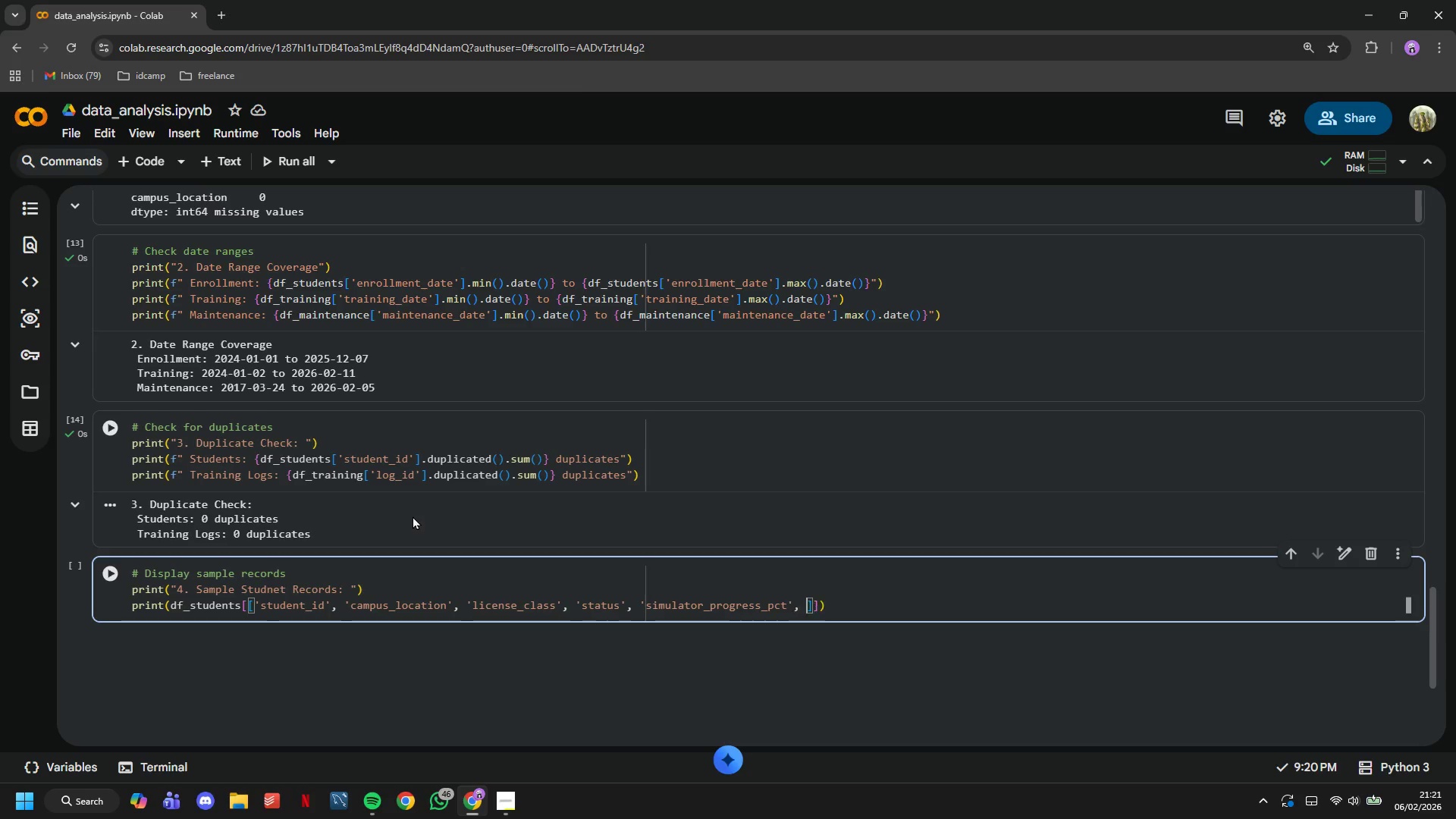 
key(Space)
 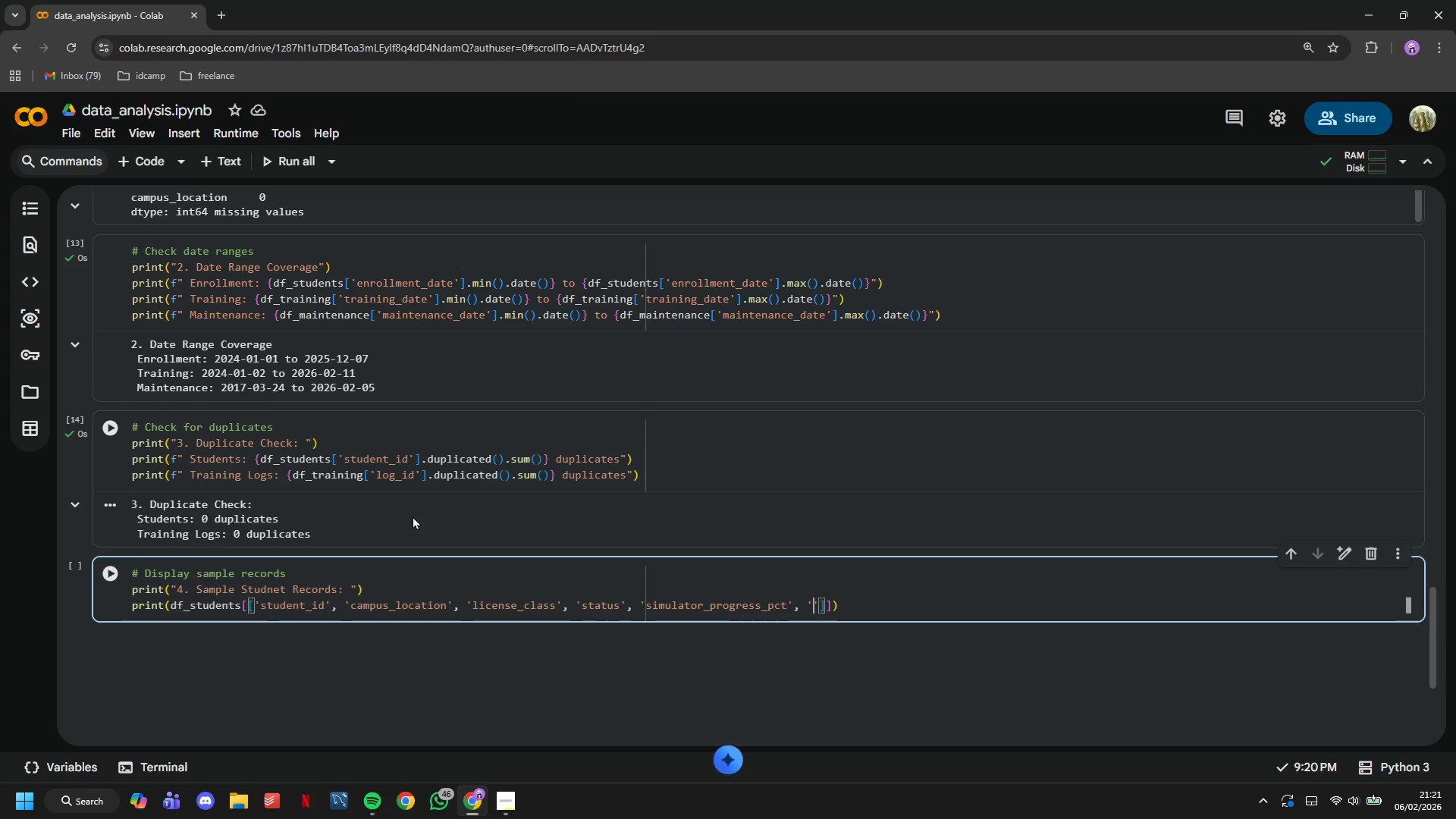 
key(Quote)
 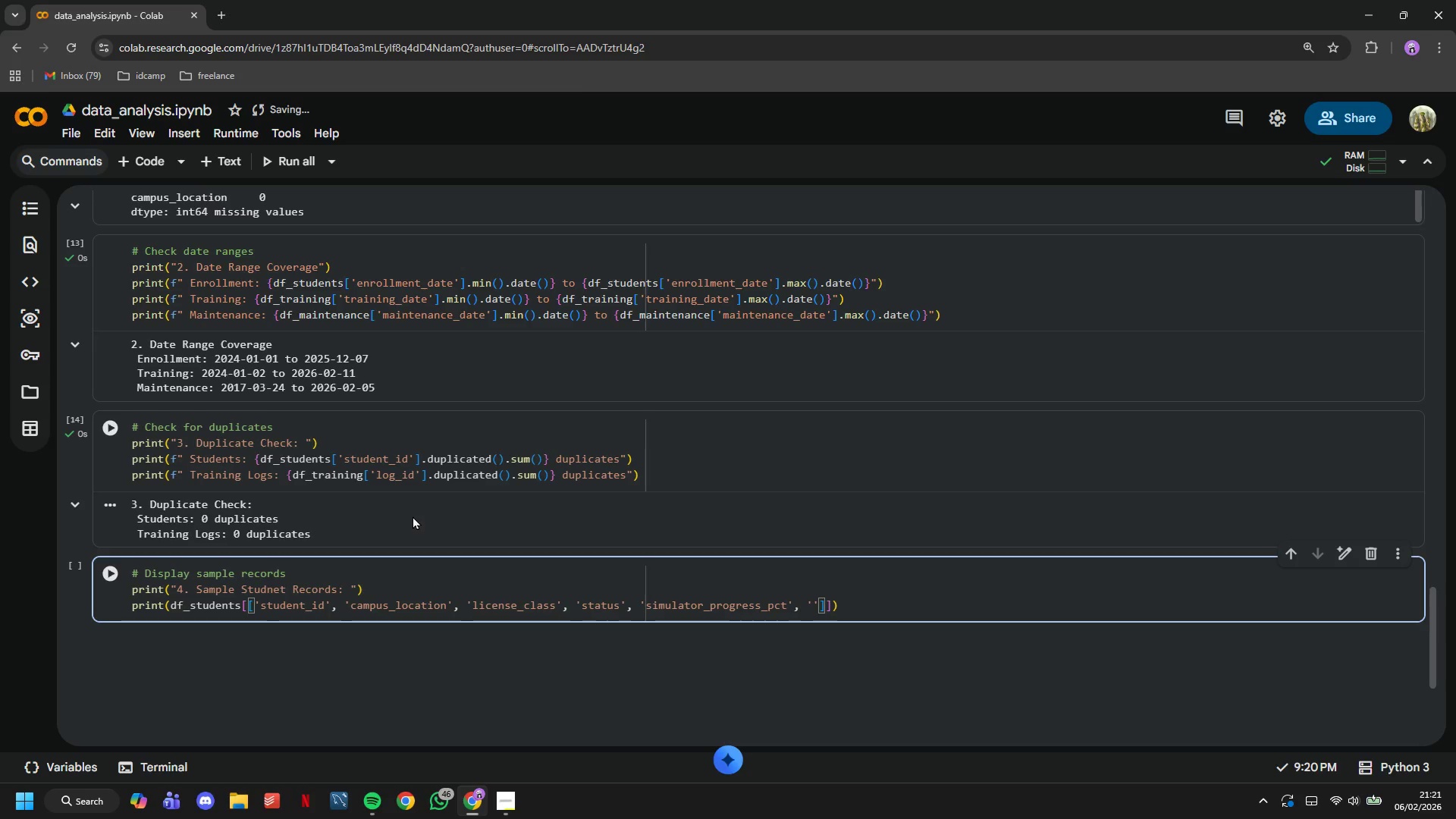 
type(road_progress_pct)
 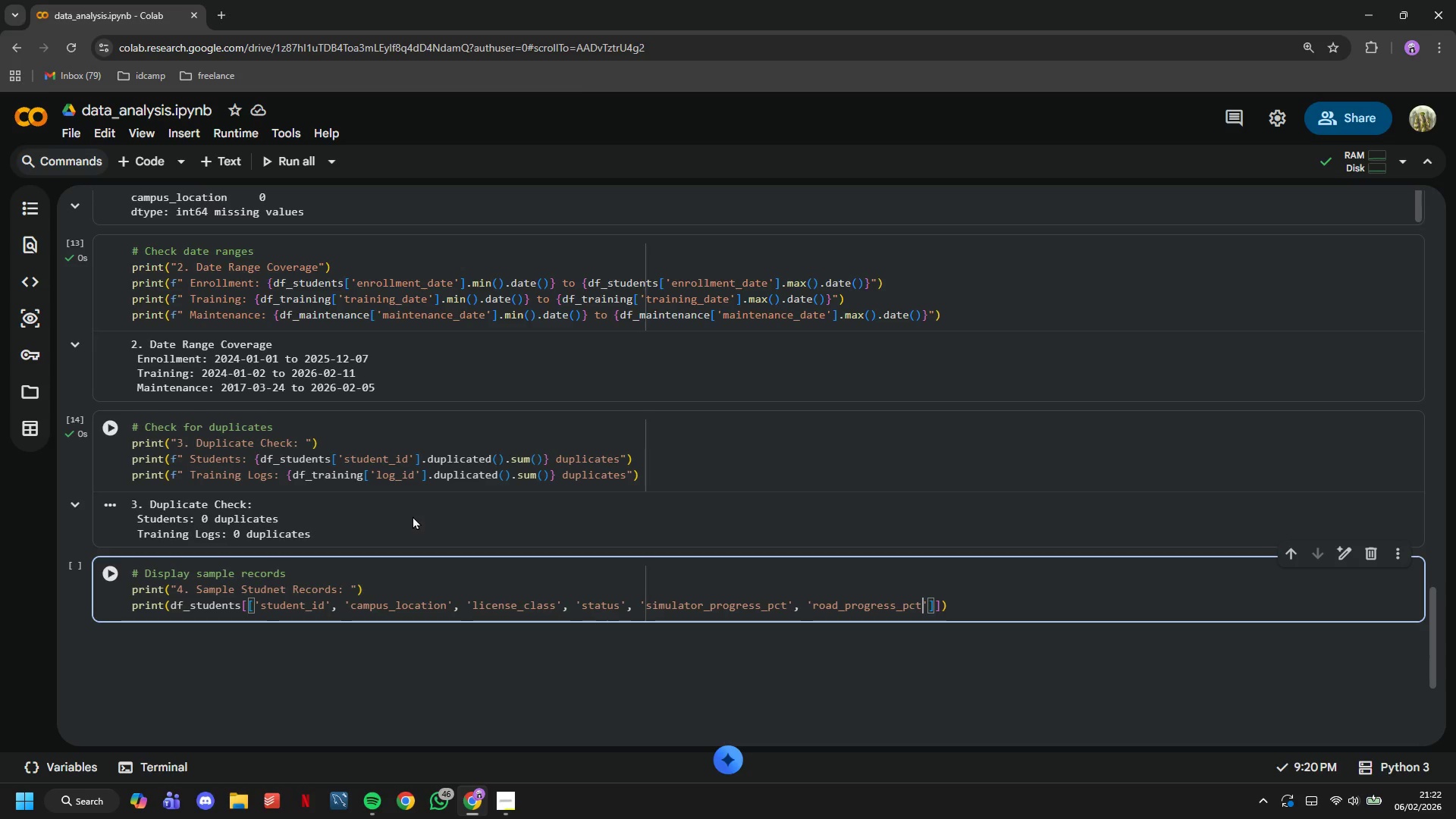 
wait(5.2)
 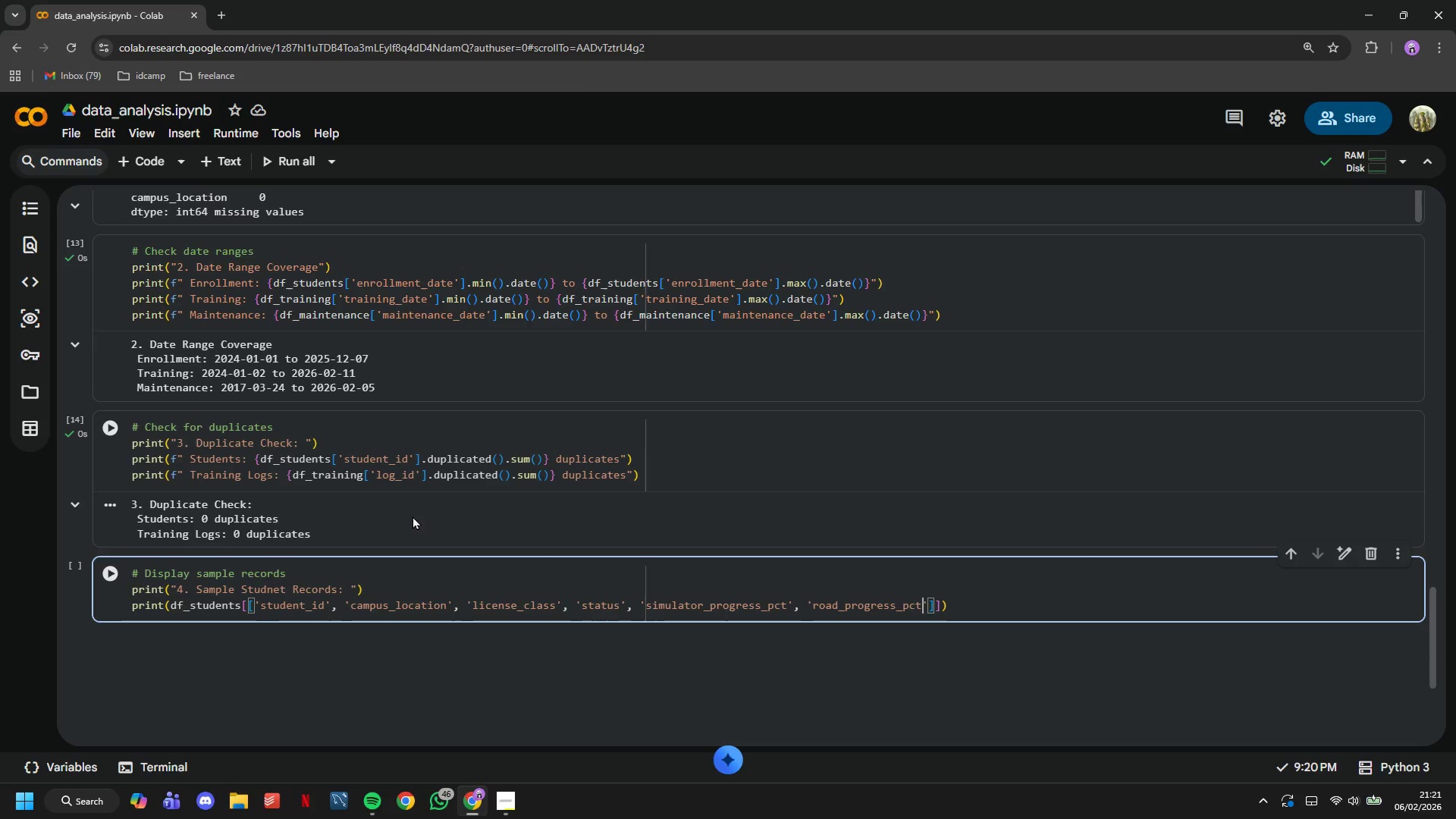 
key(ArrowRight)
 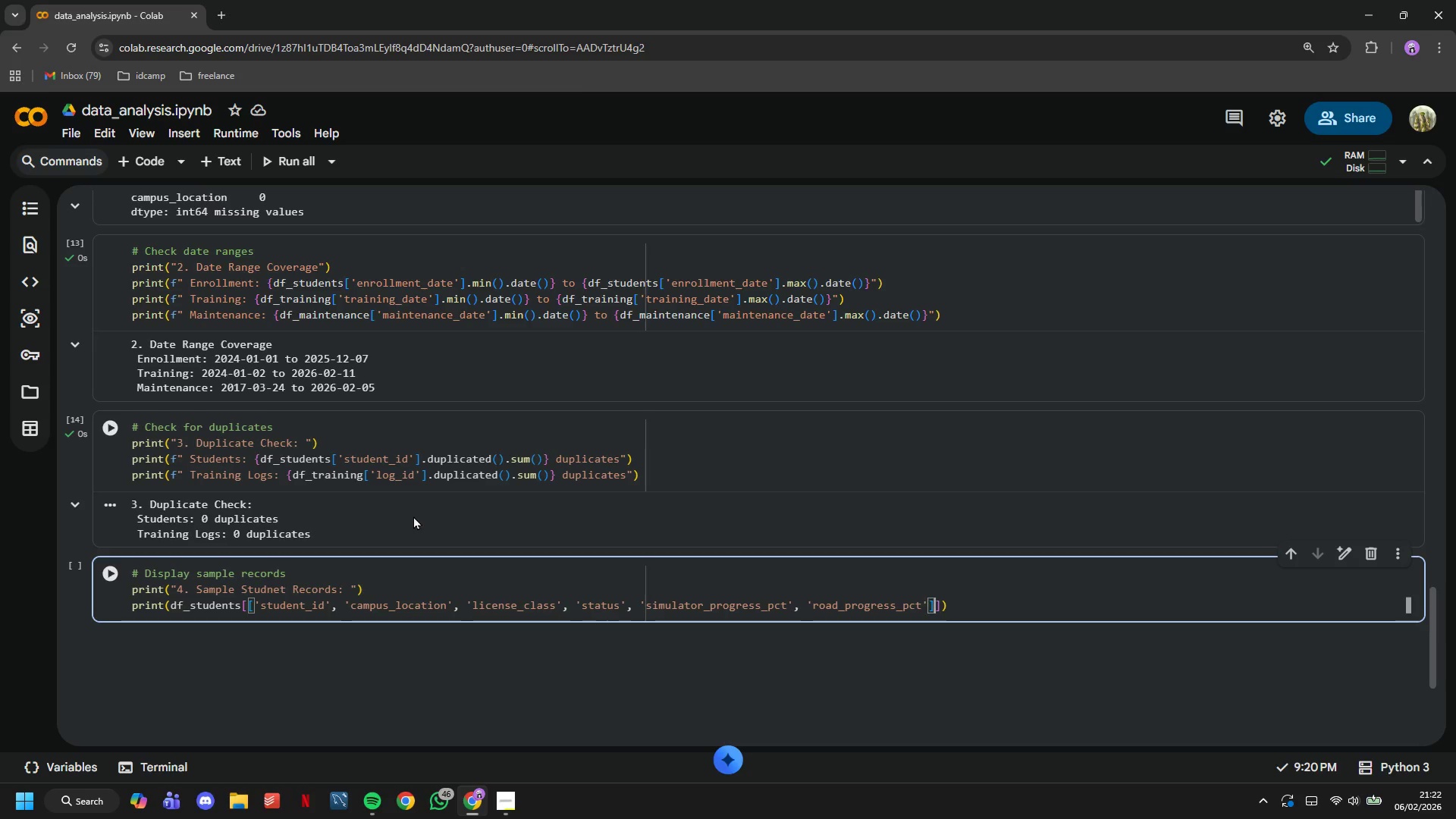 
key(ArrowRight)
 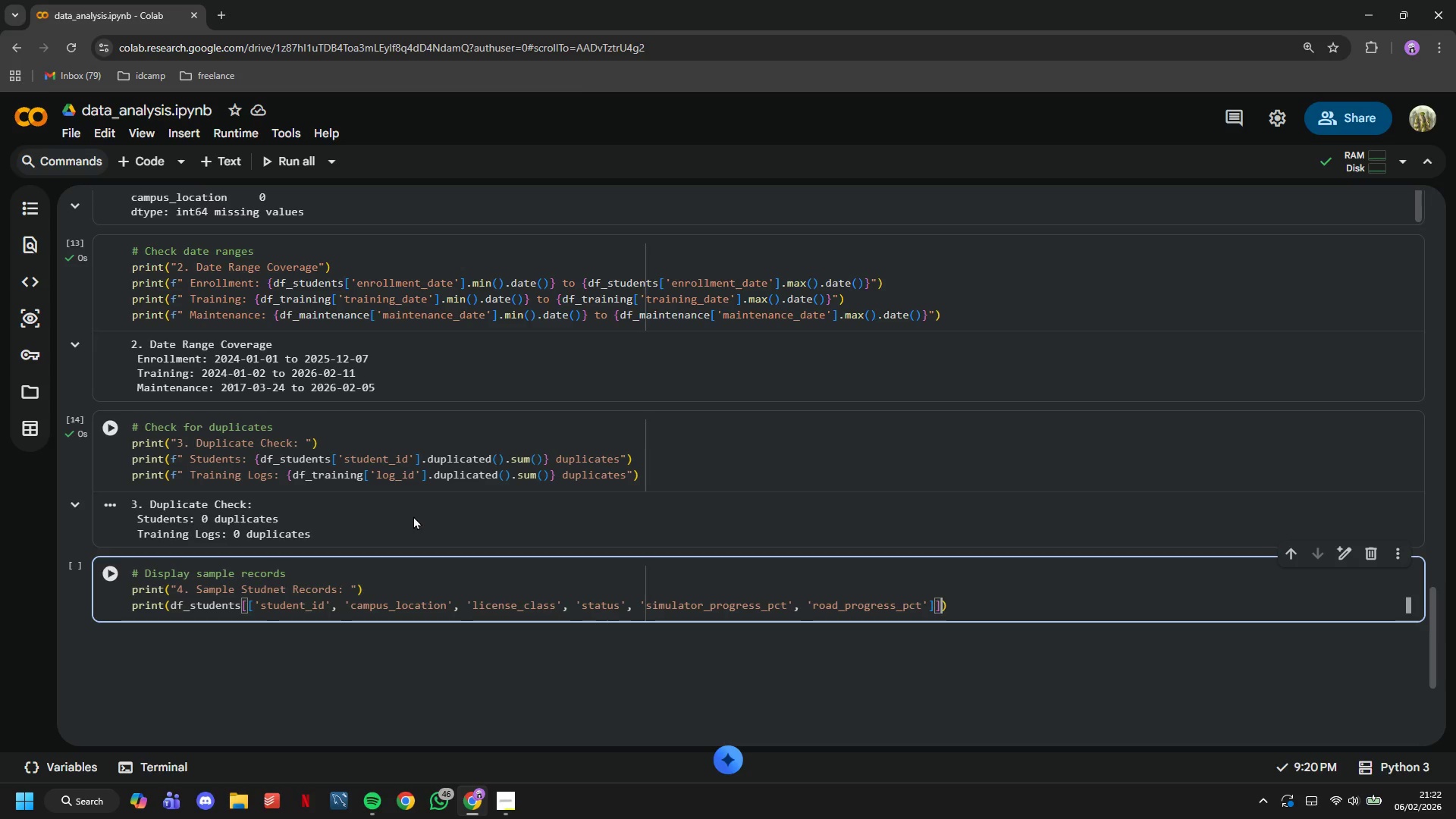 
key(ArrowRight)
 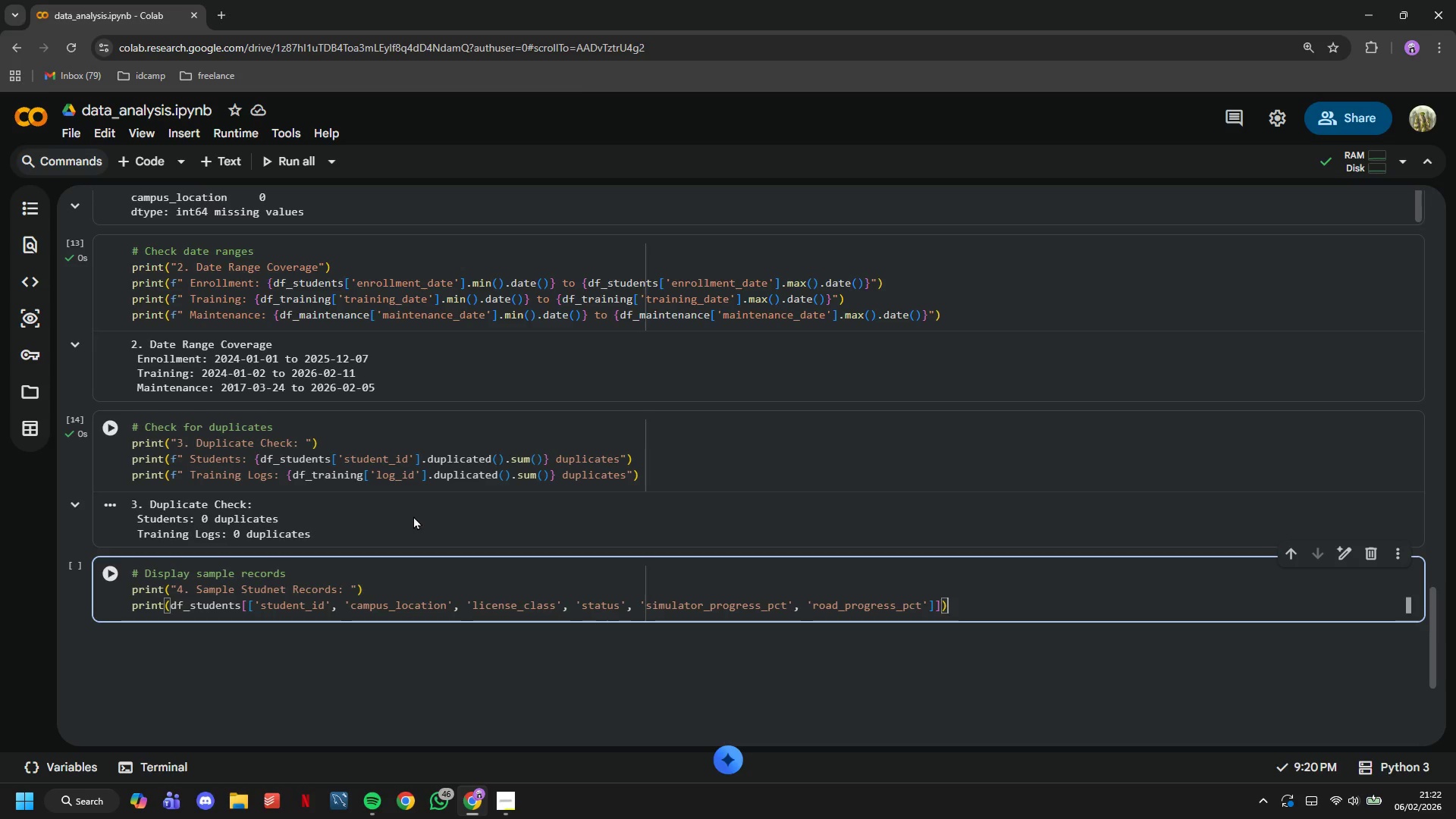 
key(ArrowRight)
 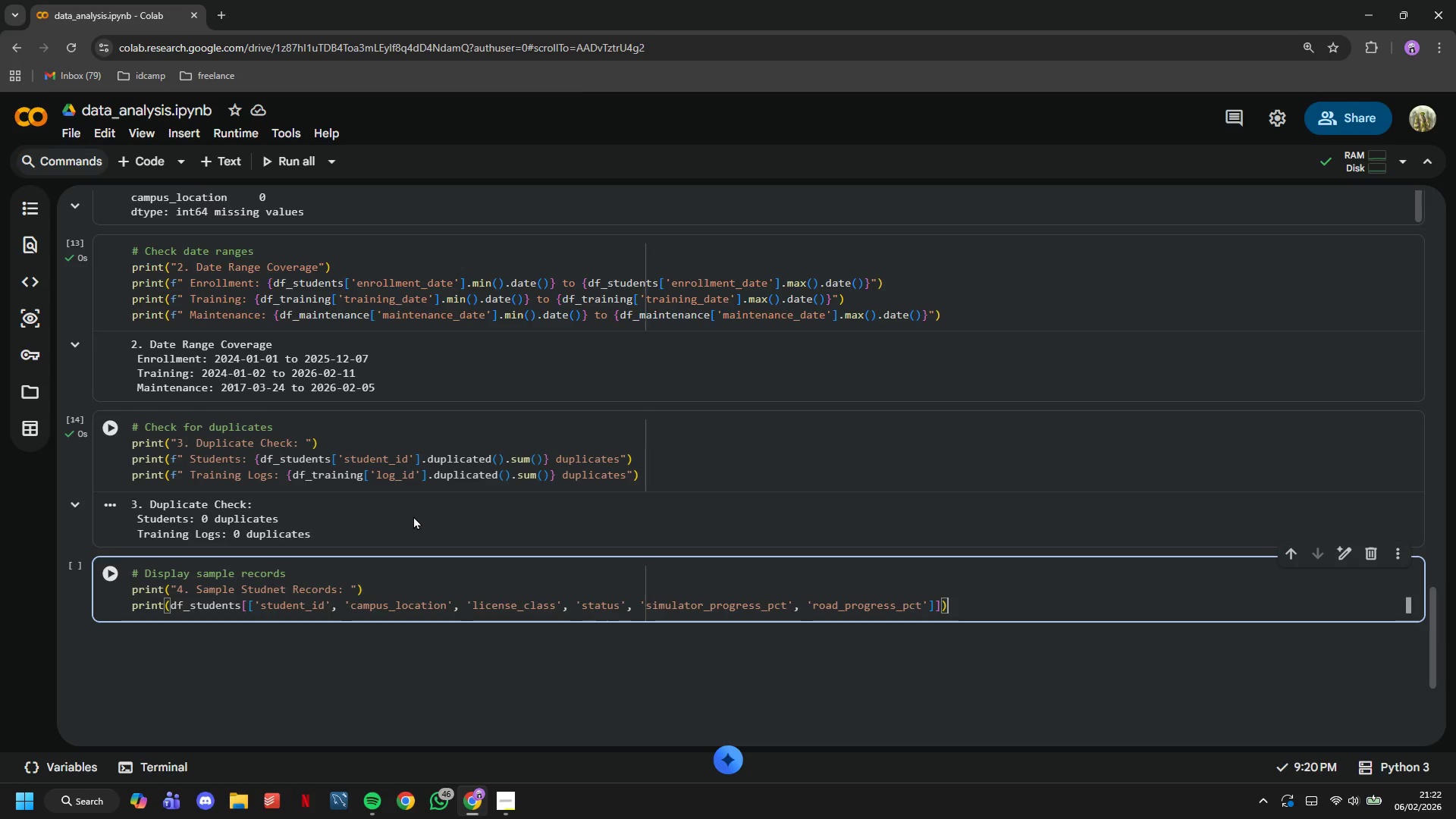 
key(ArrowRight)
 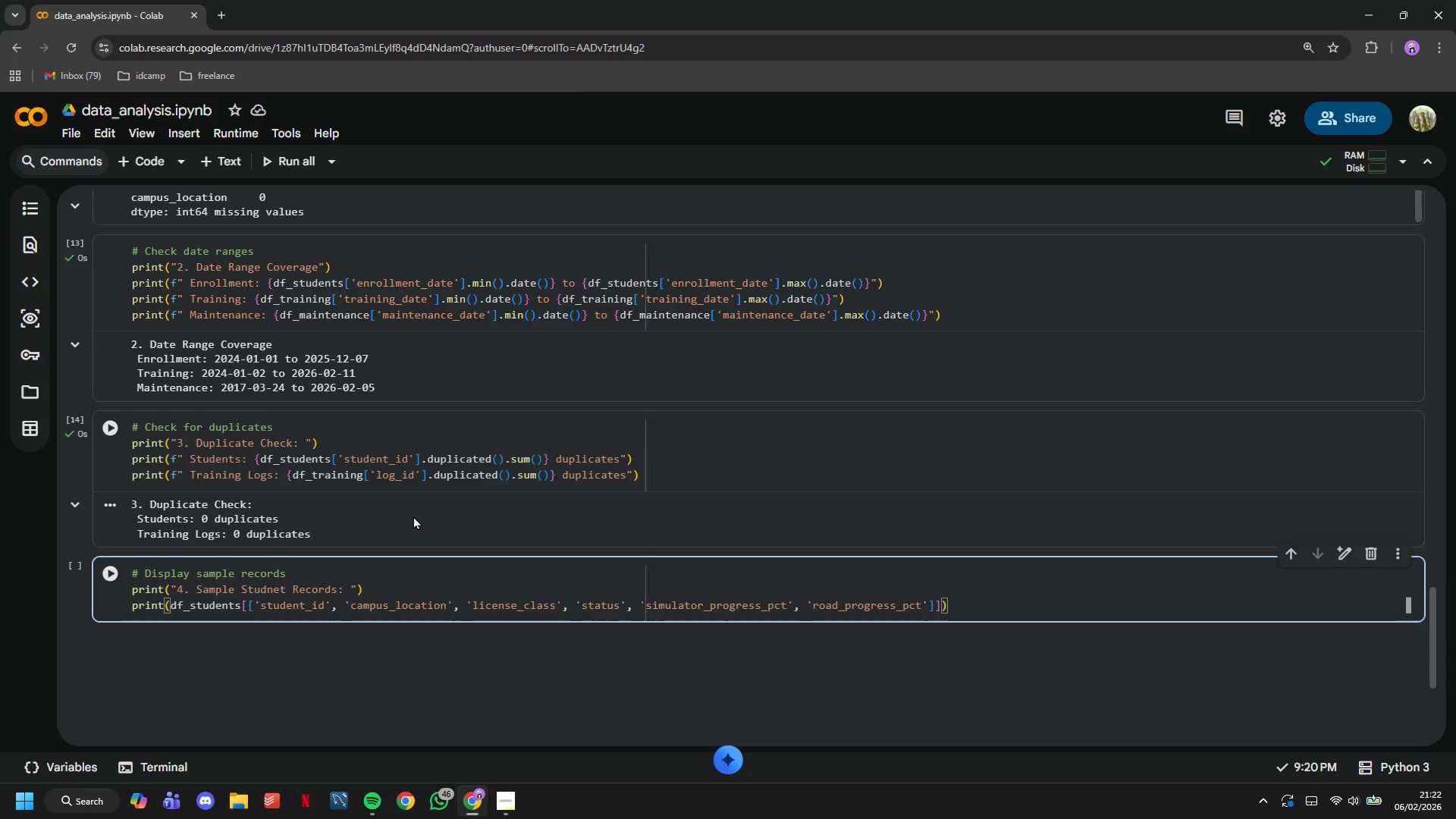 
wait(5.7)
 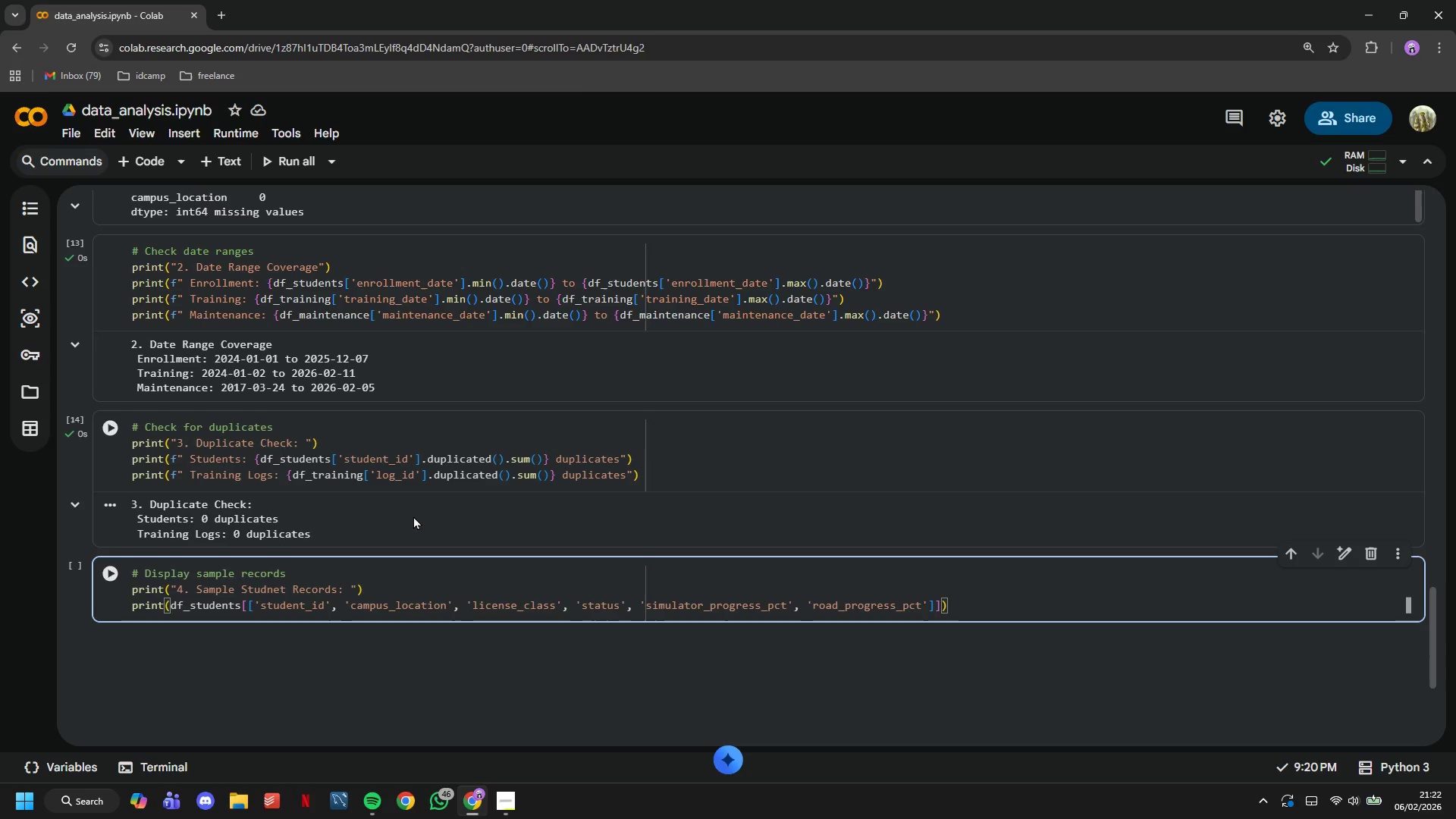 
key(Enter)
 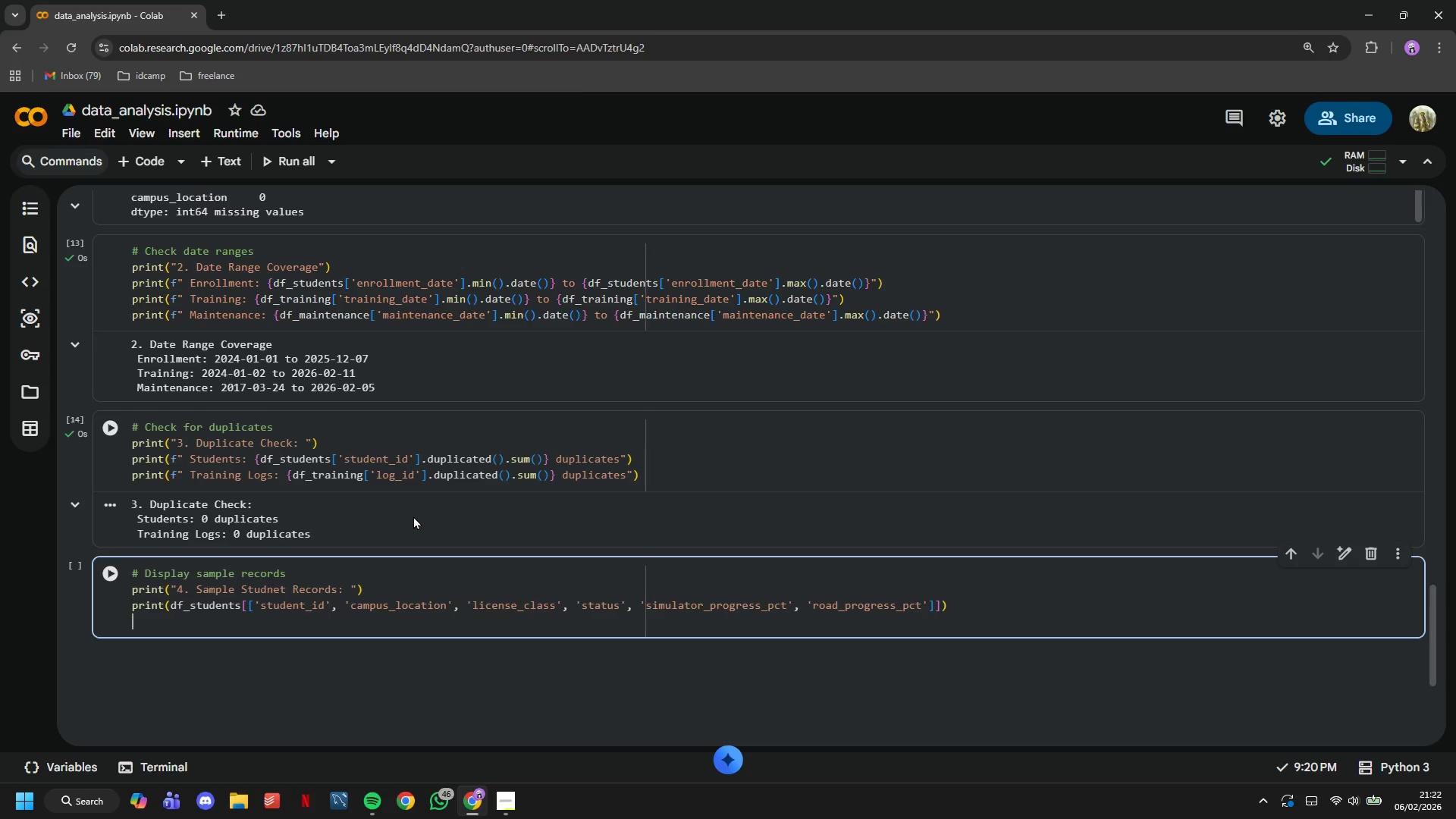 
wait(10.08)
 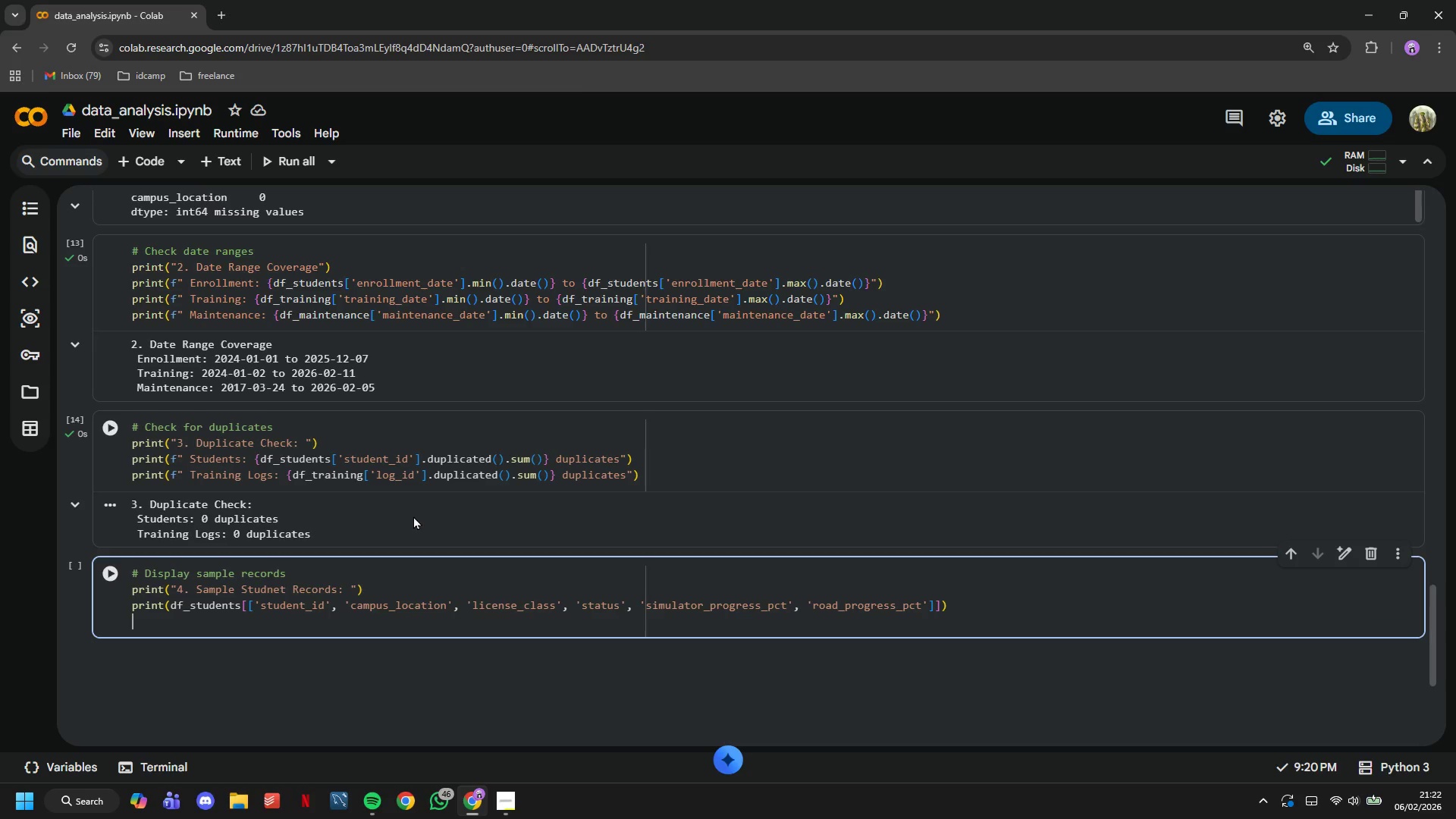 
left_click([105, 582])
 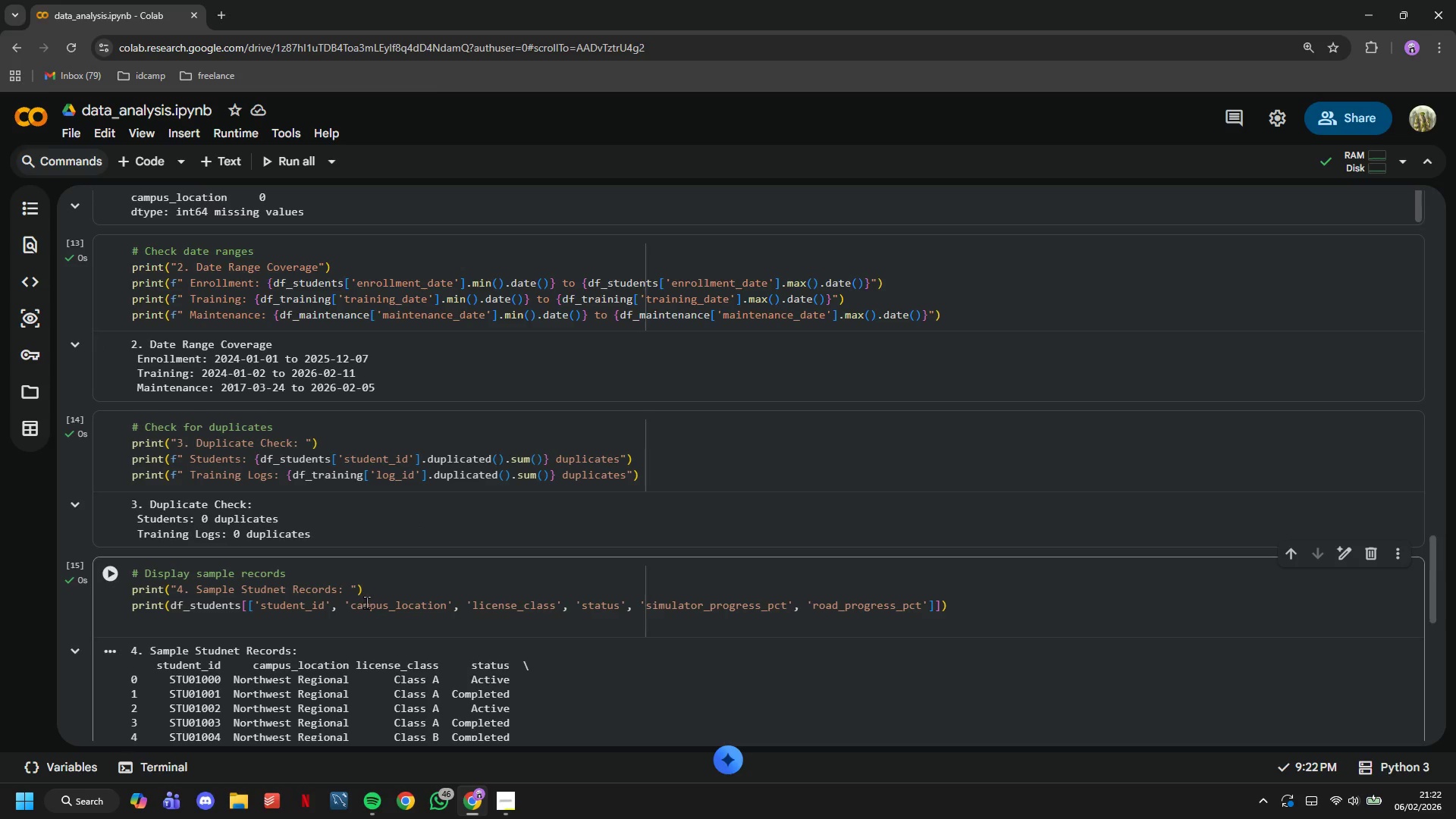 
scroll: coordinate [375, 590], scroll_direction: down, amount: 5.0
 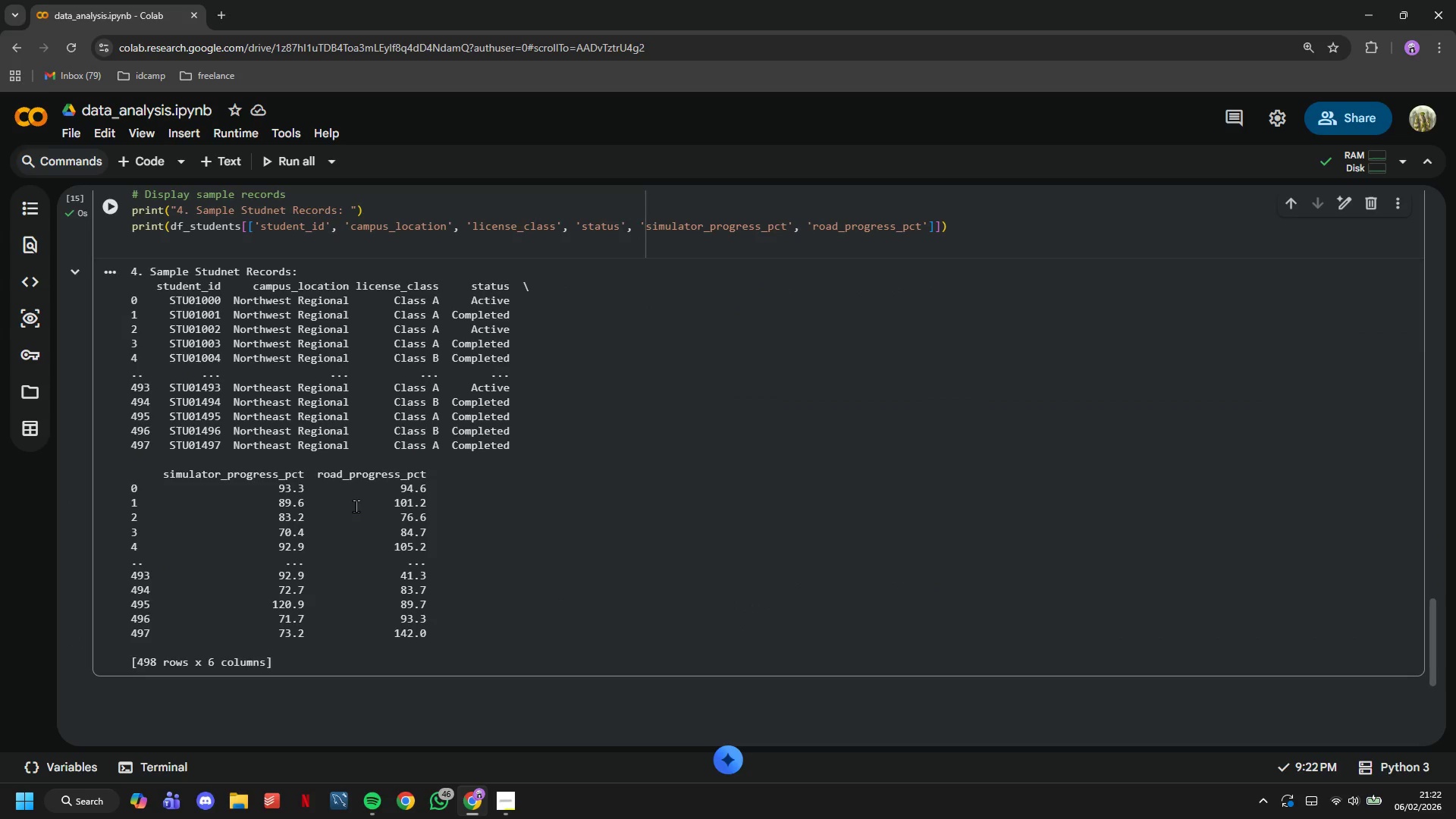 
scroll: coordinate [356, 505], scroll_direction: up, amount: 1.0
 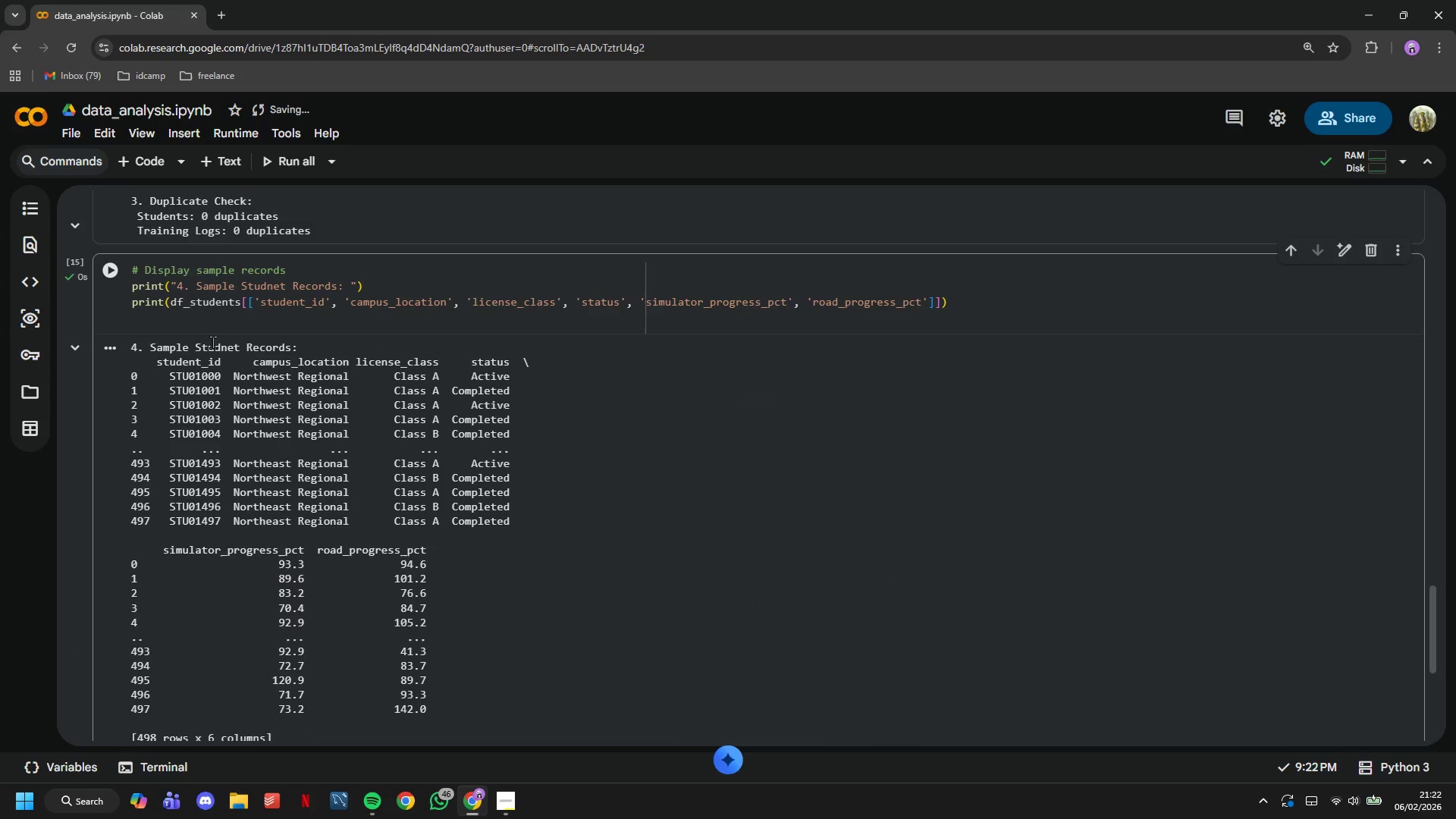 
left_click([208, 330])
 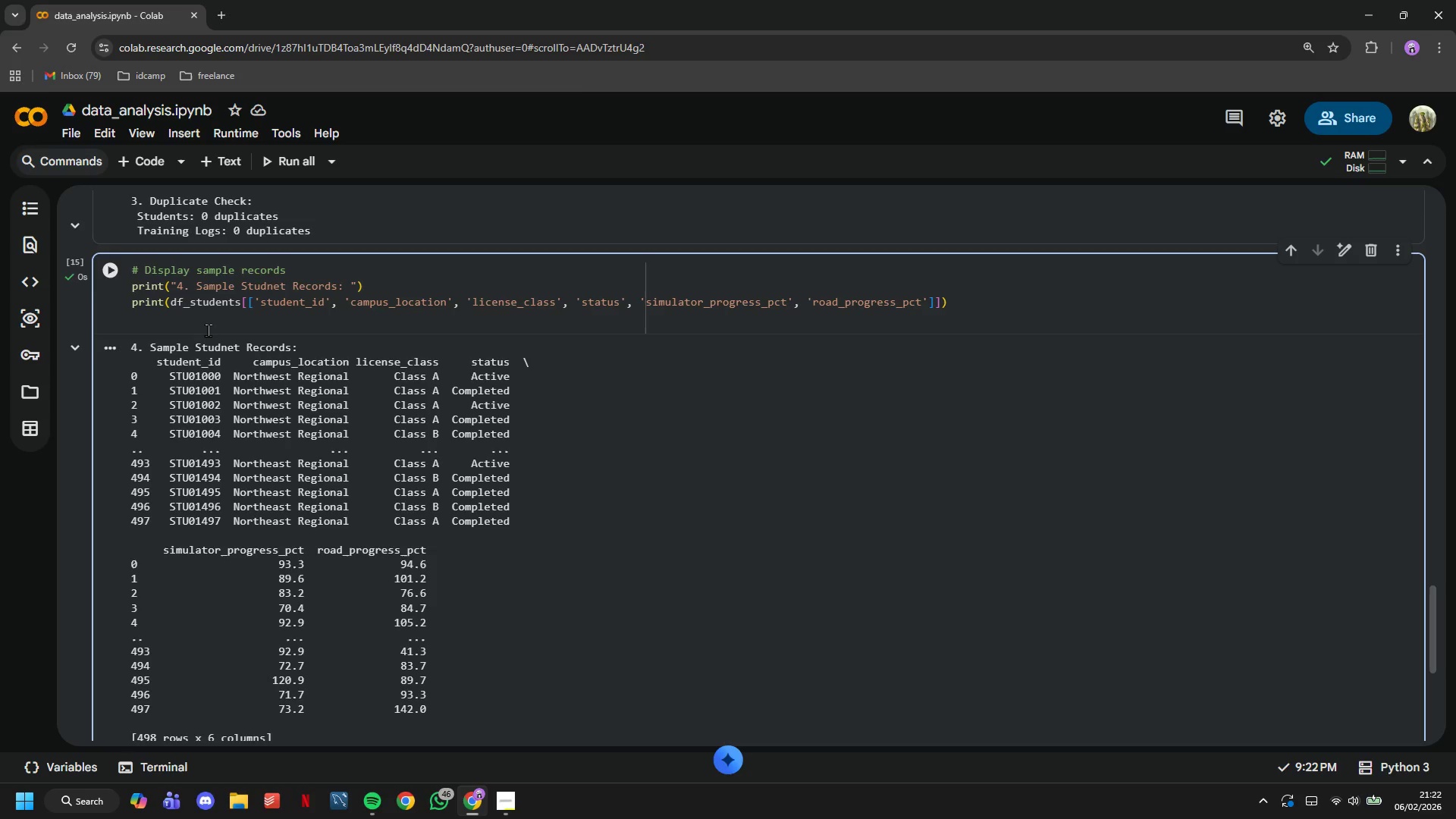 
key(Backspace)
 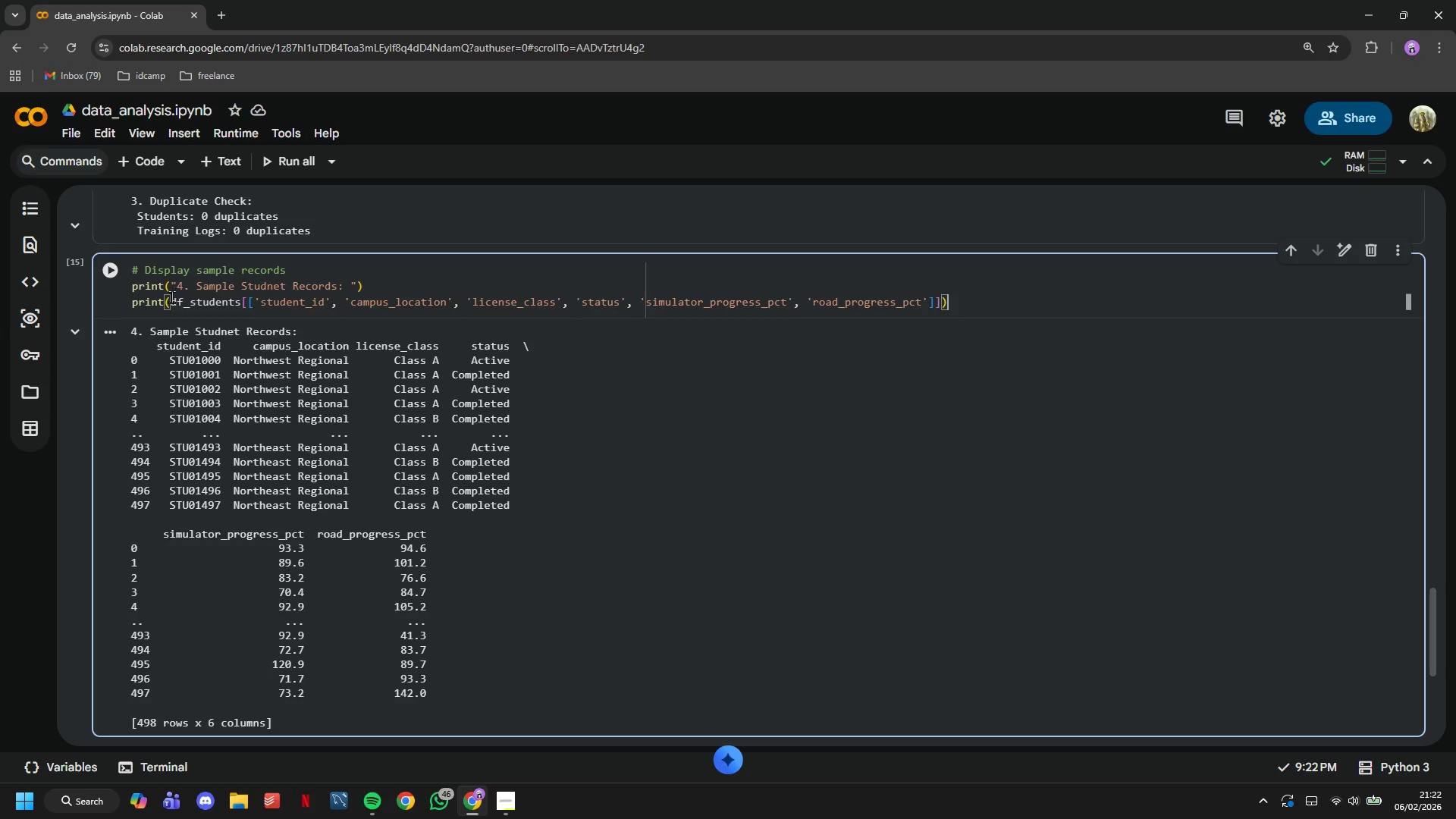 
key(Backspace)
 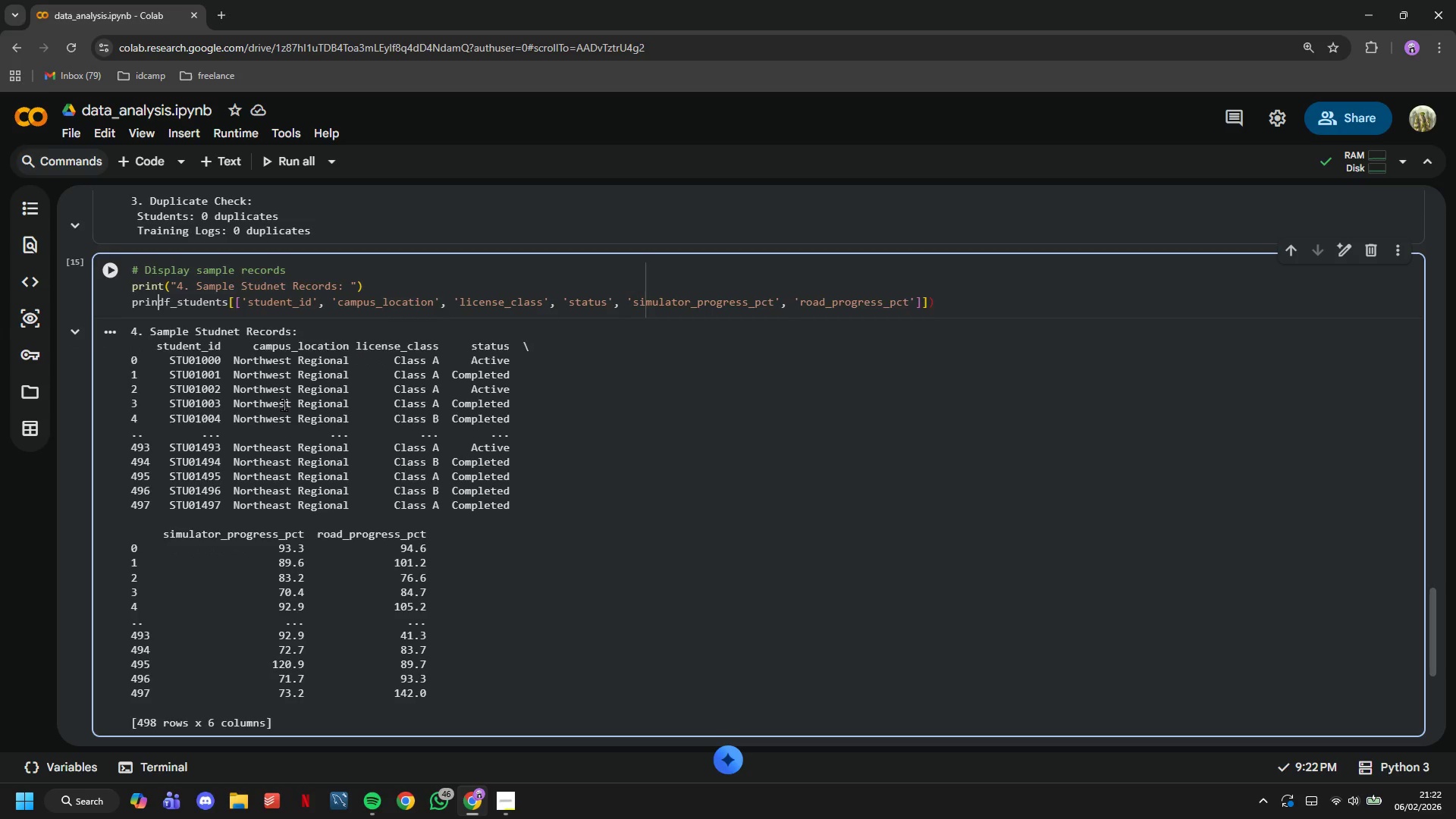 
key(Backspace)
 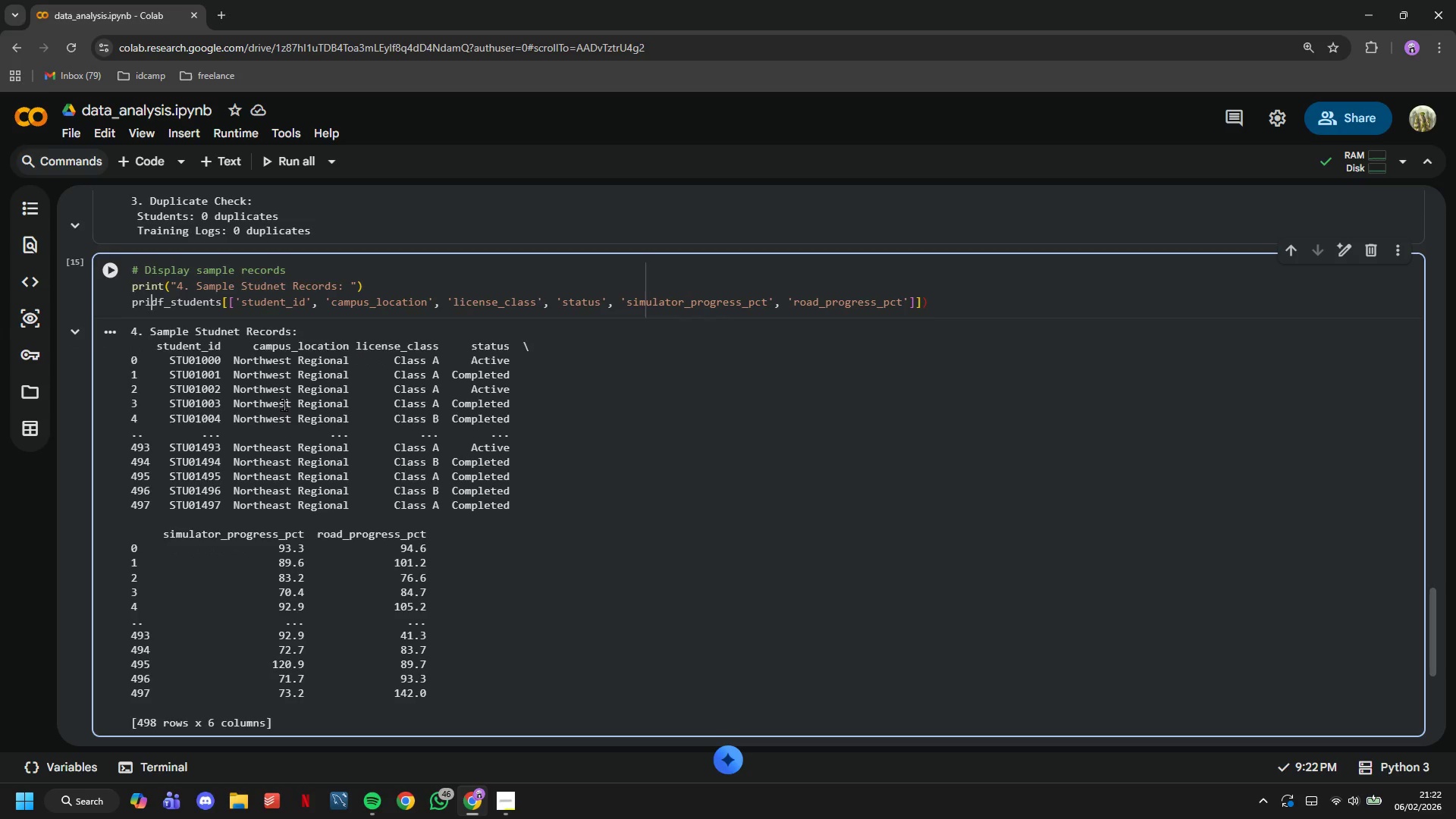 
key(Backspace)
 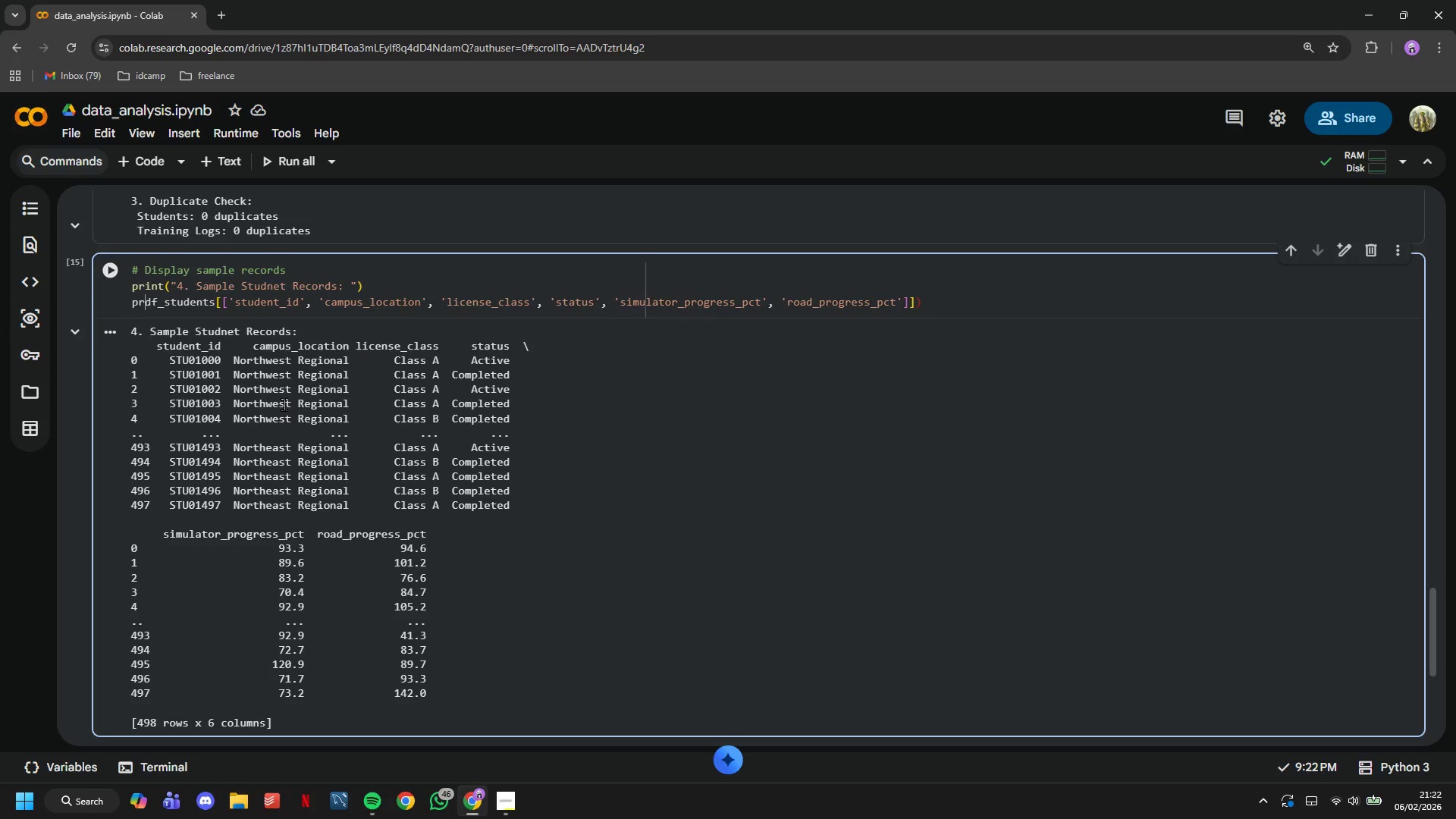 
key(Backspace)
 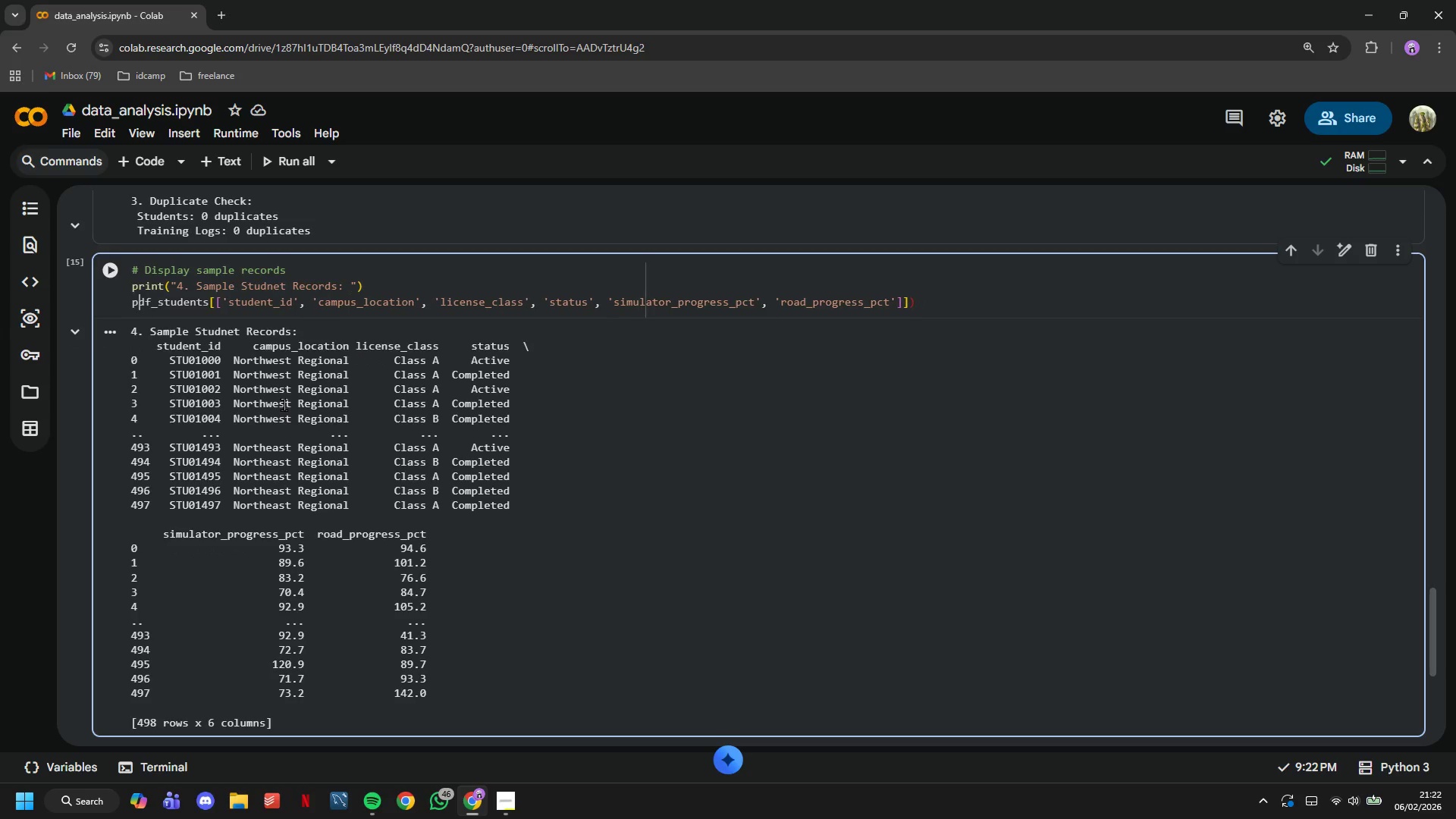 
key(Backspace)
 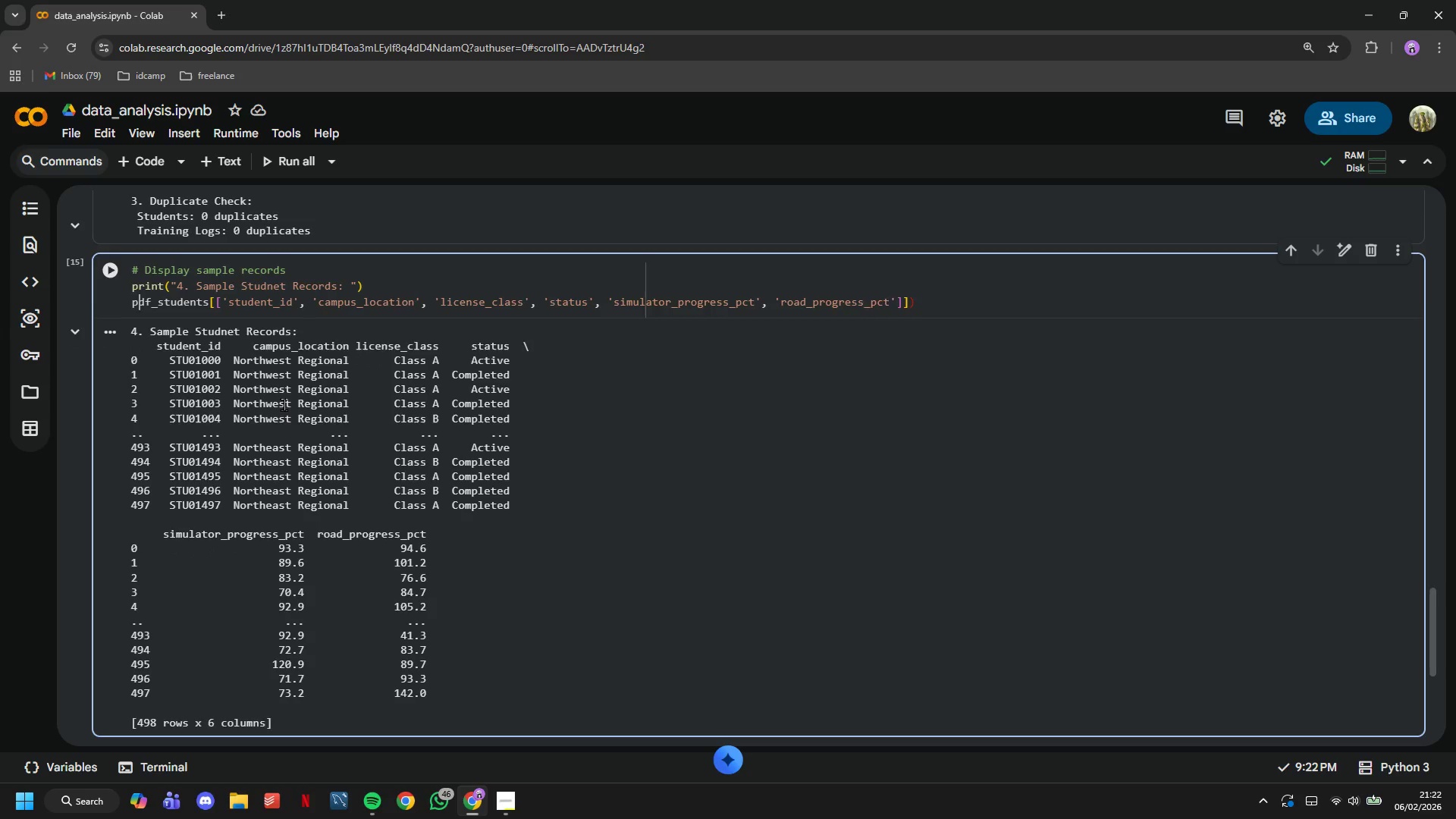 
key(Backspace)
 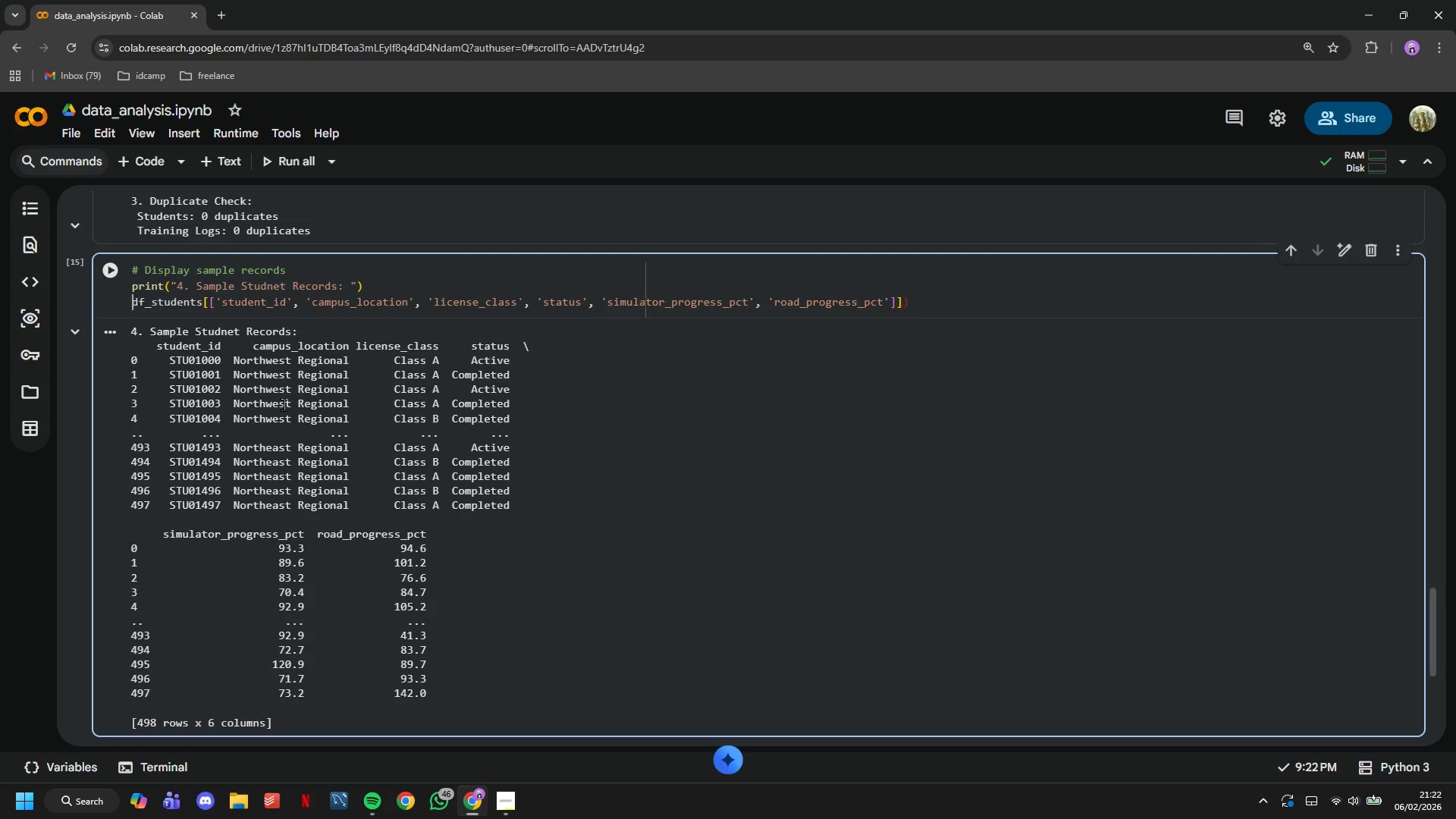 
key(Backspace)
 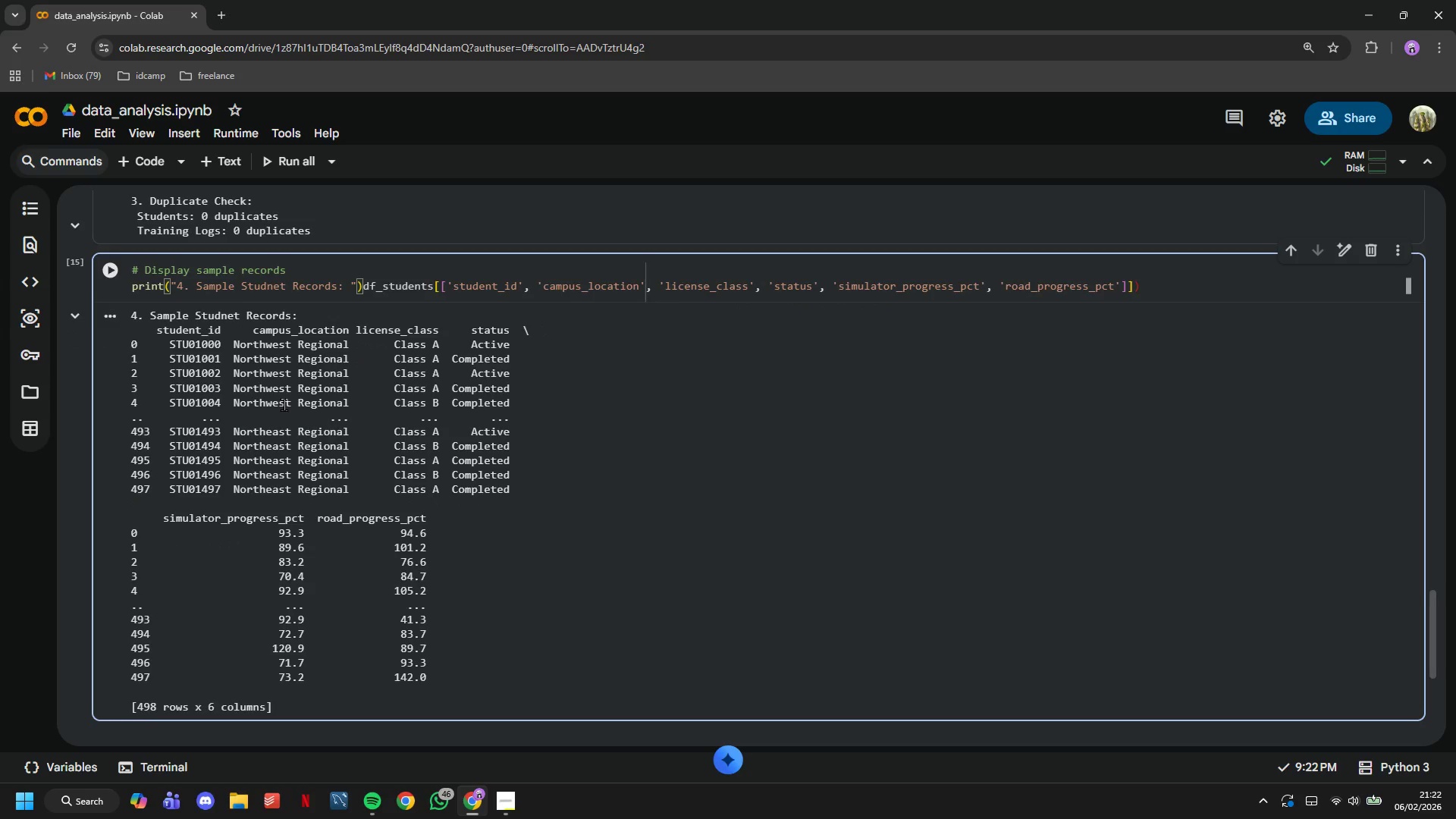 
key(Enter)
 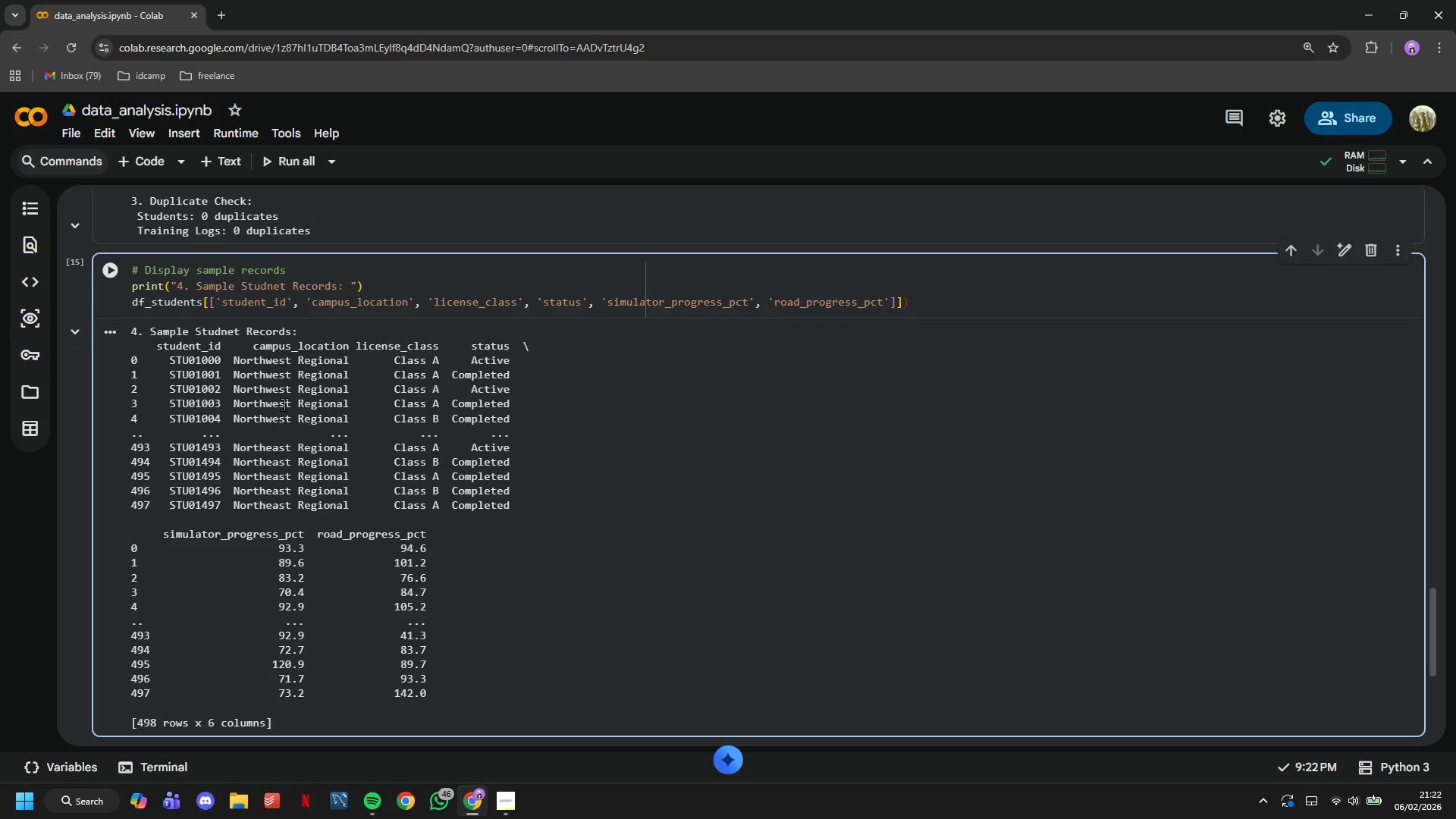 
key(ArrowLeft)
 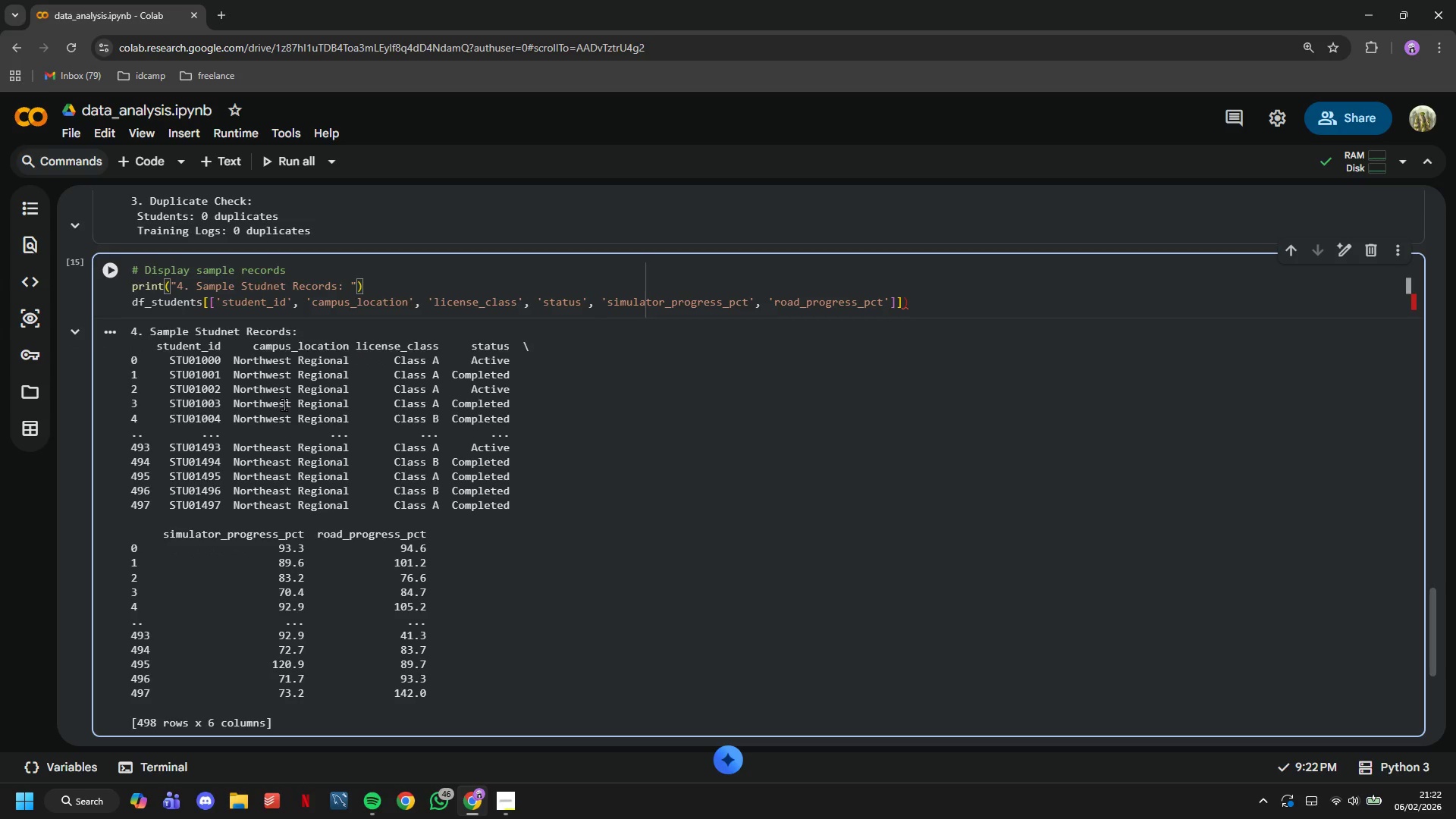 
key(ArrowDown)
 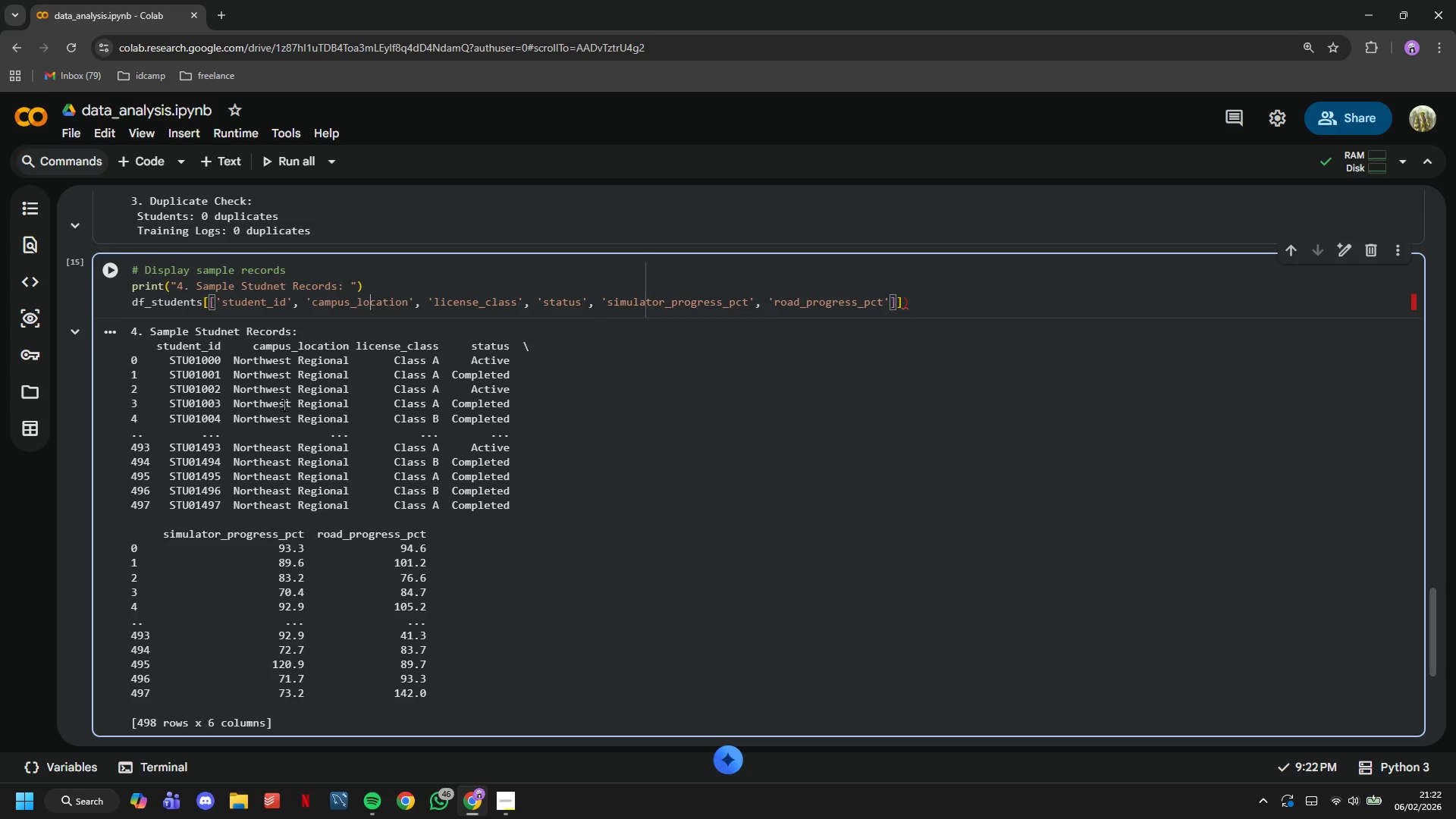 
hold_key(key=ArrowRight, duration=1.5)
 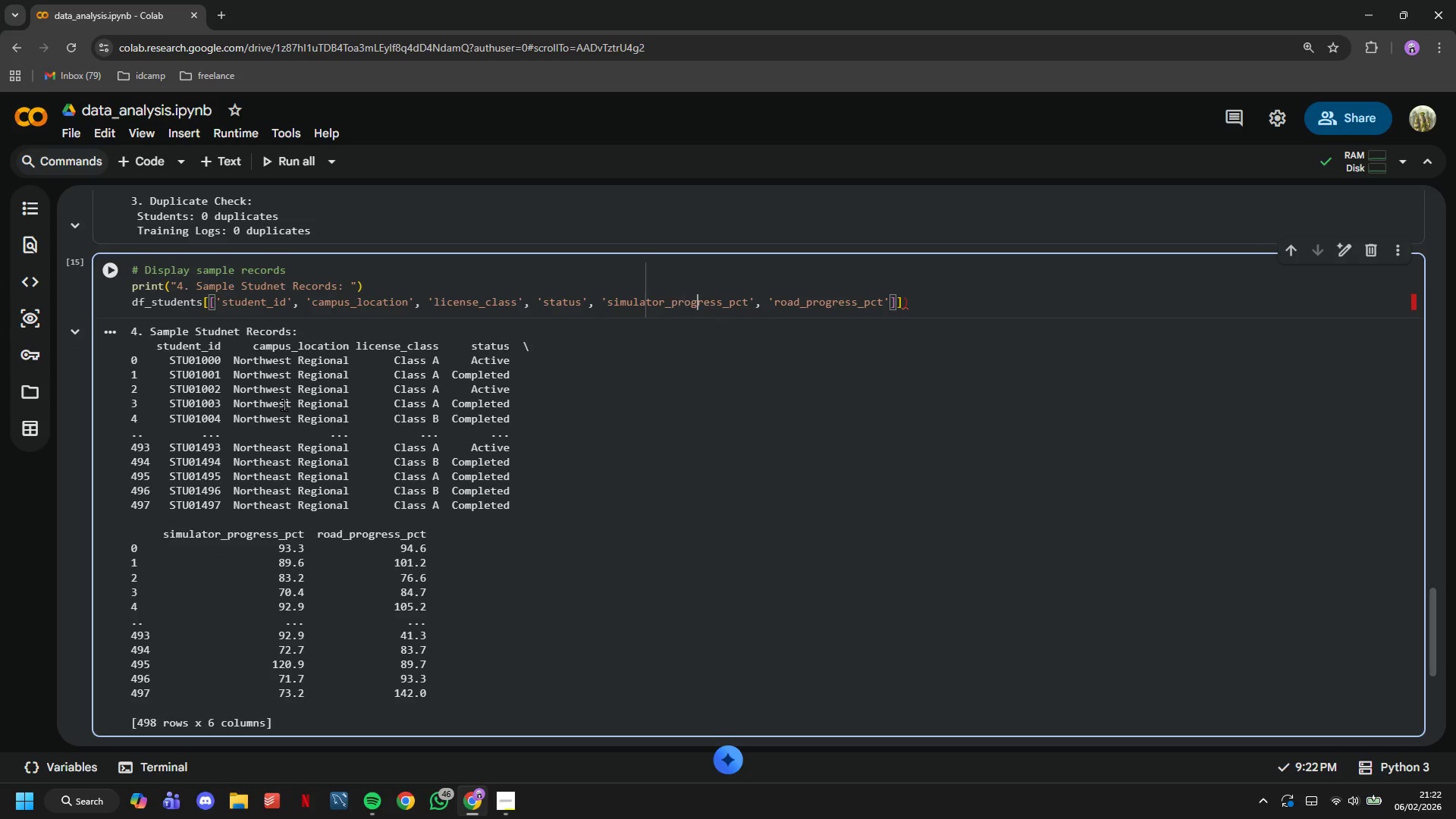 
hold_key(key=ArrowRight, duration=1.51)
 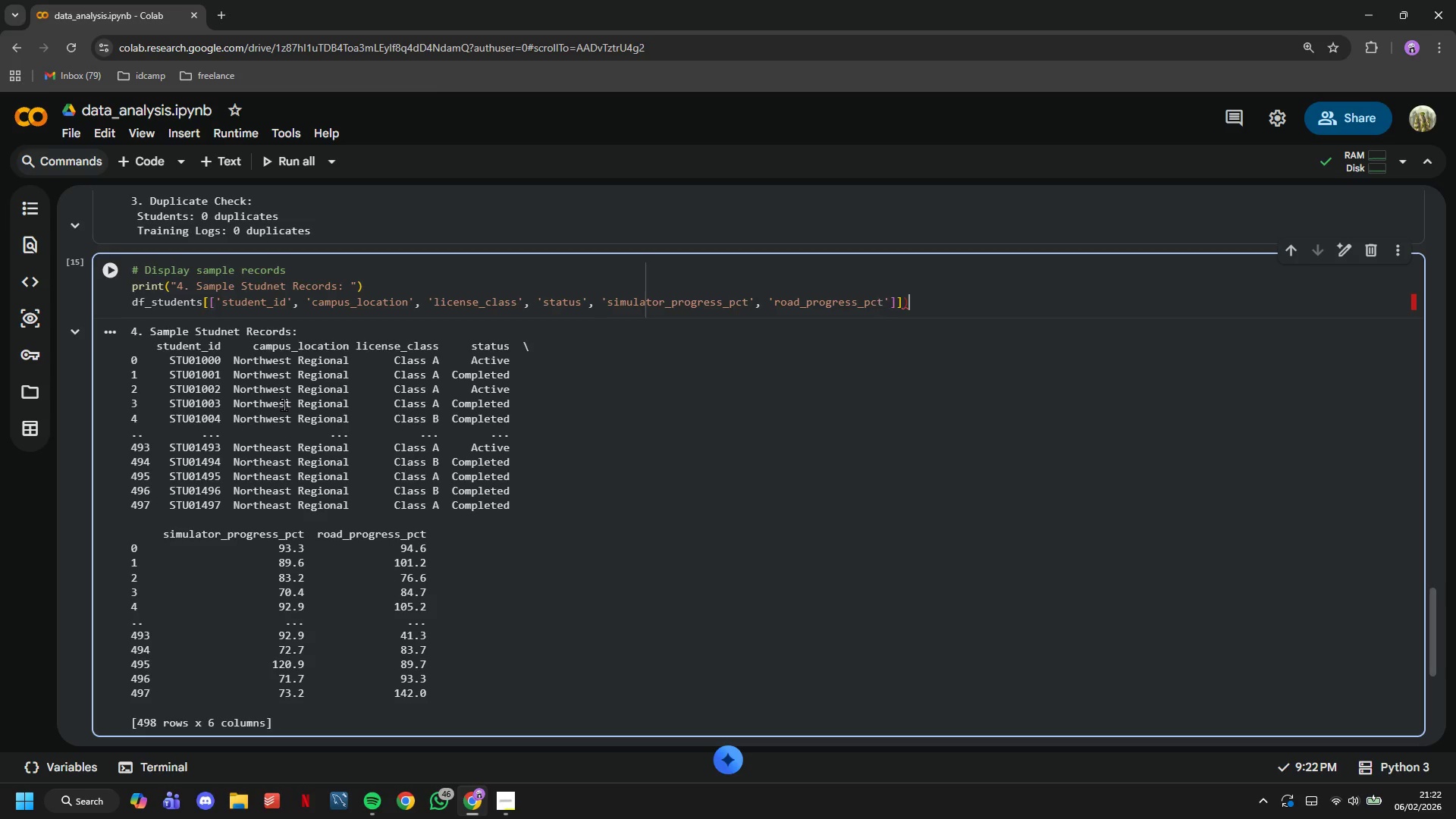 
key(ArrowRight)
 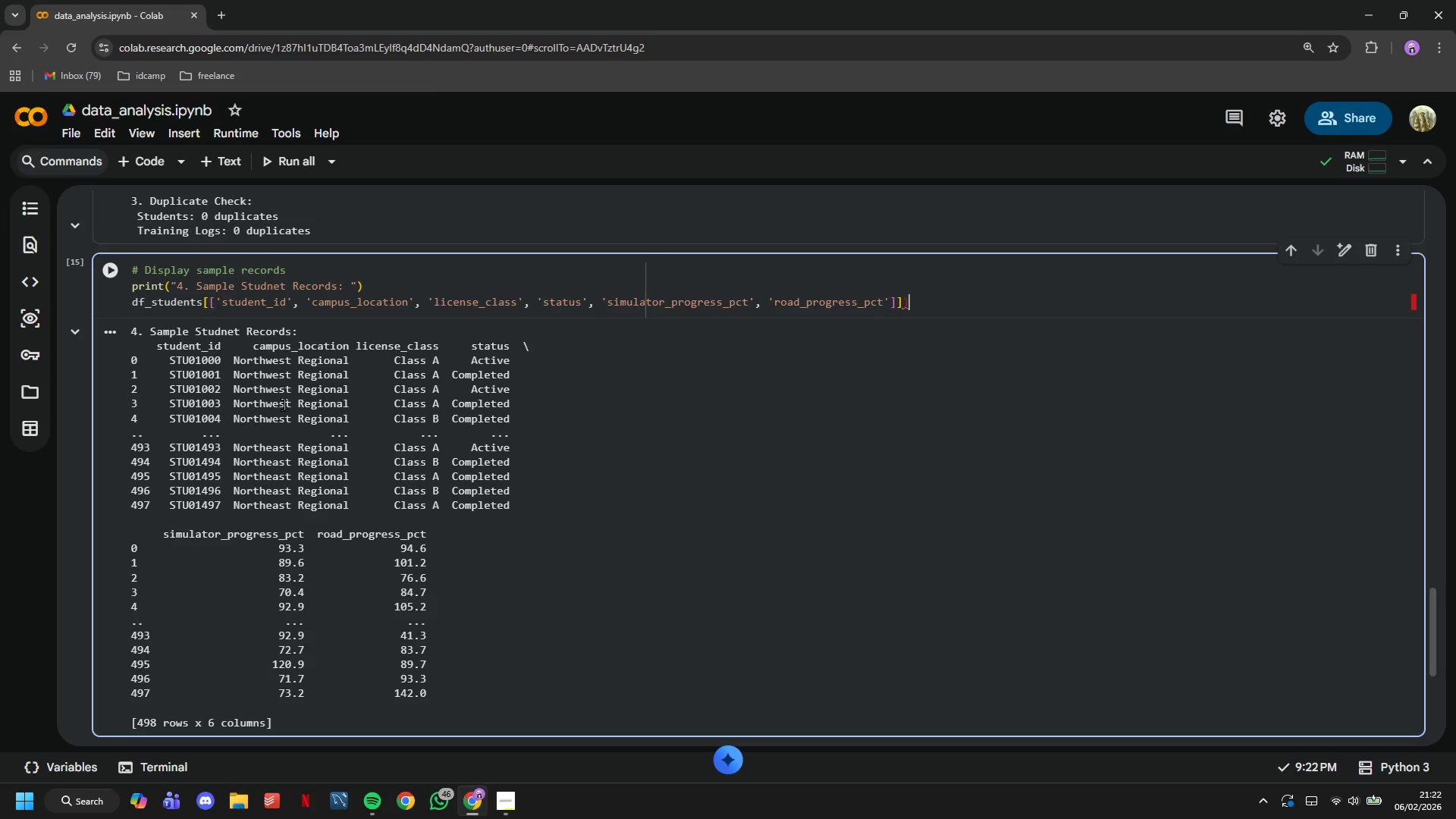 
key(ArrowRight)
 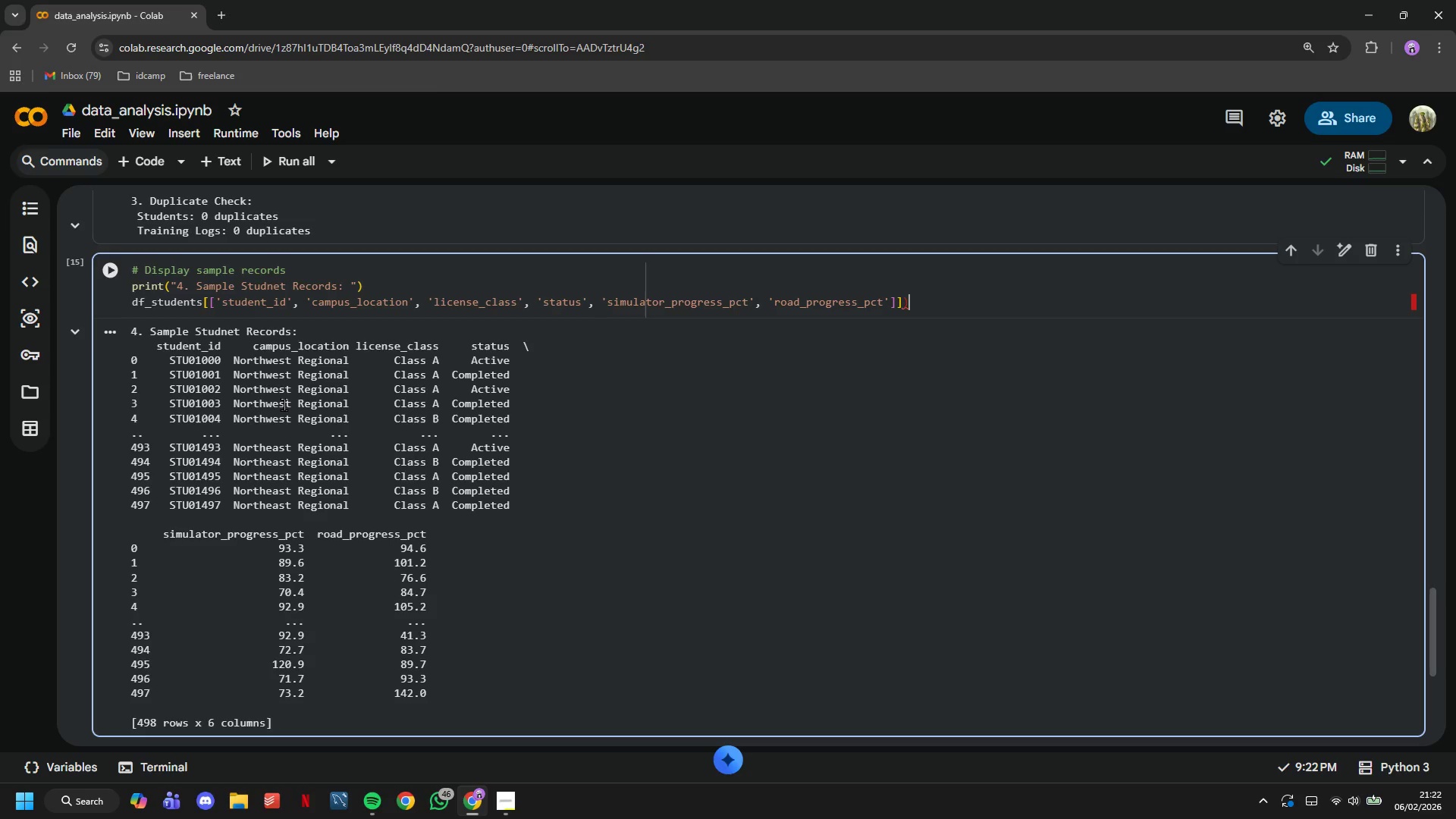 
key(ArrowRight)
 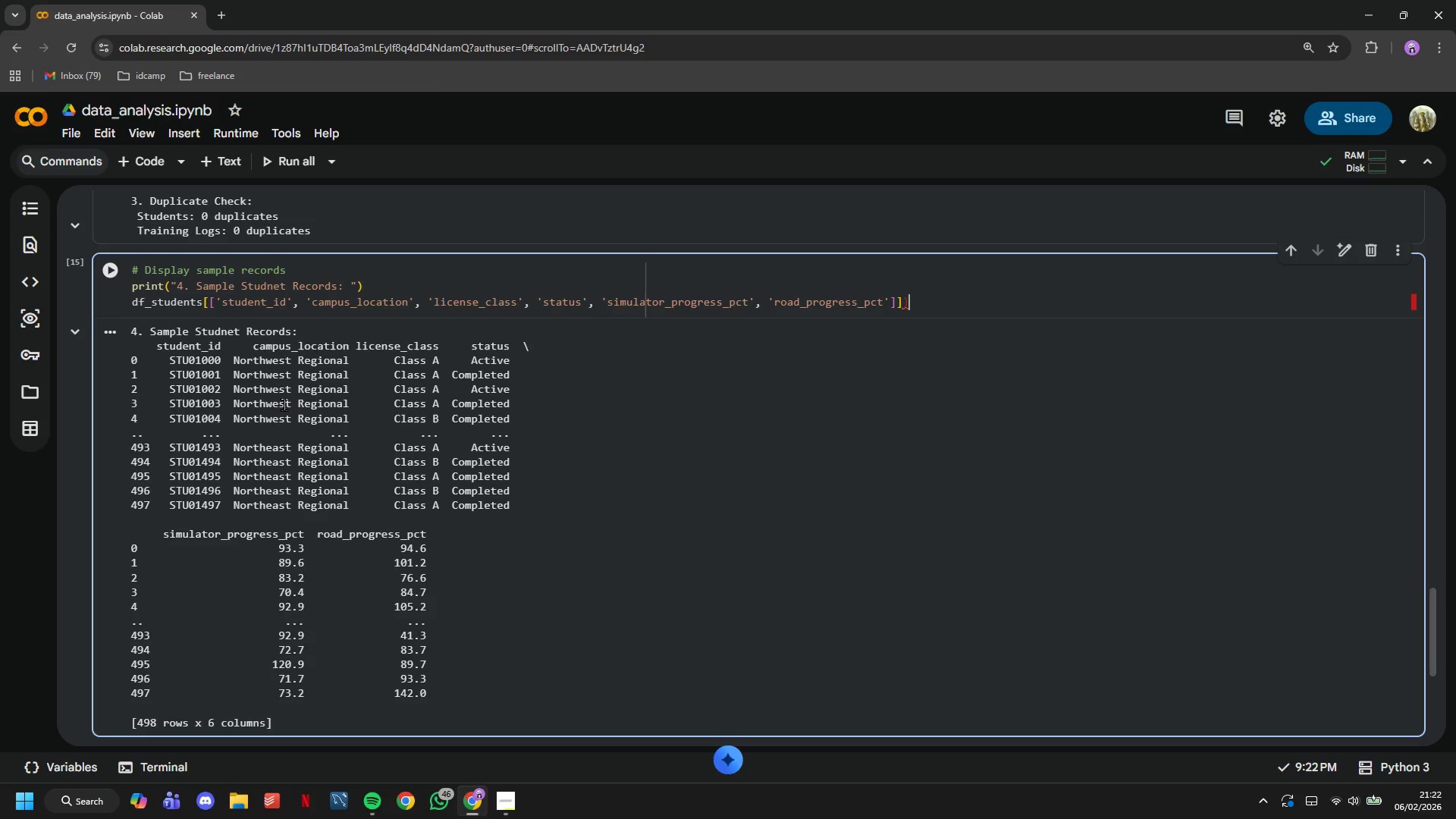 
key(ArrowRight)
 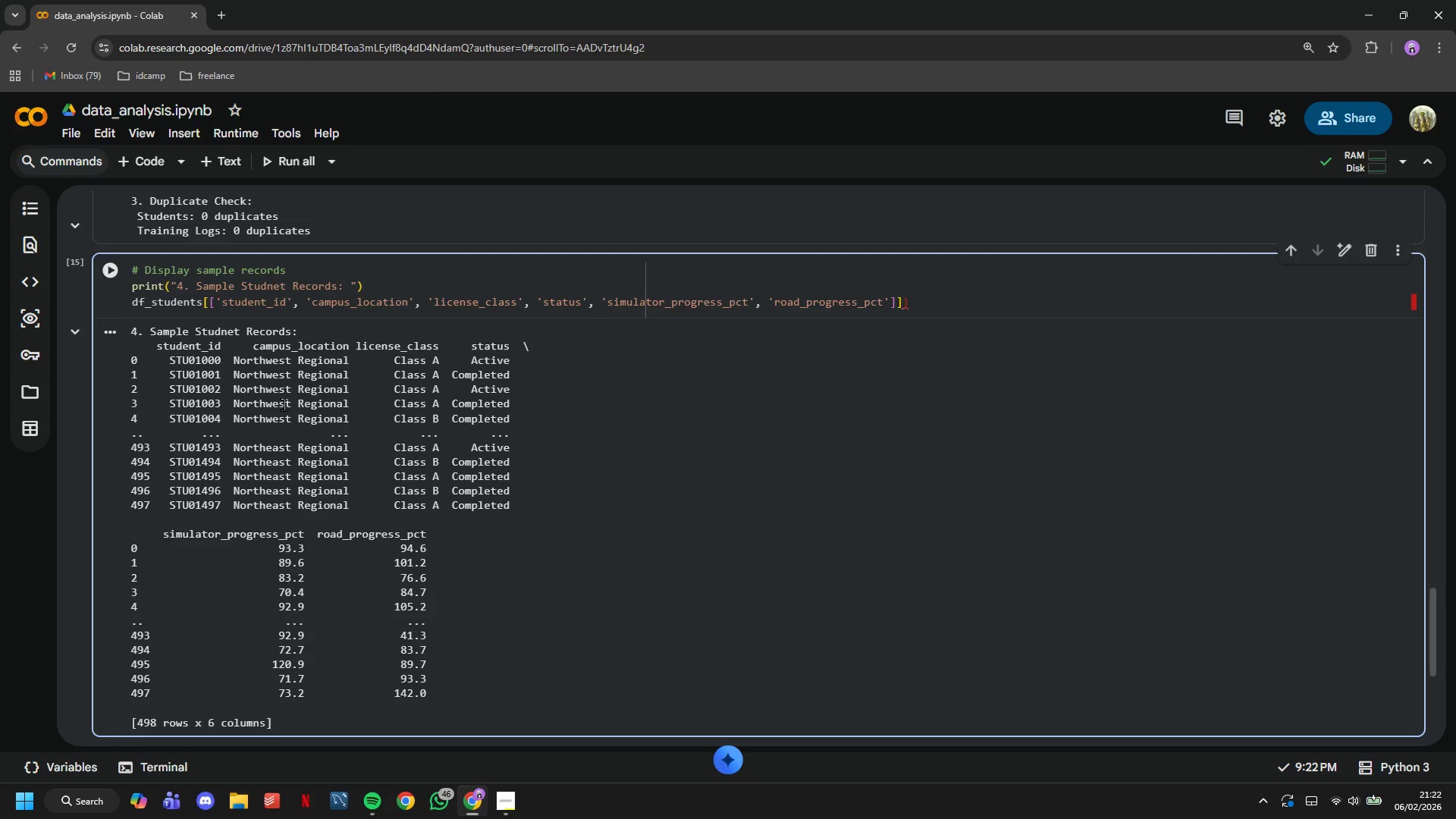 
key(Backspace)
 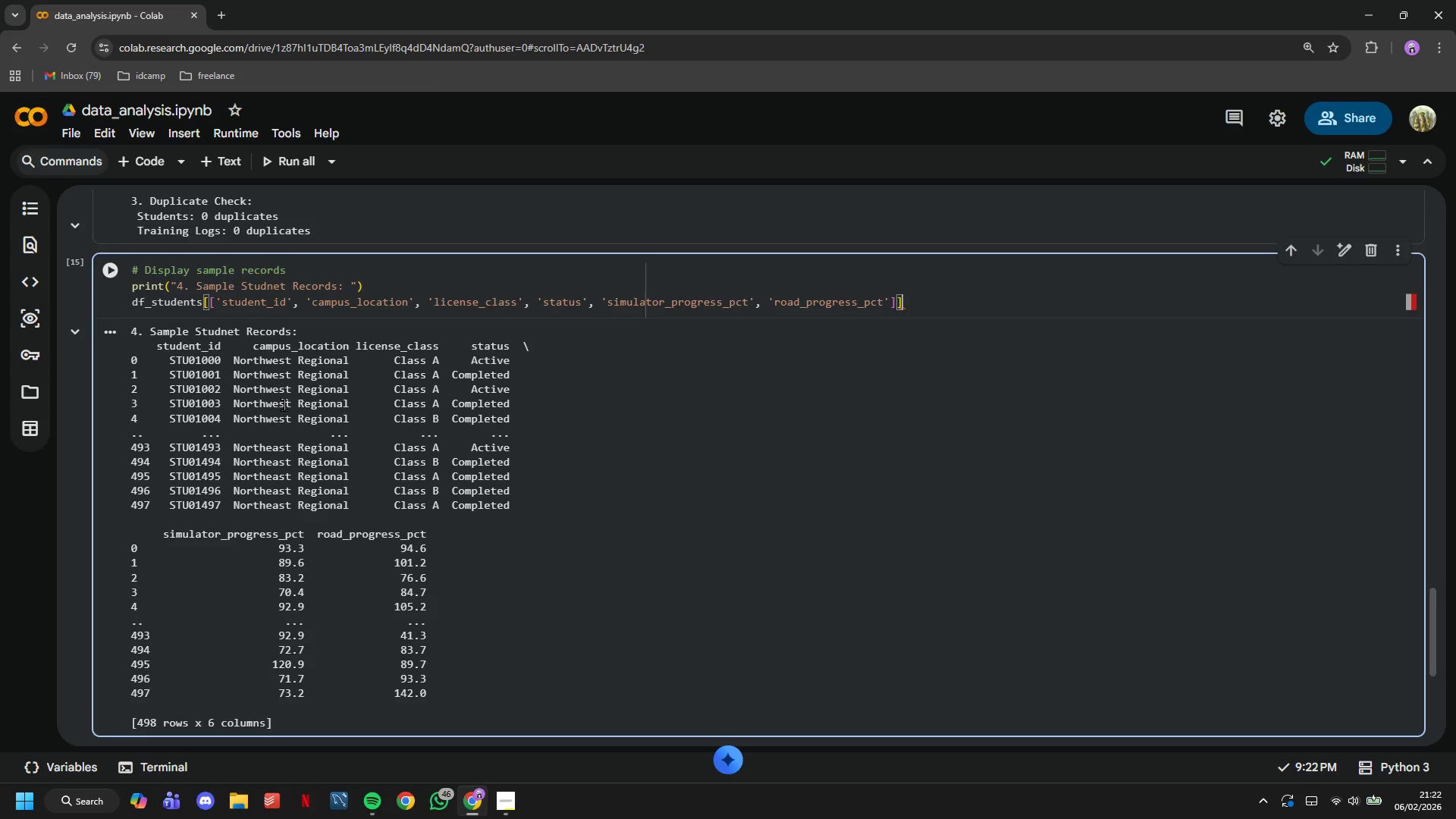 
key(Backspace)
 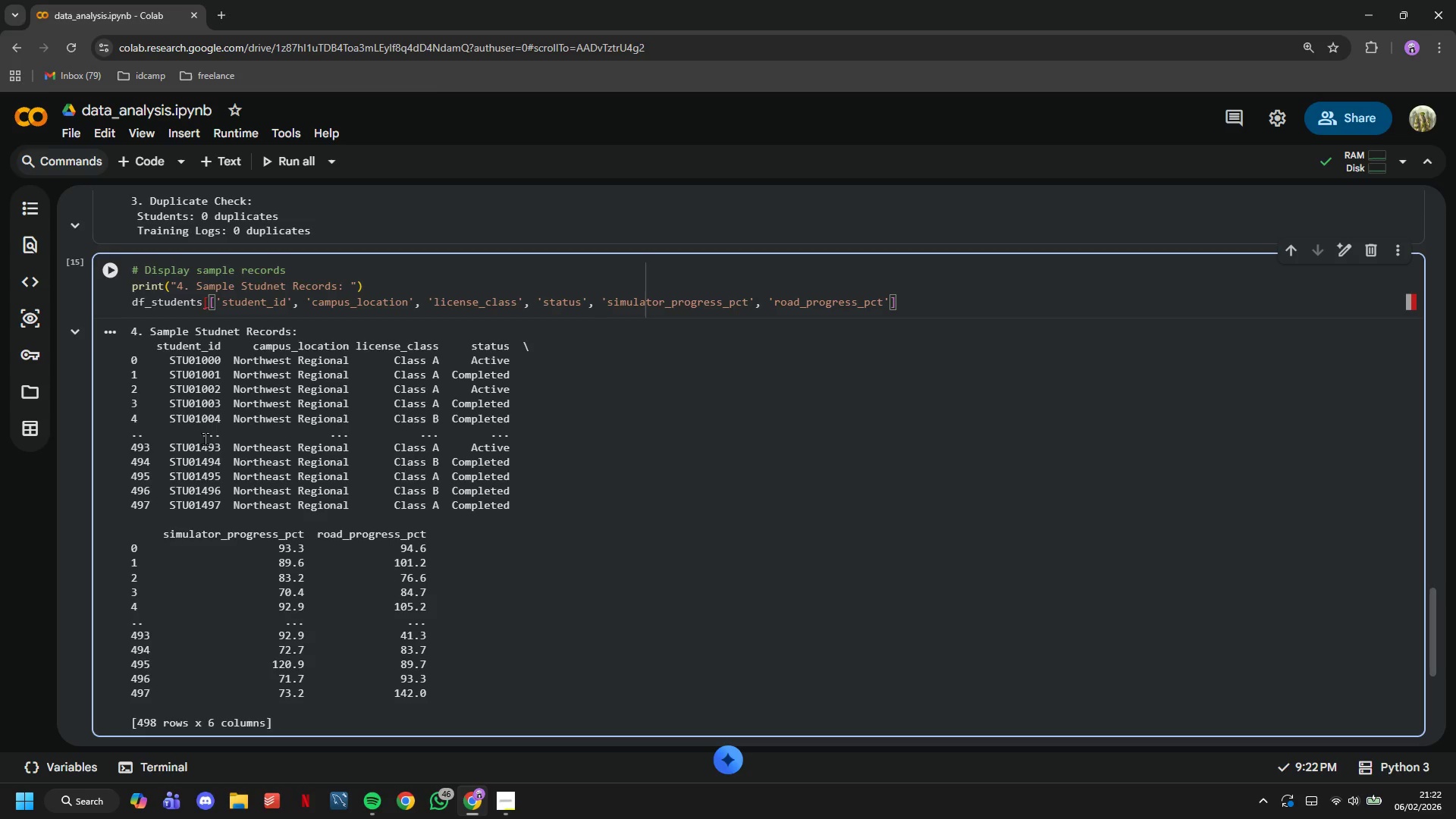 
key(BracketRight)
 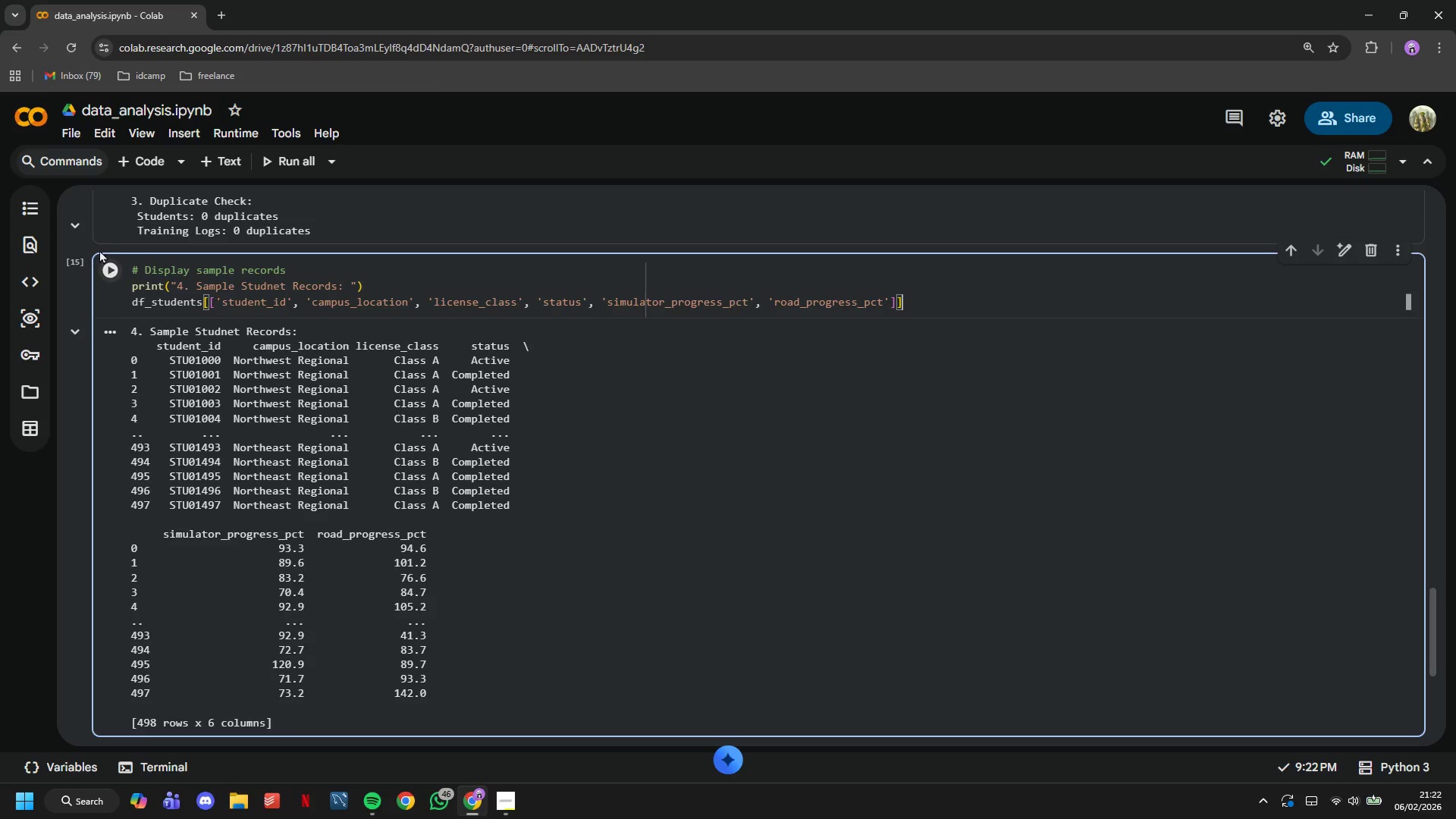 
left_click([111, 262])
 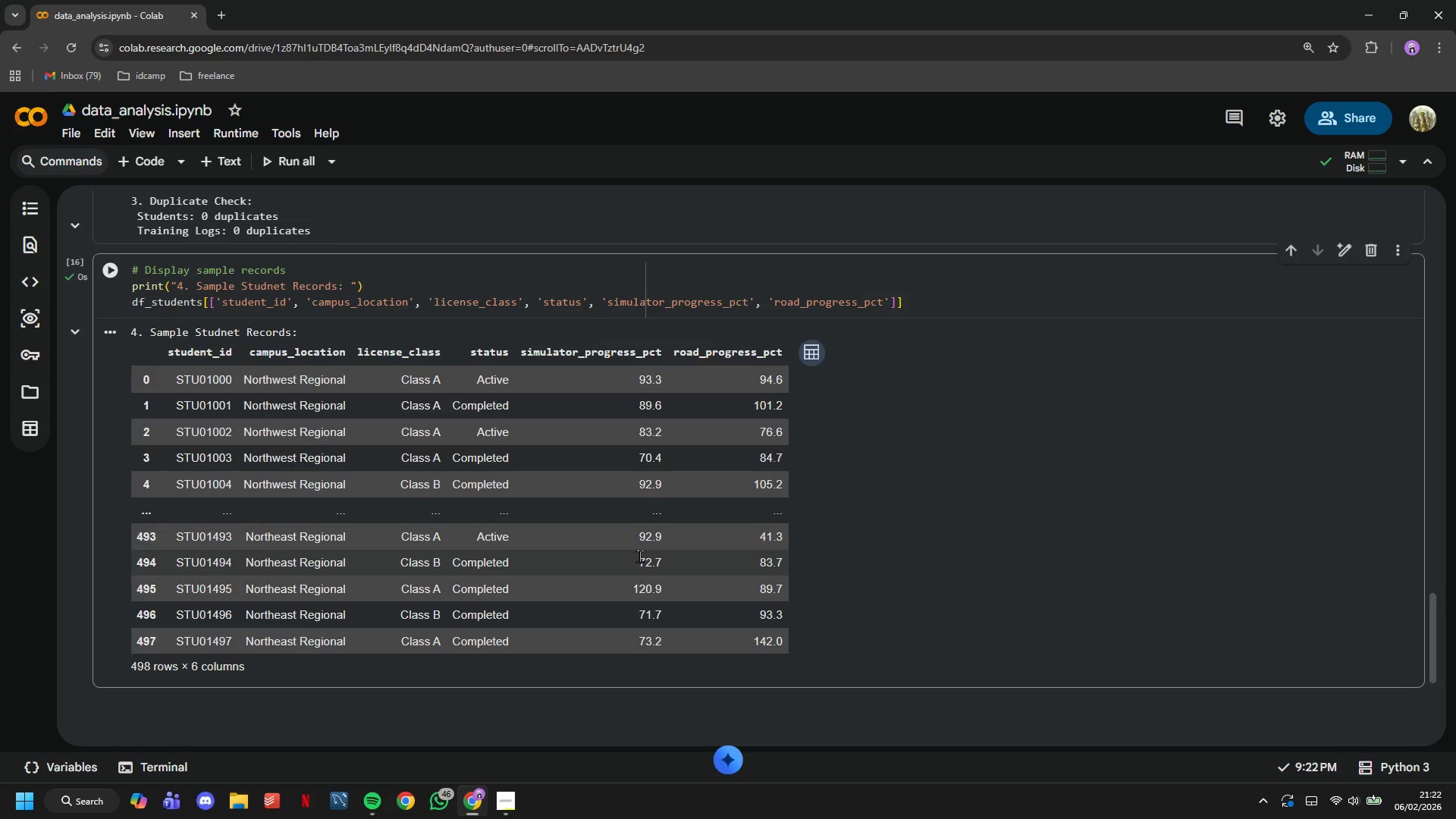 
wait(12.31)
 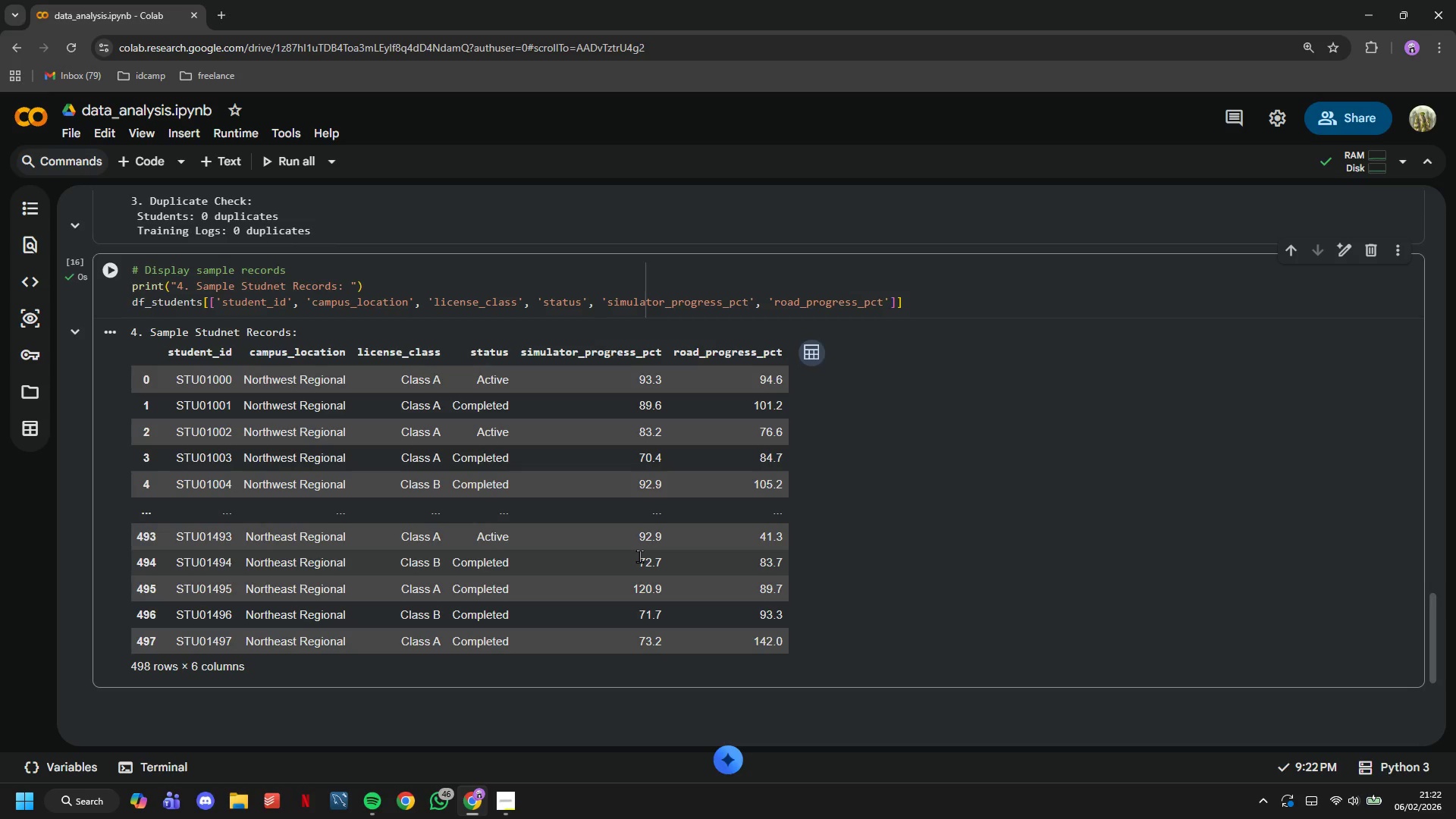 
left_click([154, 155])
 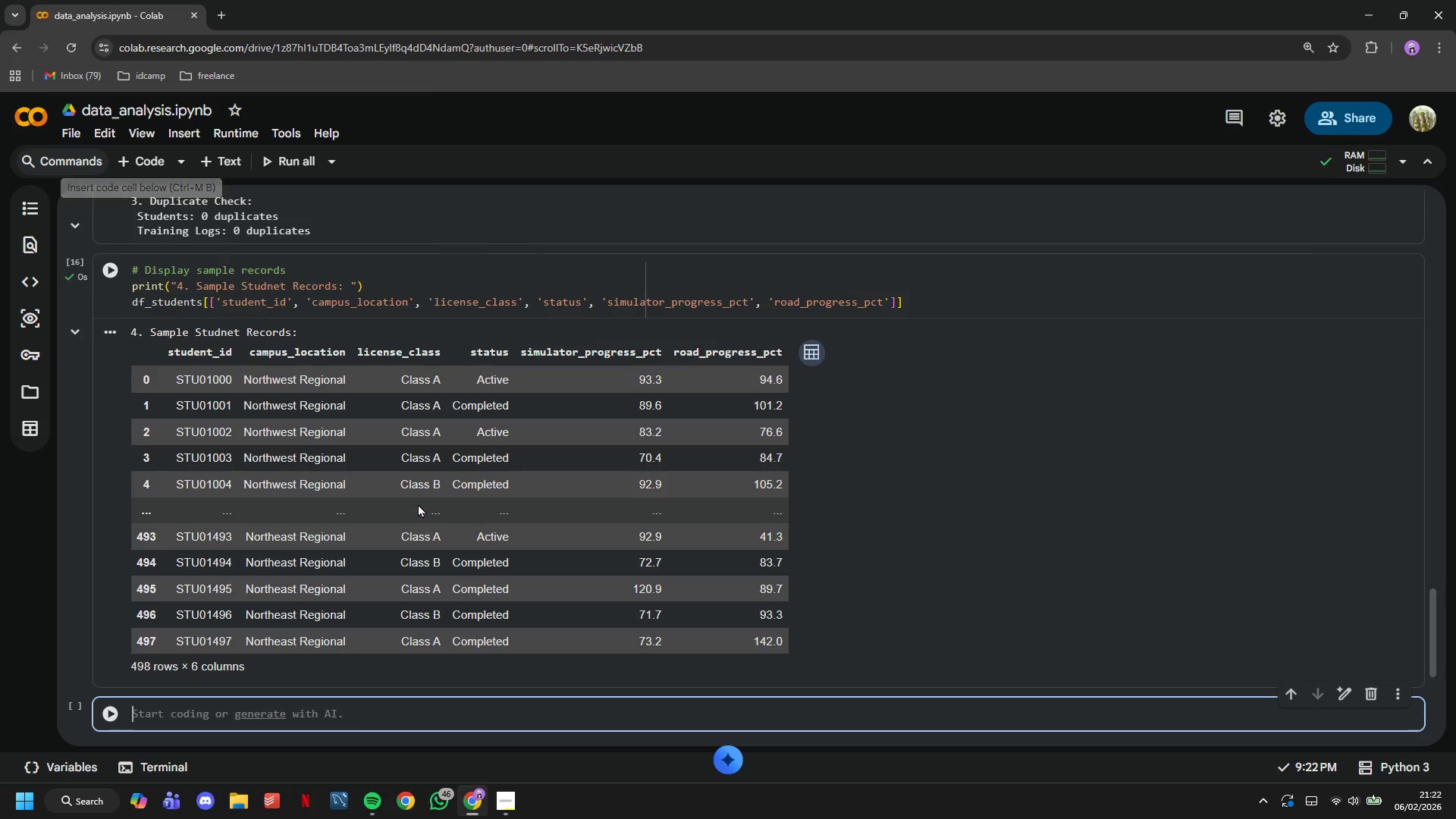 
scroll: coordinate [478, 519], scroll_direction: up, amount: 25.0
 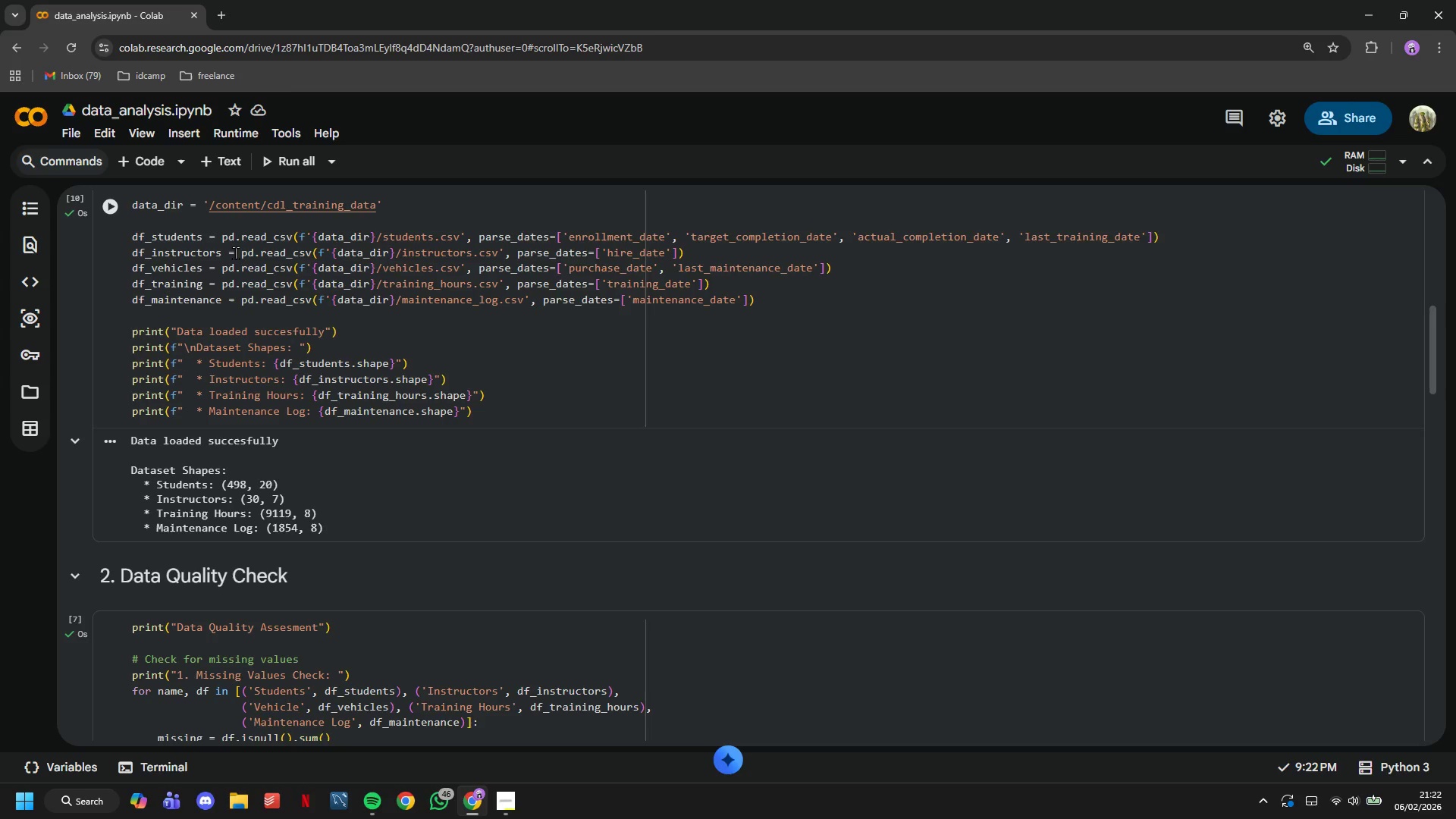 
left_click_drag(start_coordinate=[224, 250], to_coordinate=[126, 253])
 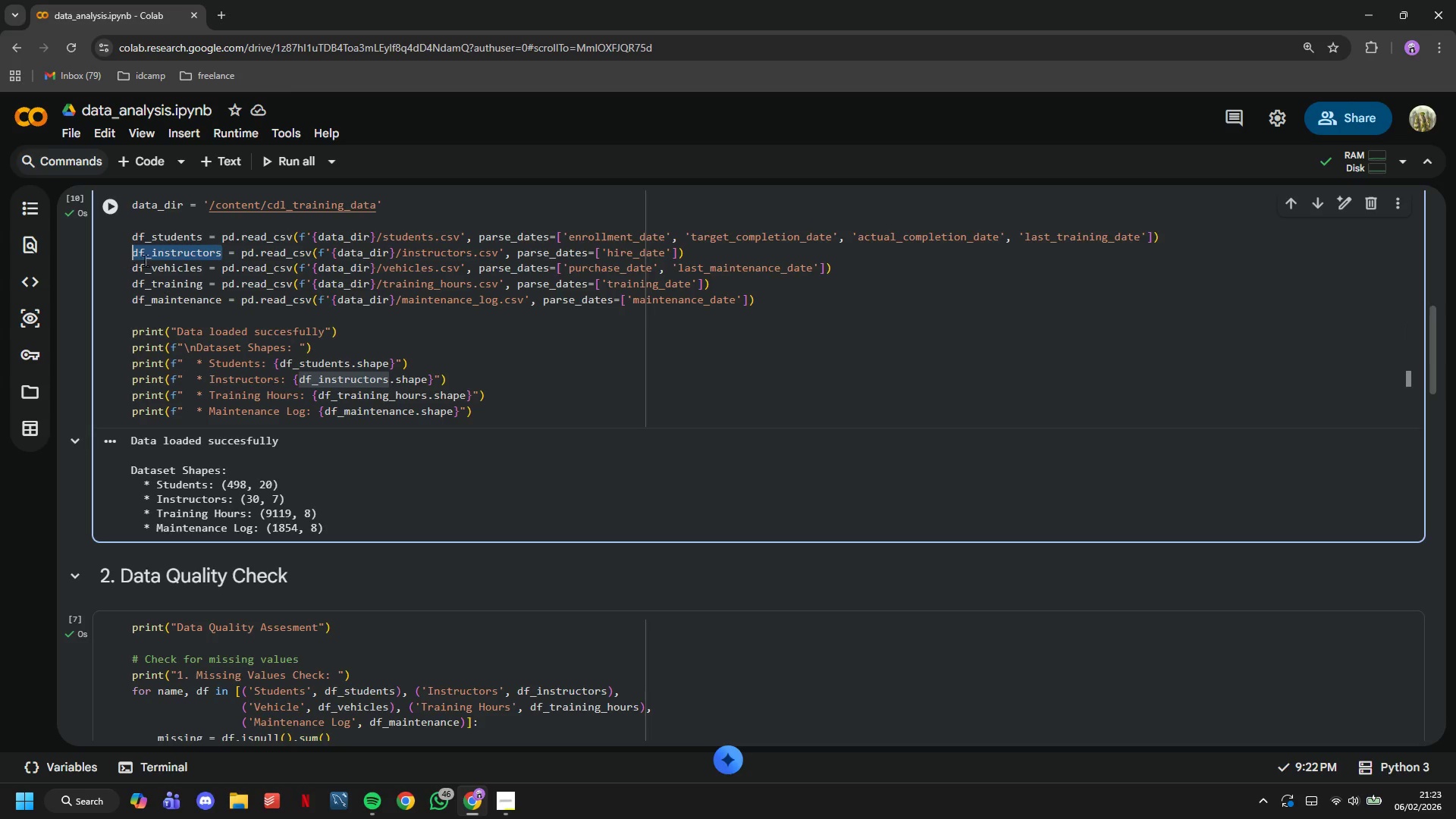 
key(Control+C)
 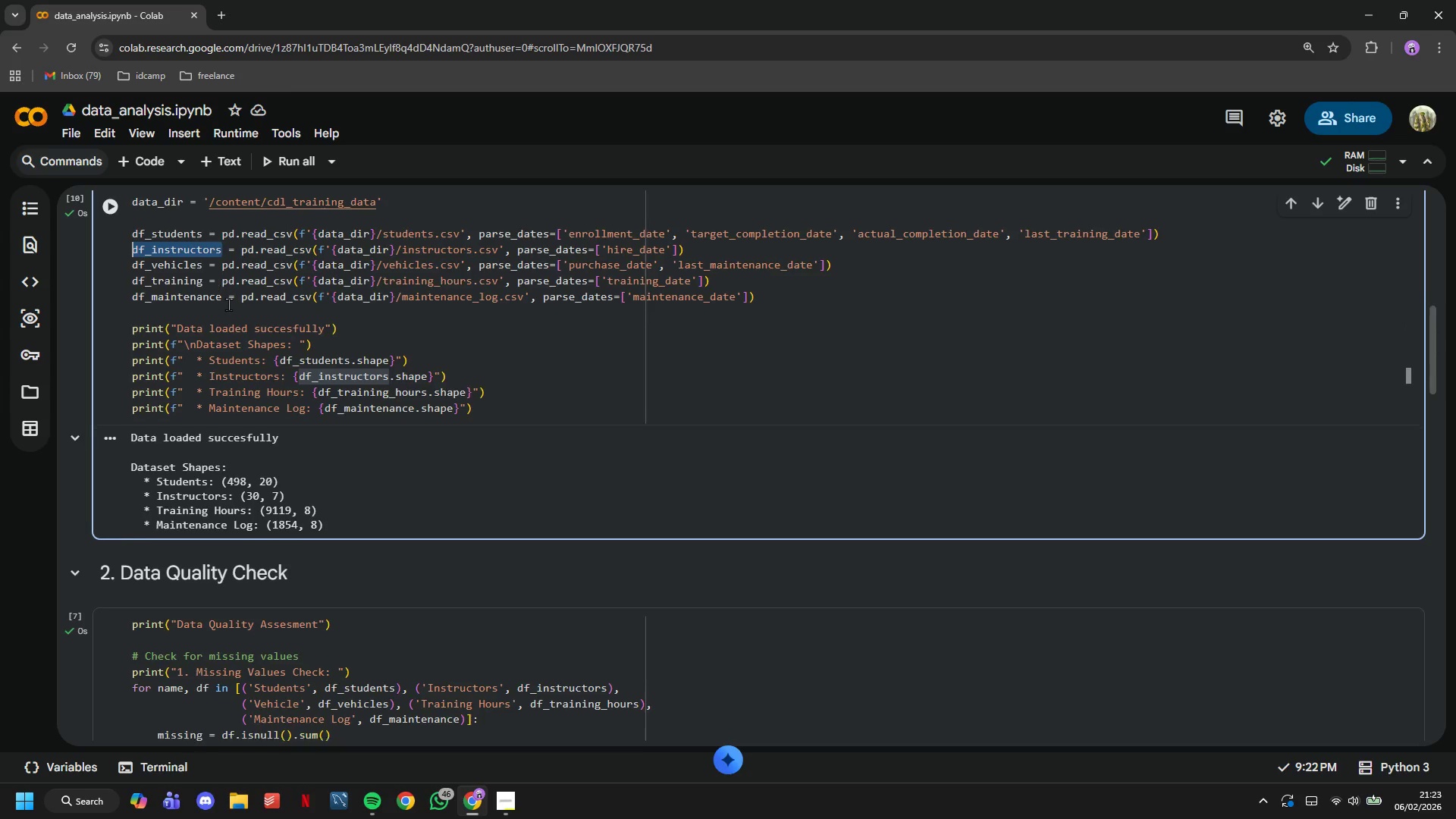 
scroll: coordinate [277, 406], scroll_direction: down, amount: 35.0
 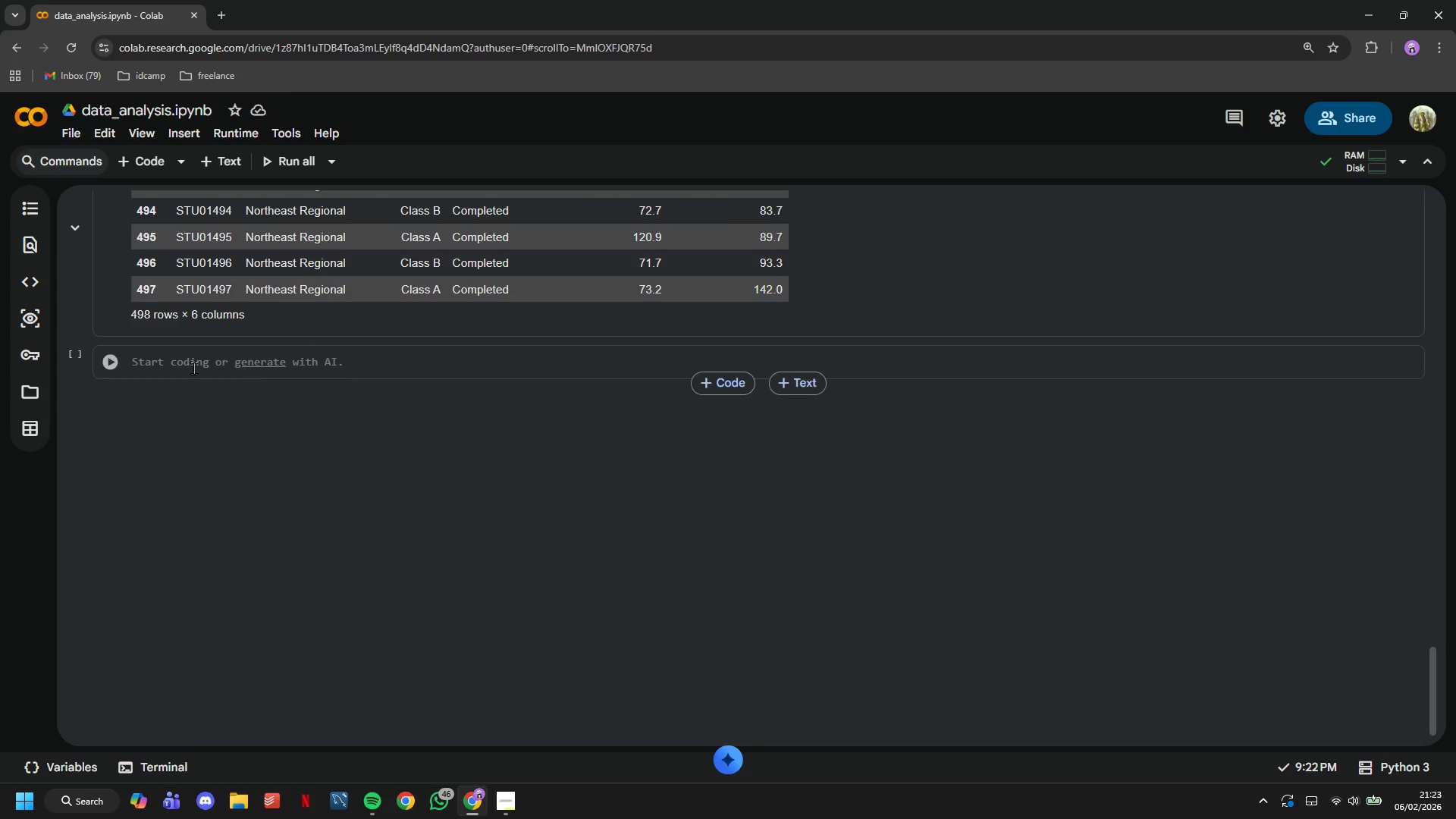 
left_click([193, 368])
 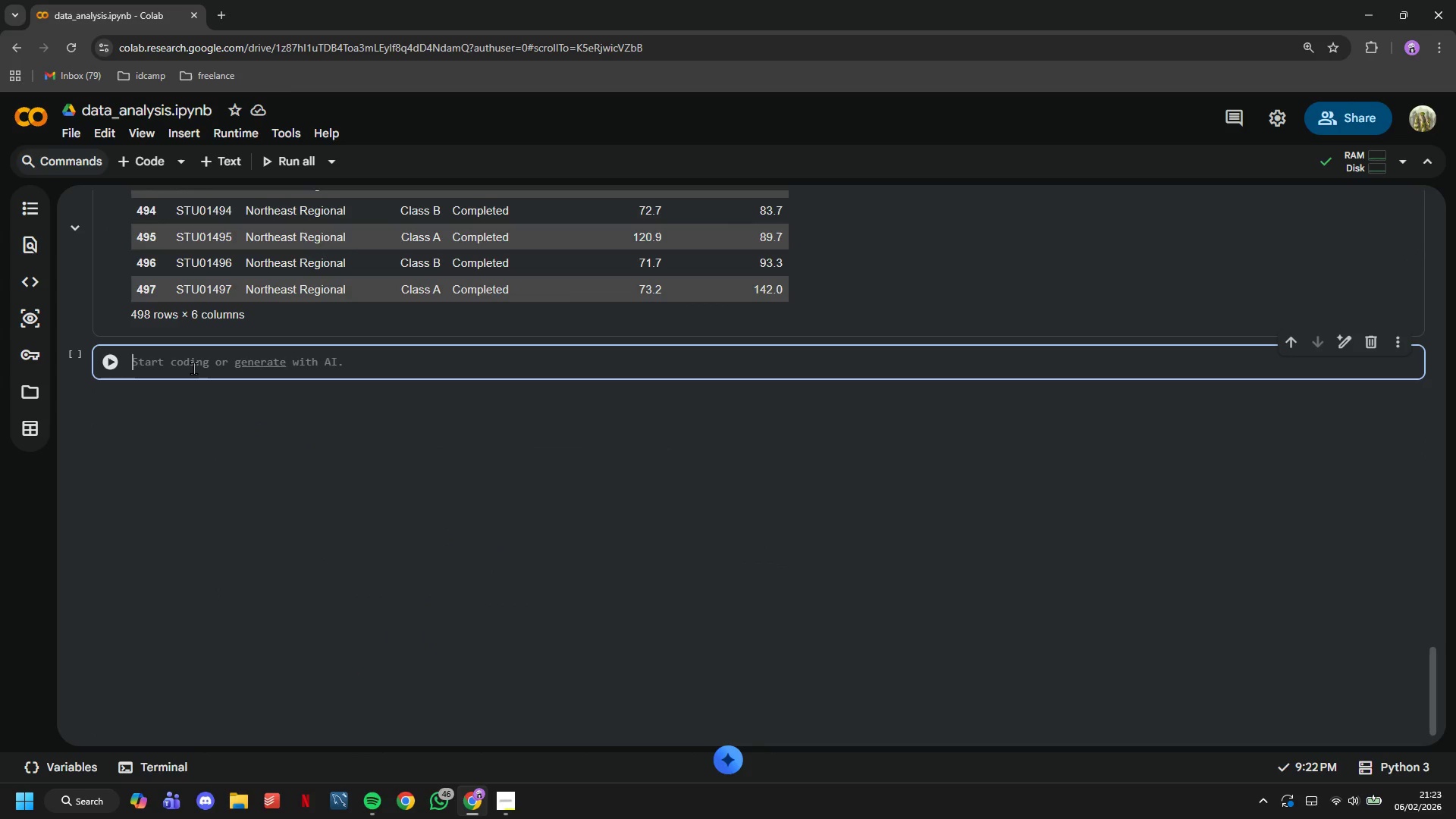 
key(Control+V)
 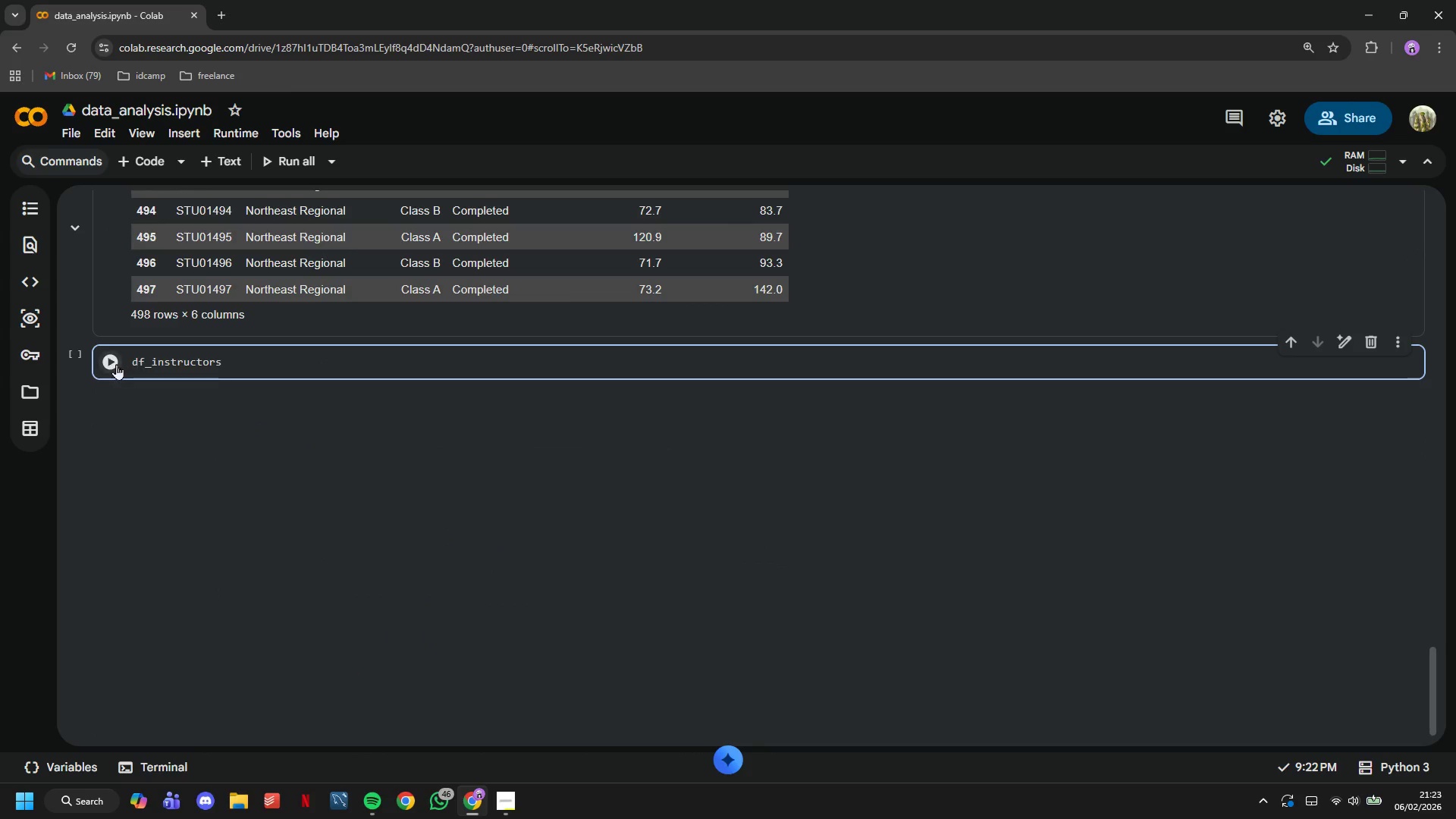 
left_click([111, 363])
 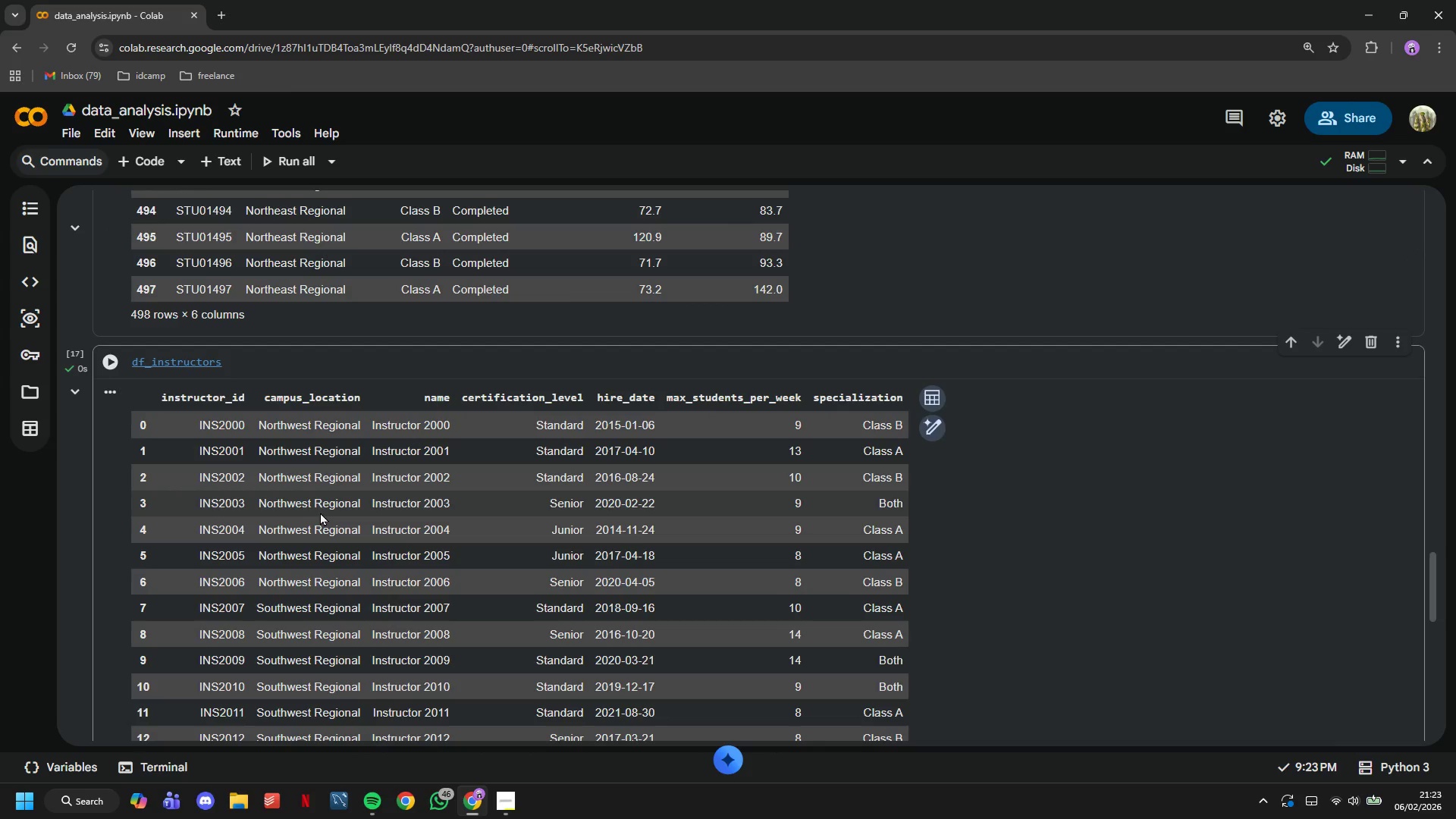 
scroll: coordinate [439, 508], scroll_direction: up, amount: 45.0
 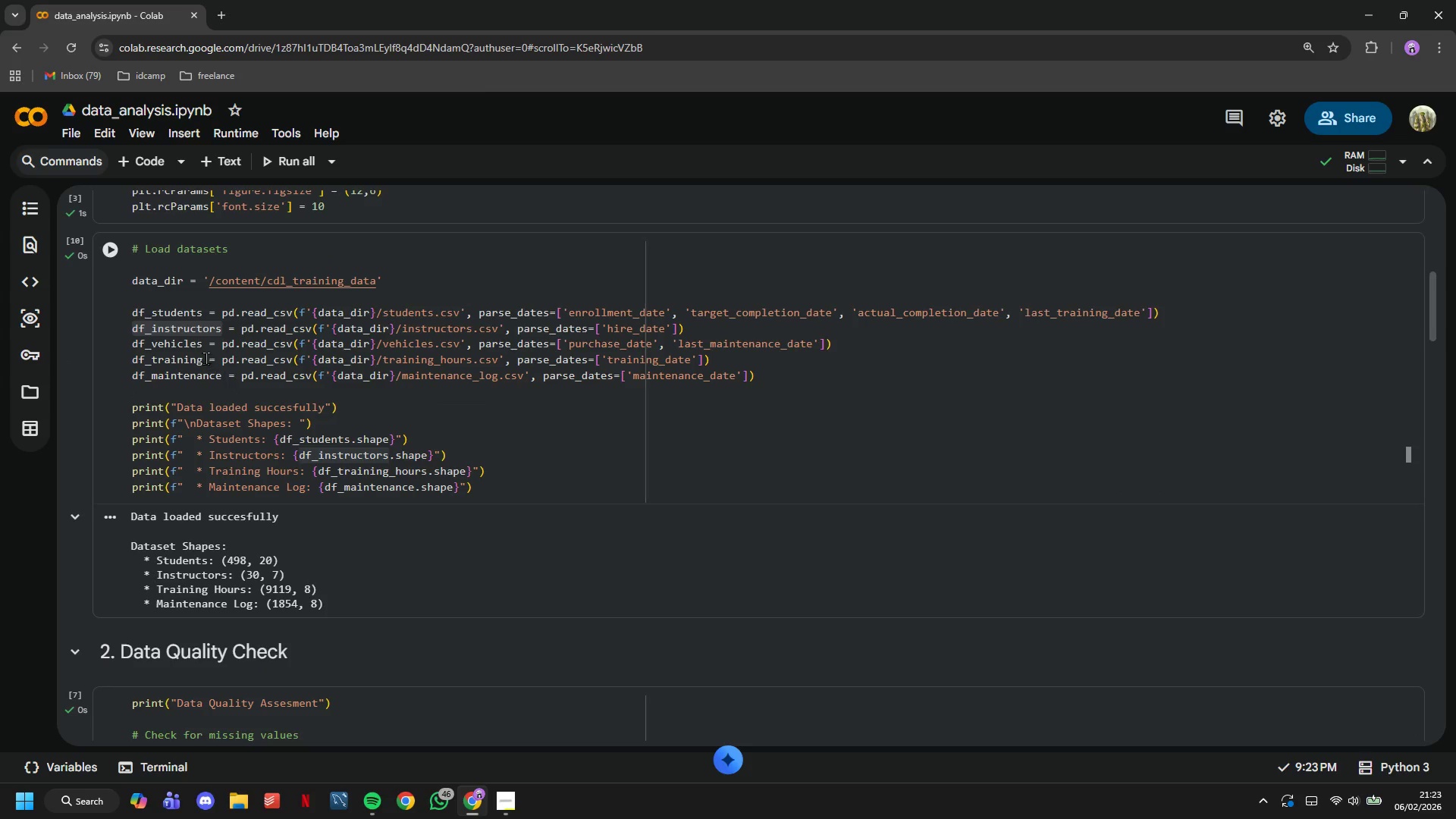 
left_click([202, 343])
 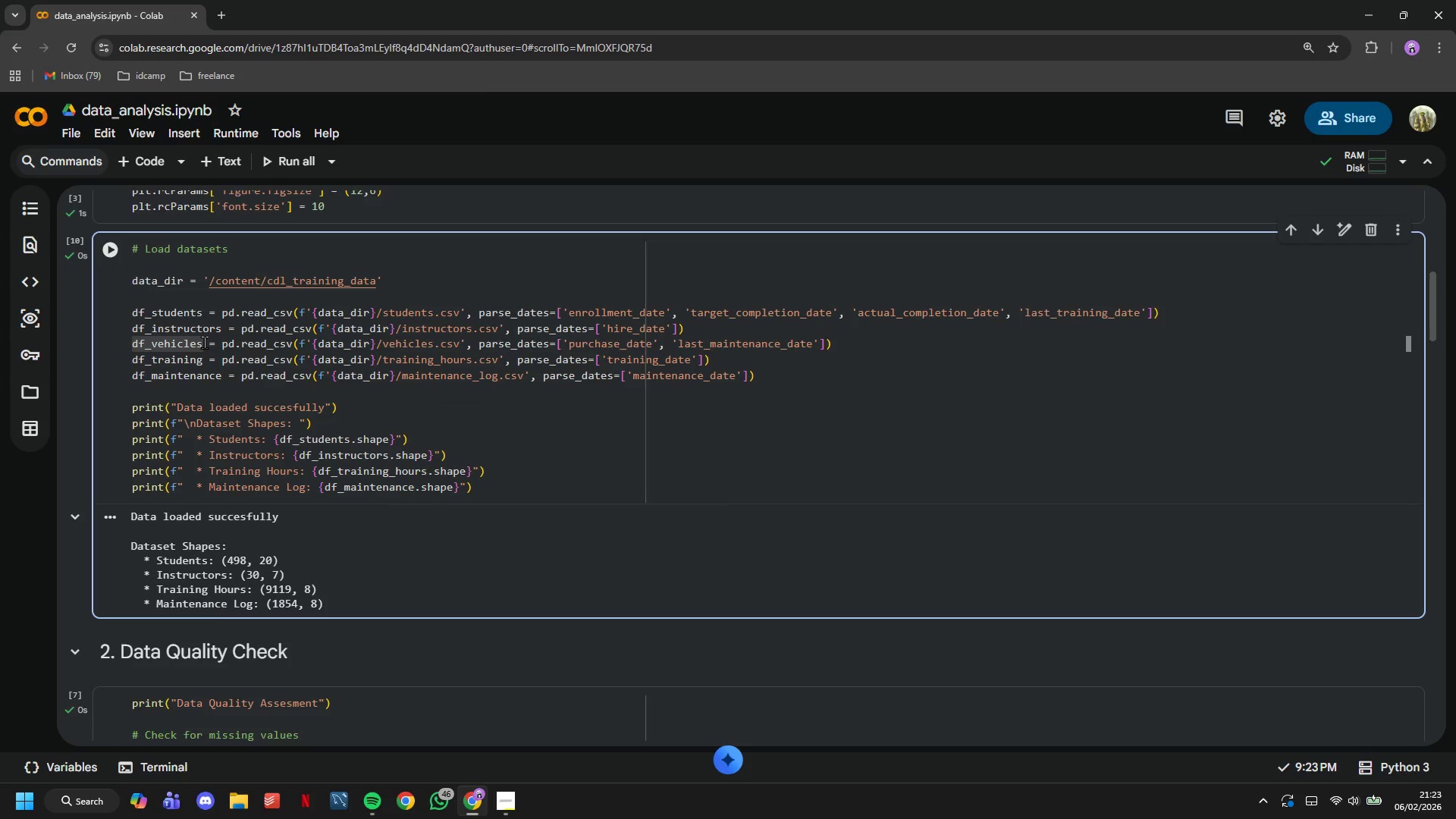 
left_click_drag(start_coordinate=[204, 342], to_coordinate=[127, 341])
 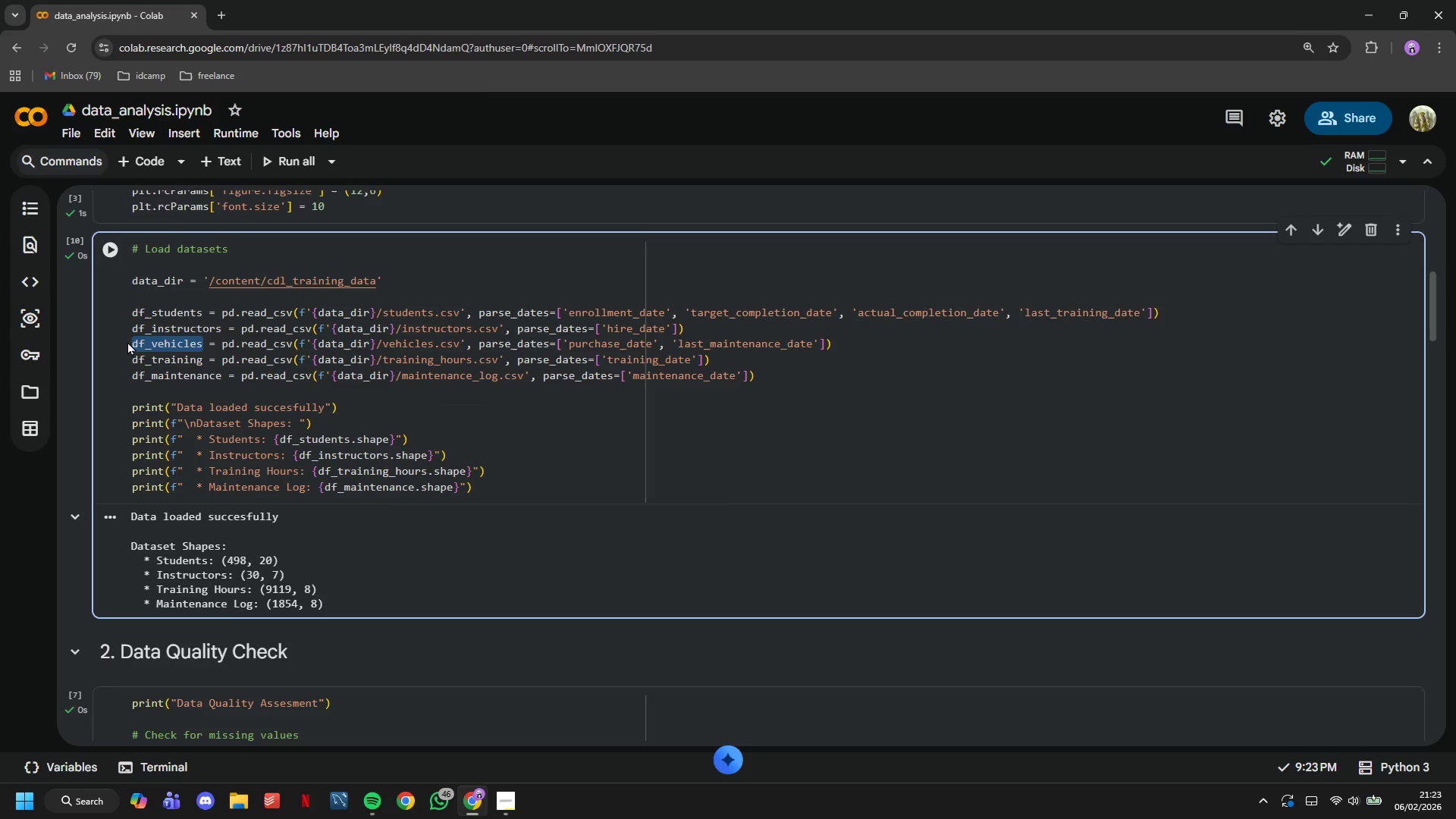 
key(Control+C)
 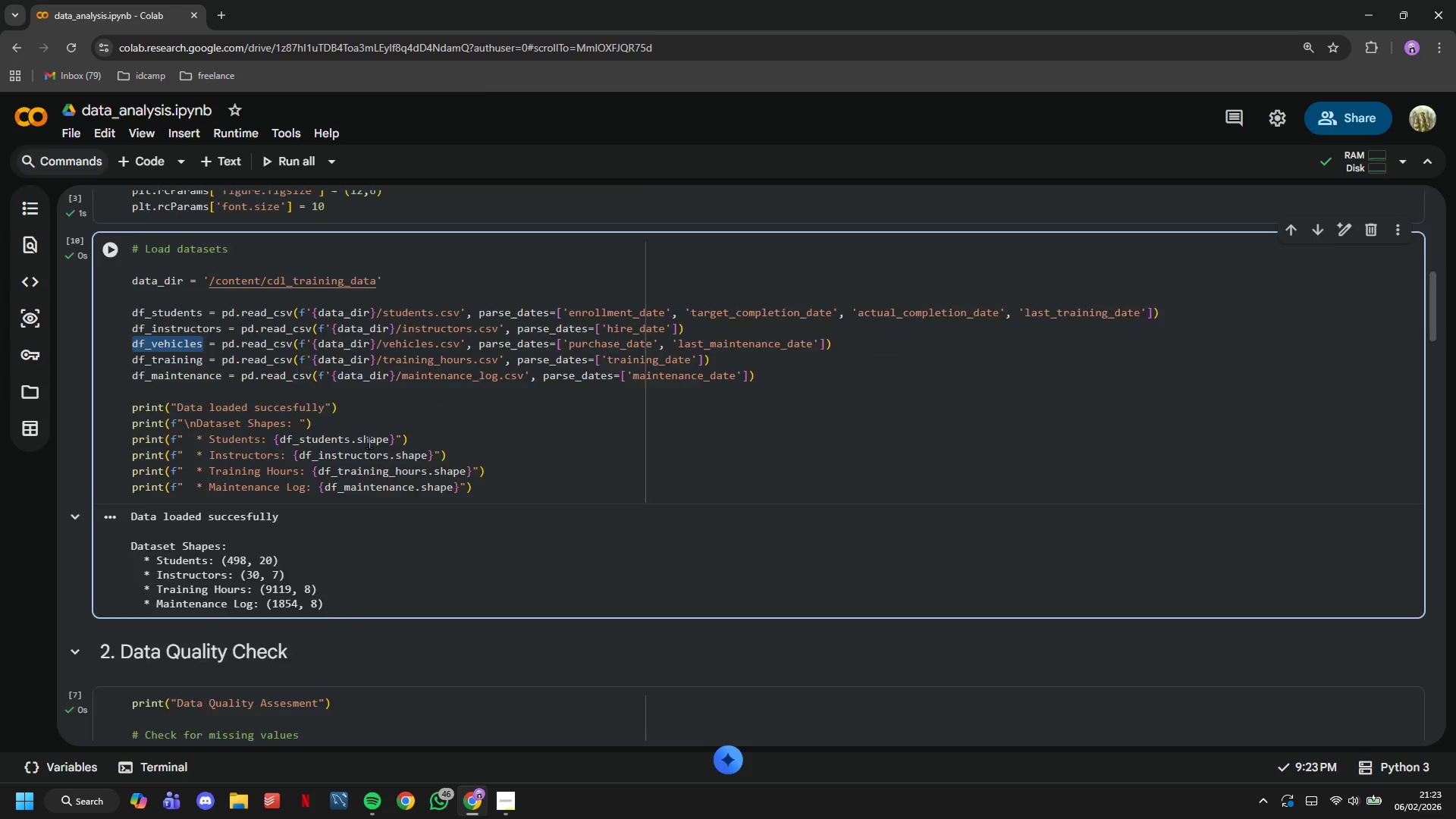 
scroll: coordinate [443, 476], scroll_direction: down, amount: 46.0
 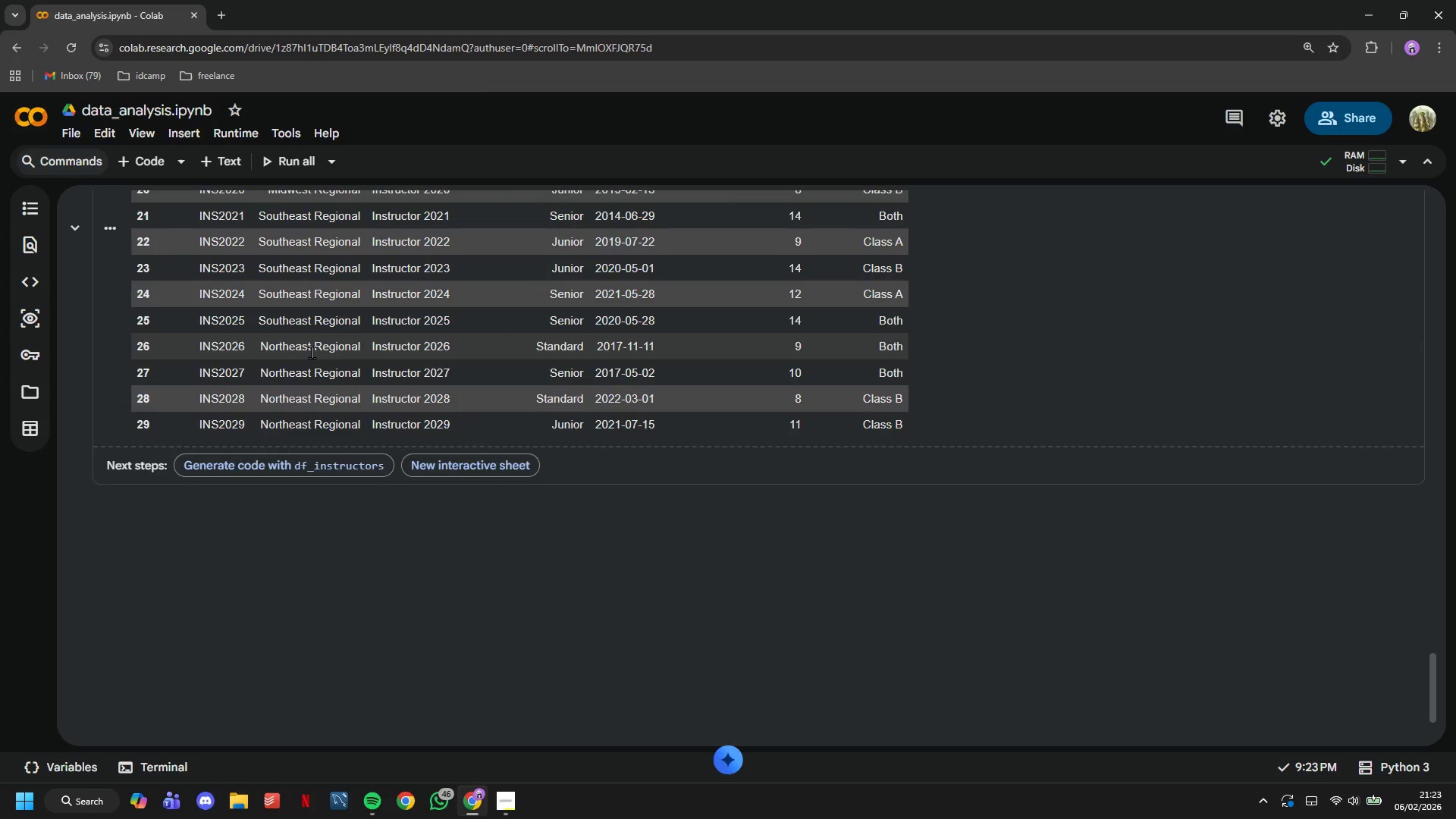 
left_click([312, 352])
 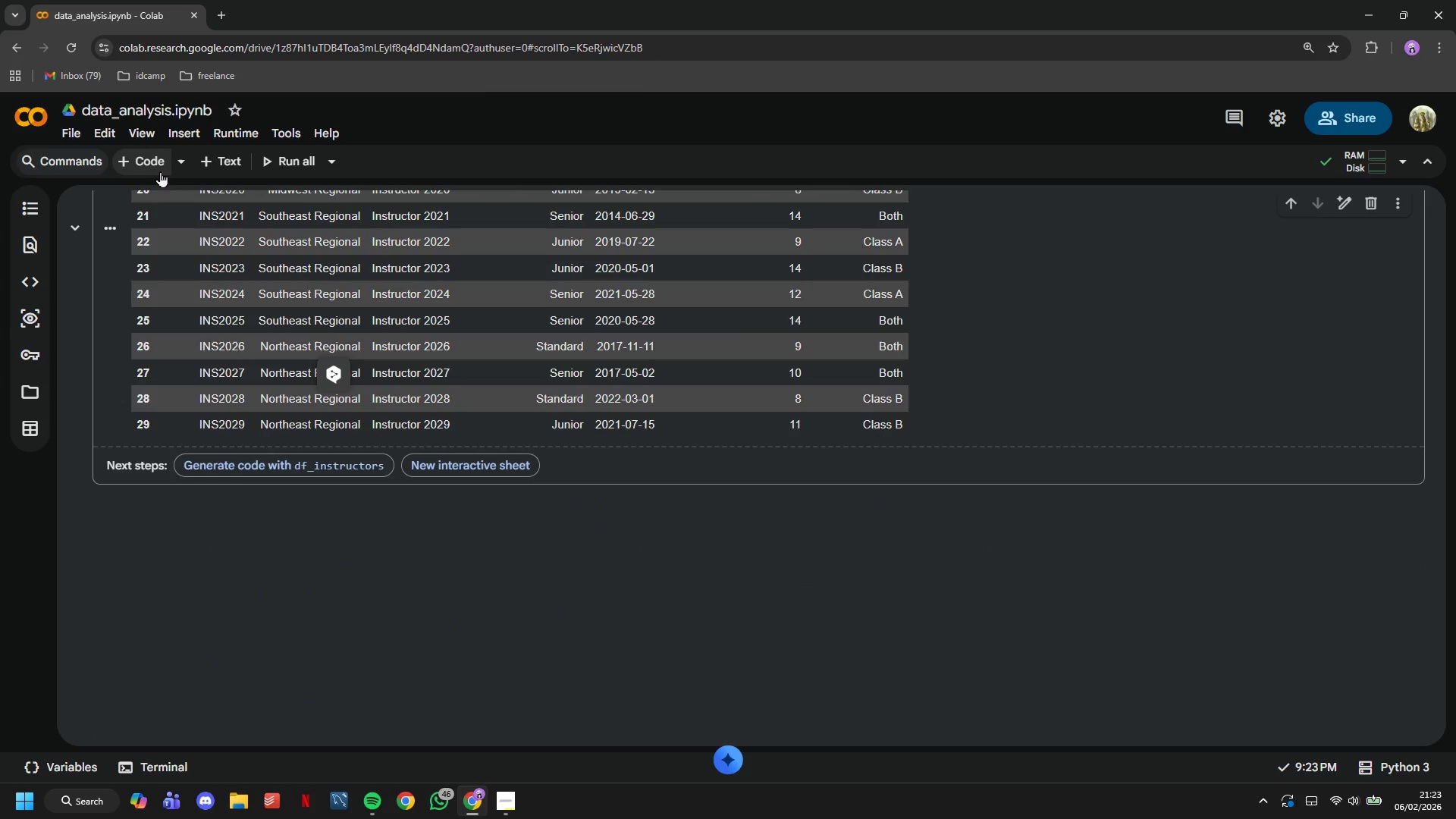 
left_click([152, 170])
 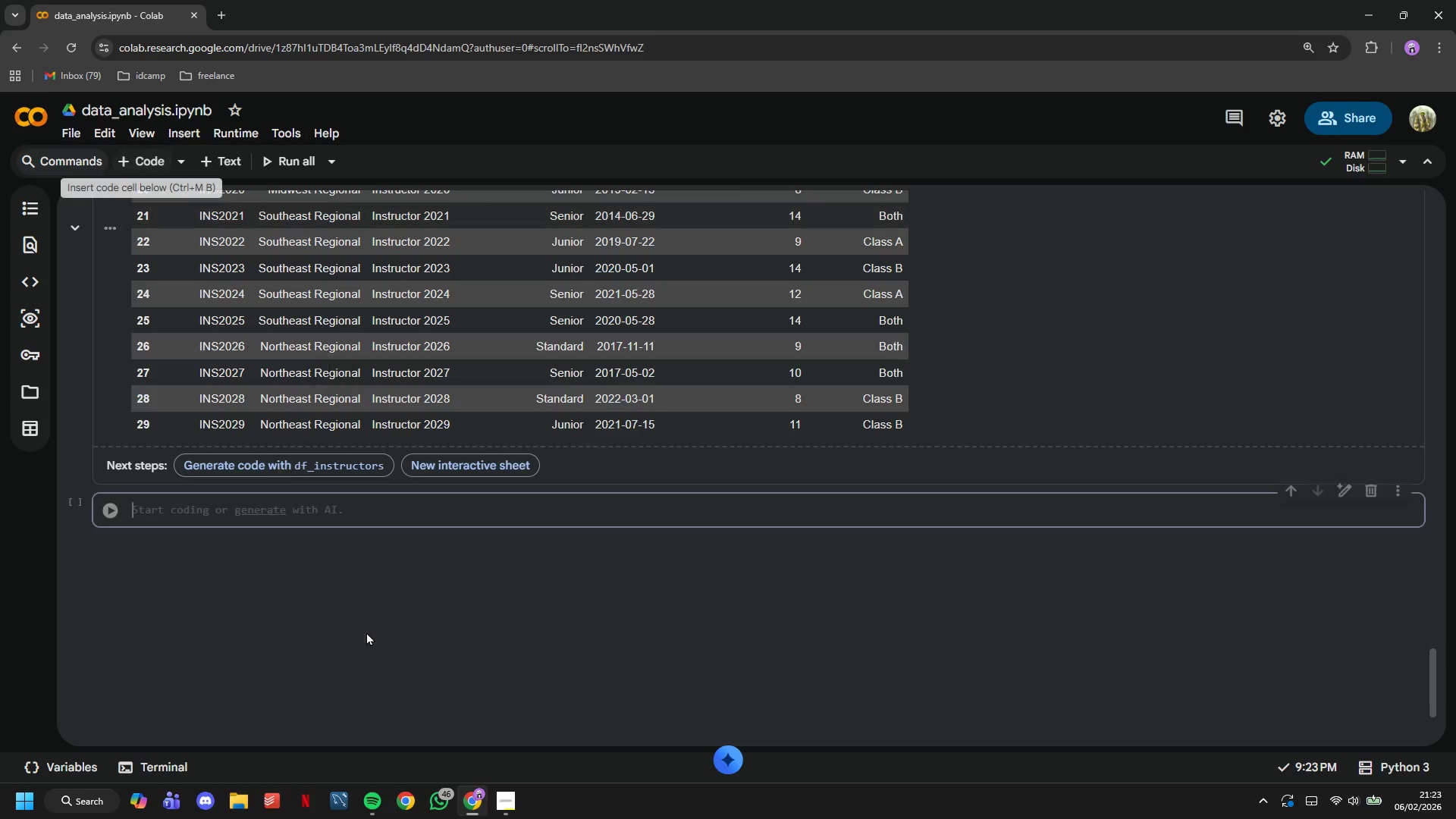 
key(Control+V)
 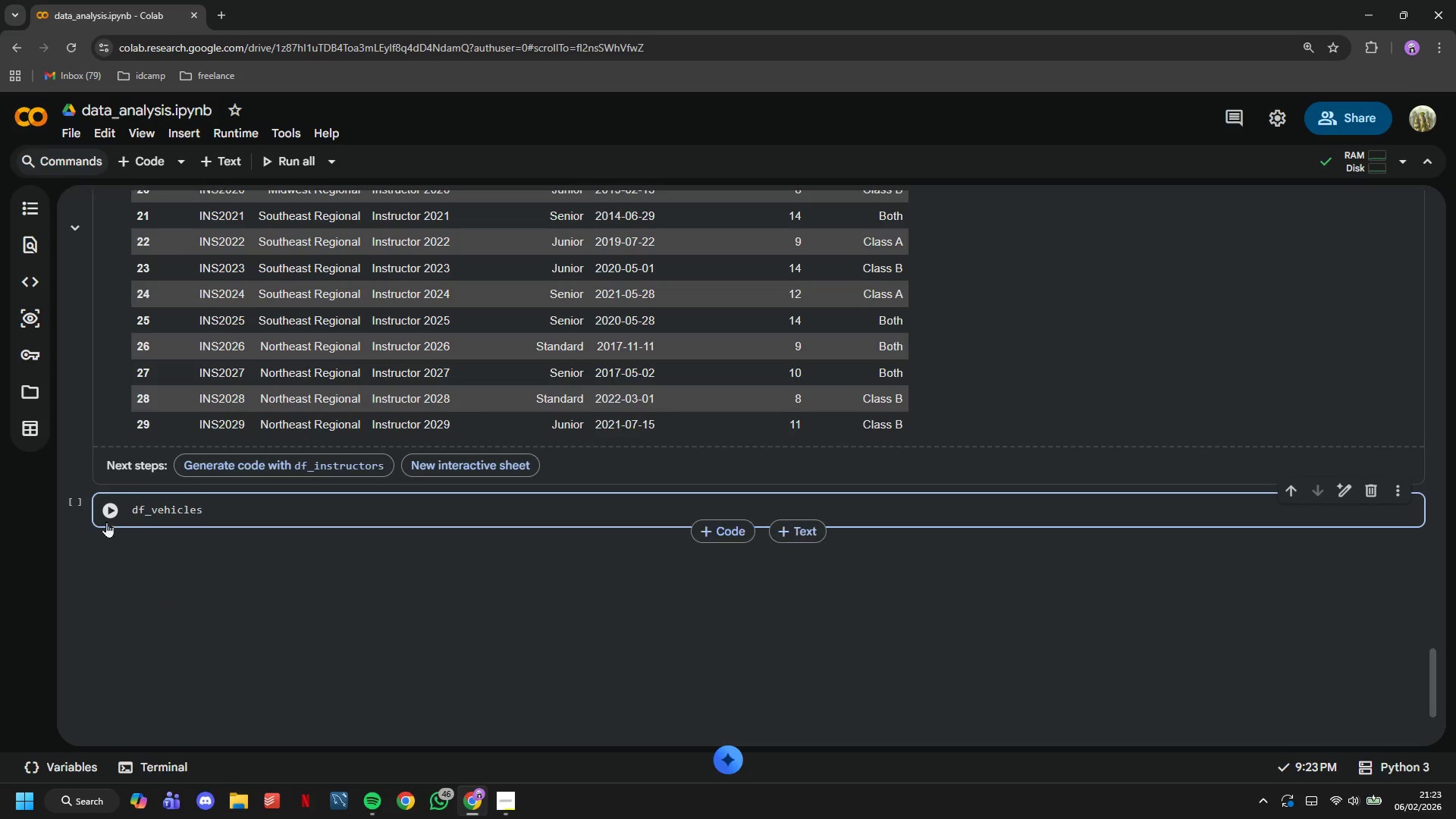 
left_click([97, 513])
 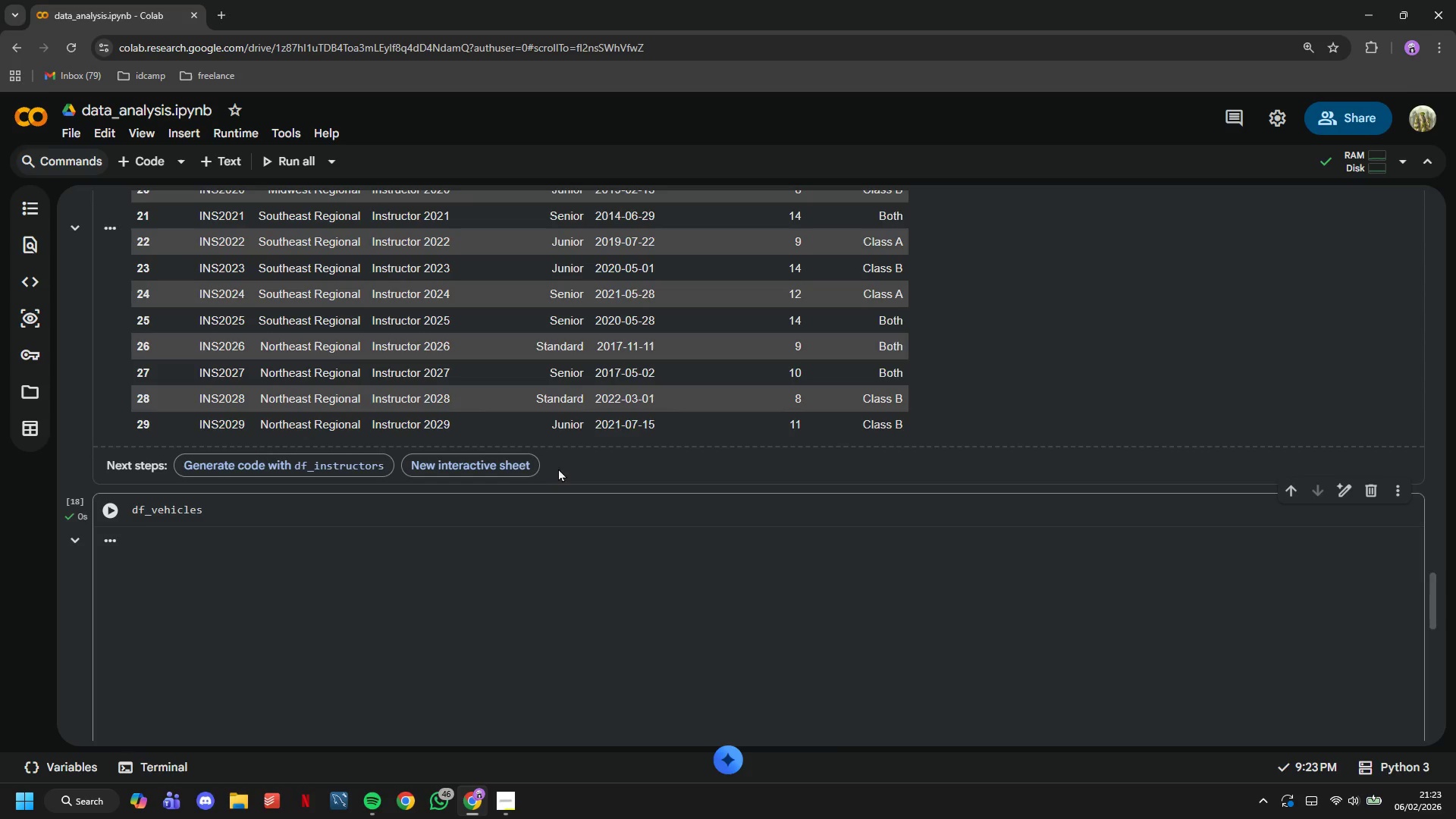 
scroll: coordinate [318, 428], scroll_direction: up, amount: 44.0
 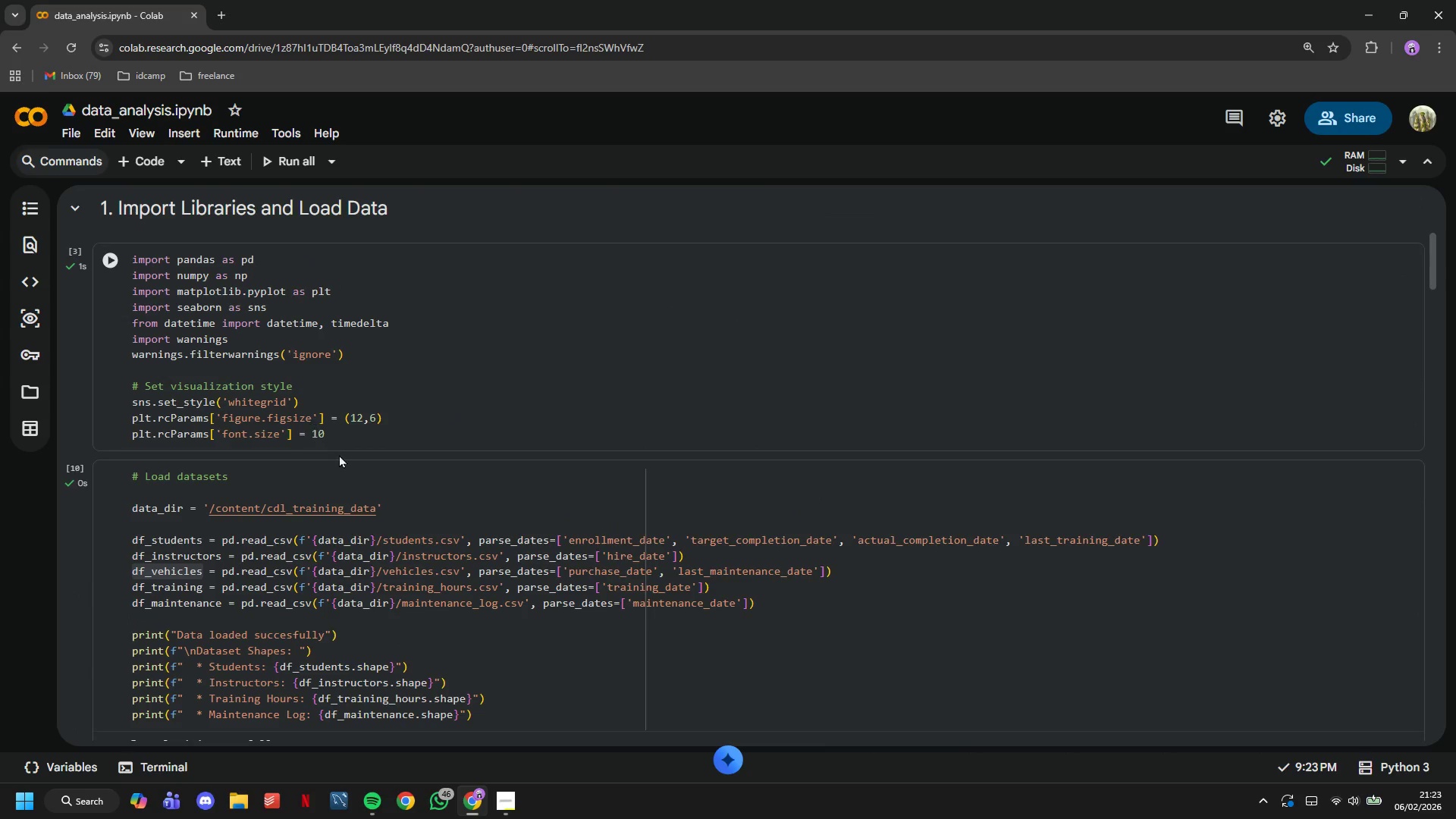 
scroll: coordinate [340, 455], scroll_direction: down, amount: 2.0
 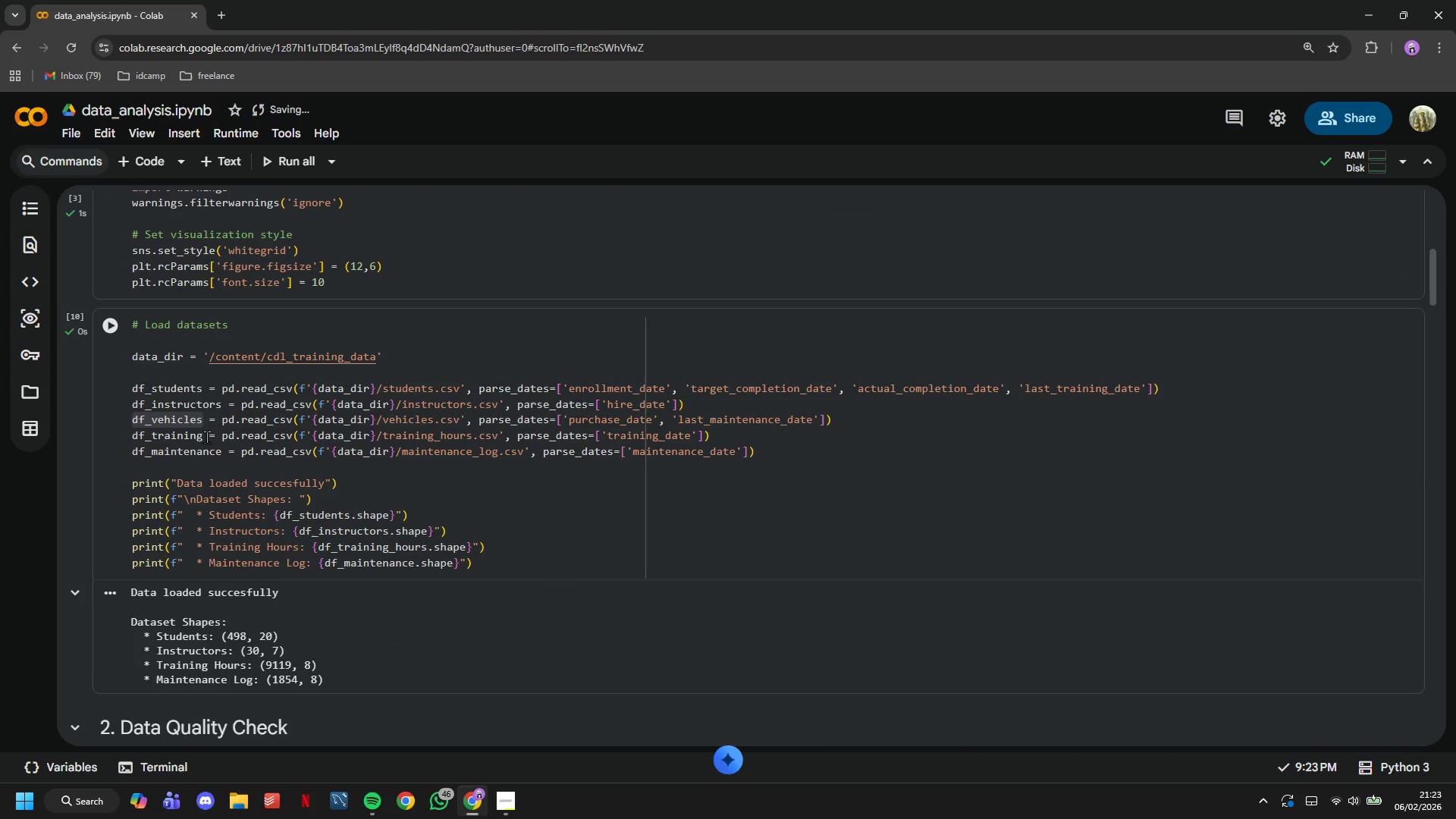 
left_click_drag(start_coordinate=[206, 437], to_coordinate=[121, 431])
 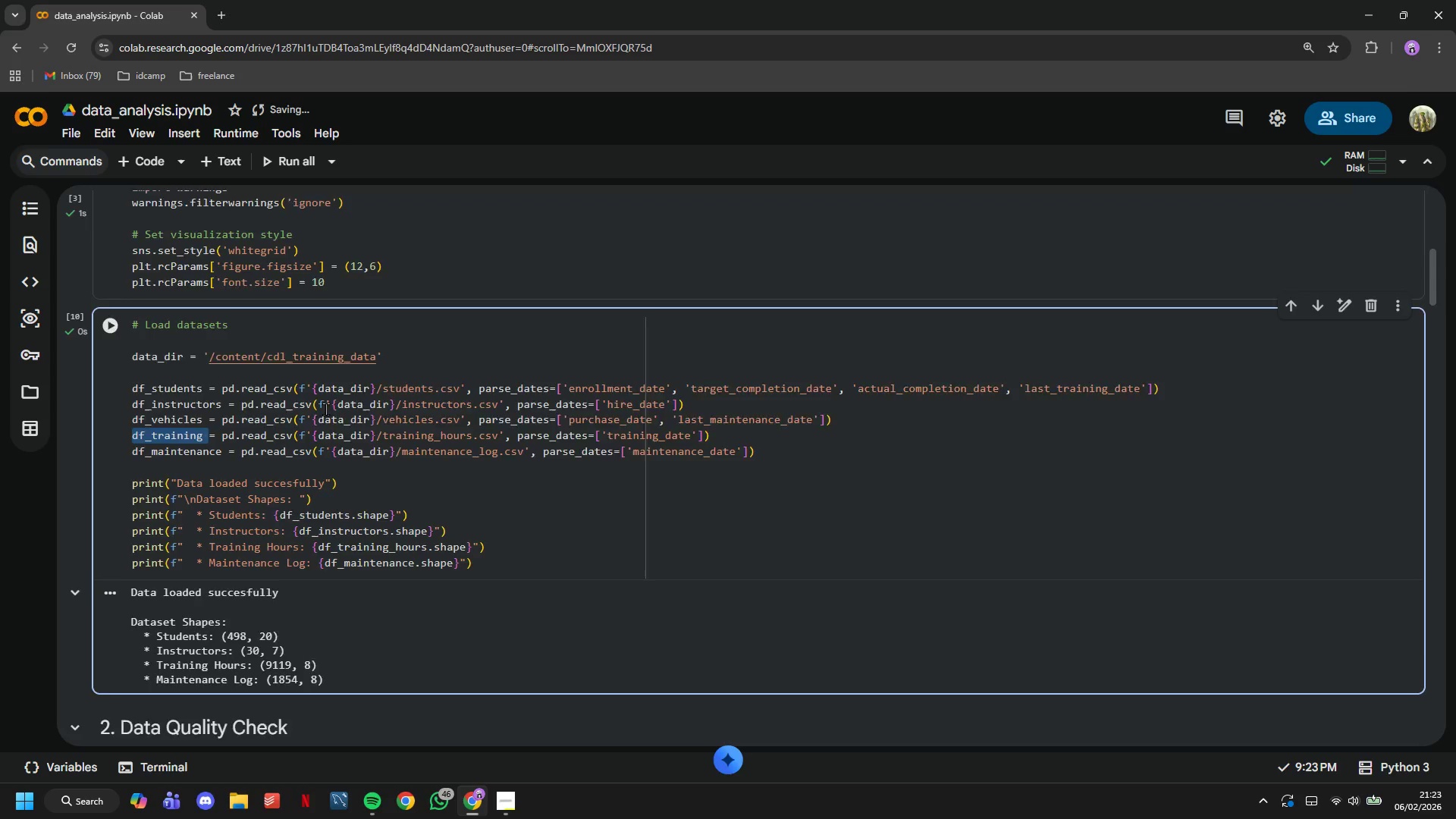 
key(Control+C)
 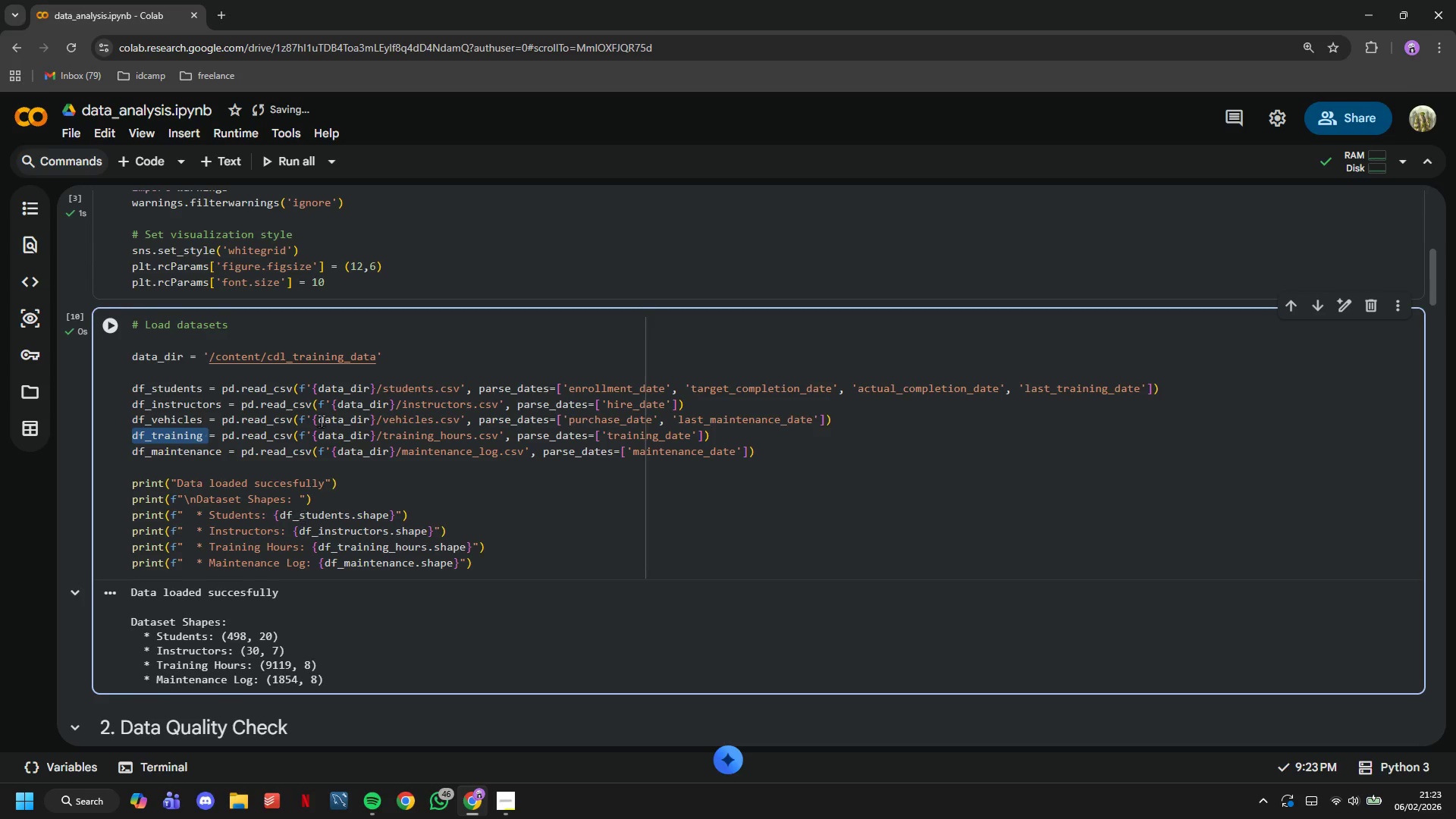 
scroll: coordinate [742, 356], scroll_direction: down, amount: 37.0
 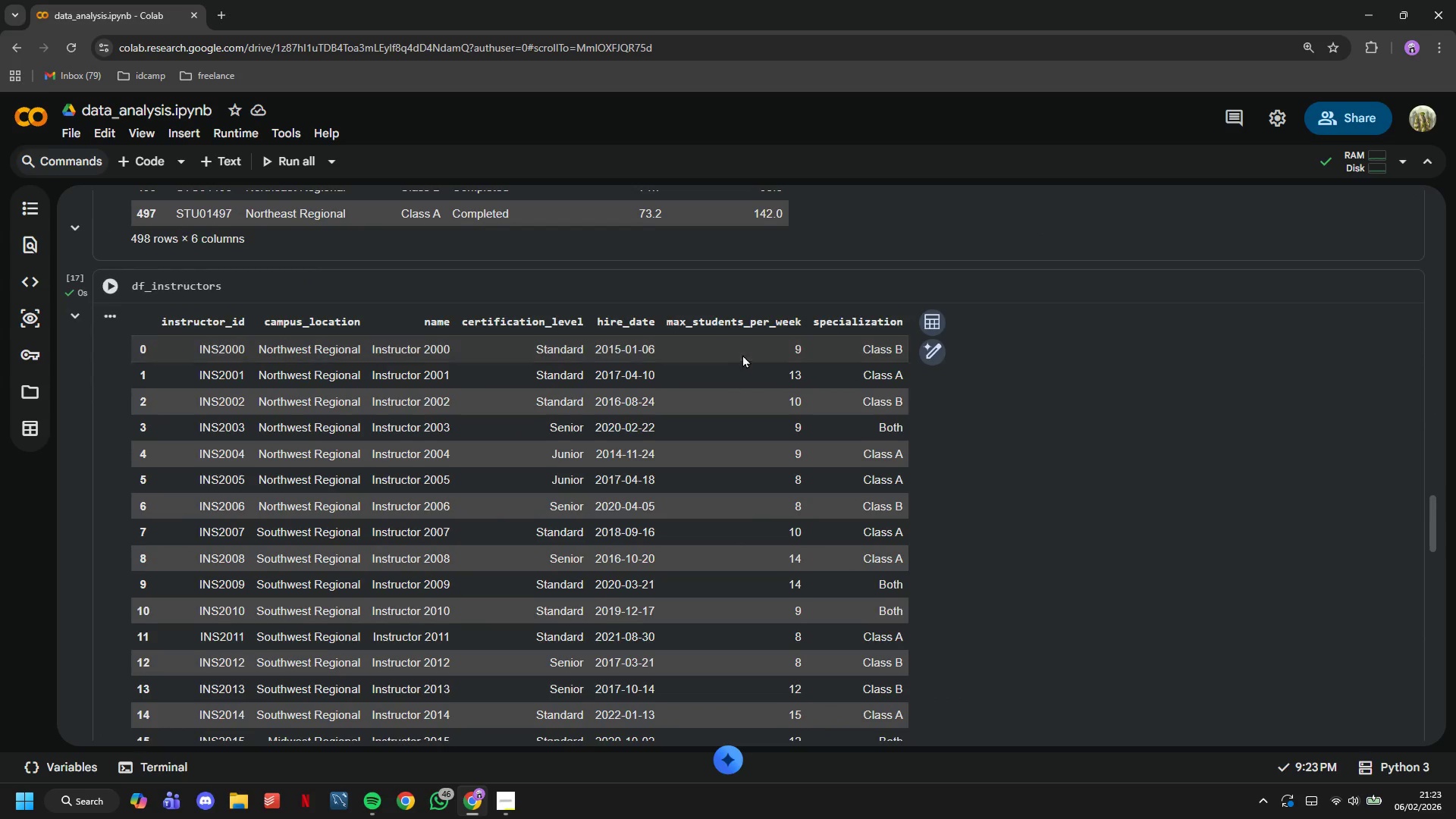 
left_click([439, 307])
 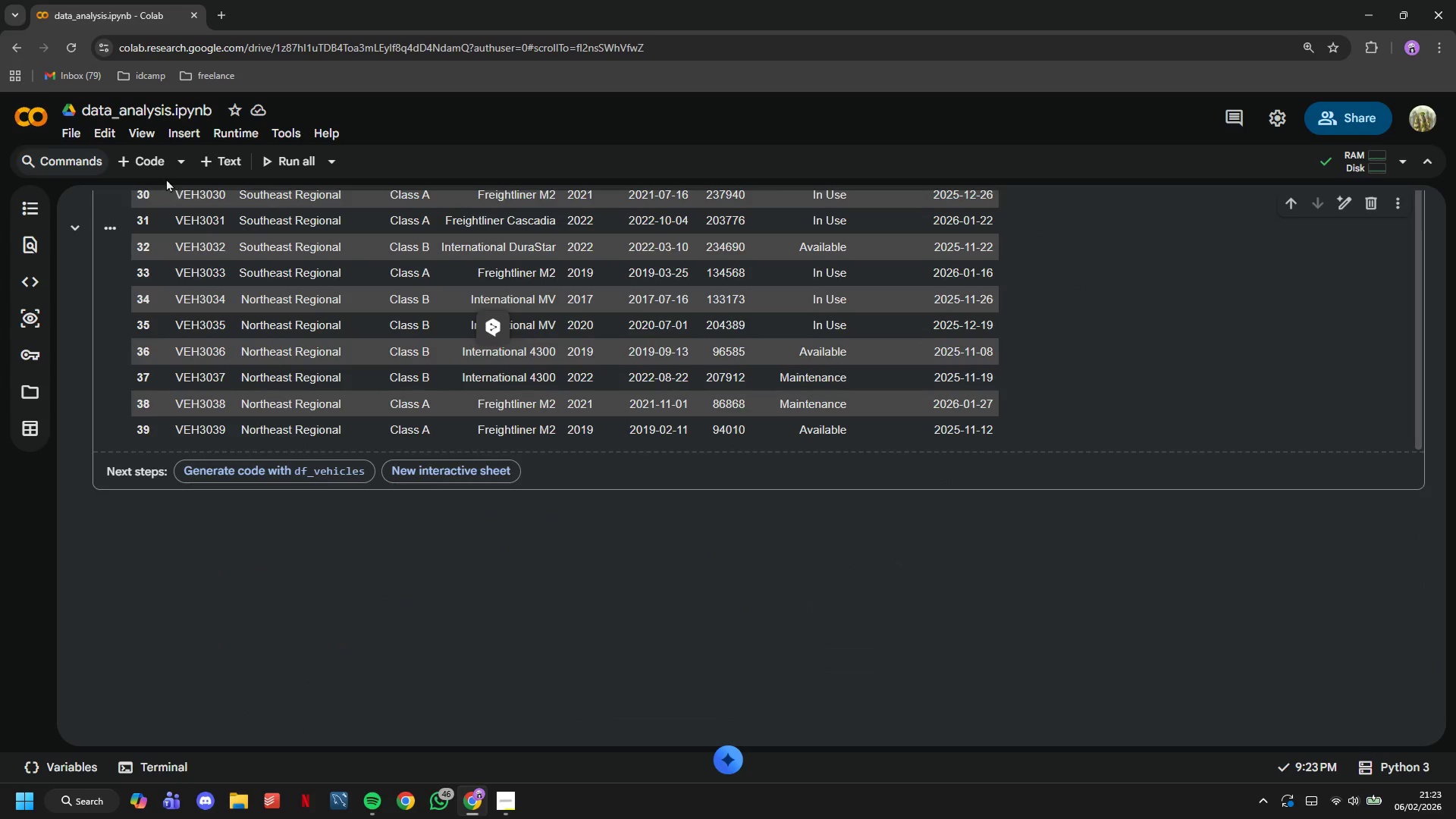 
scroll: coordinate [715, 406], scroll_direction: down, amount: 21.0
 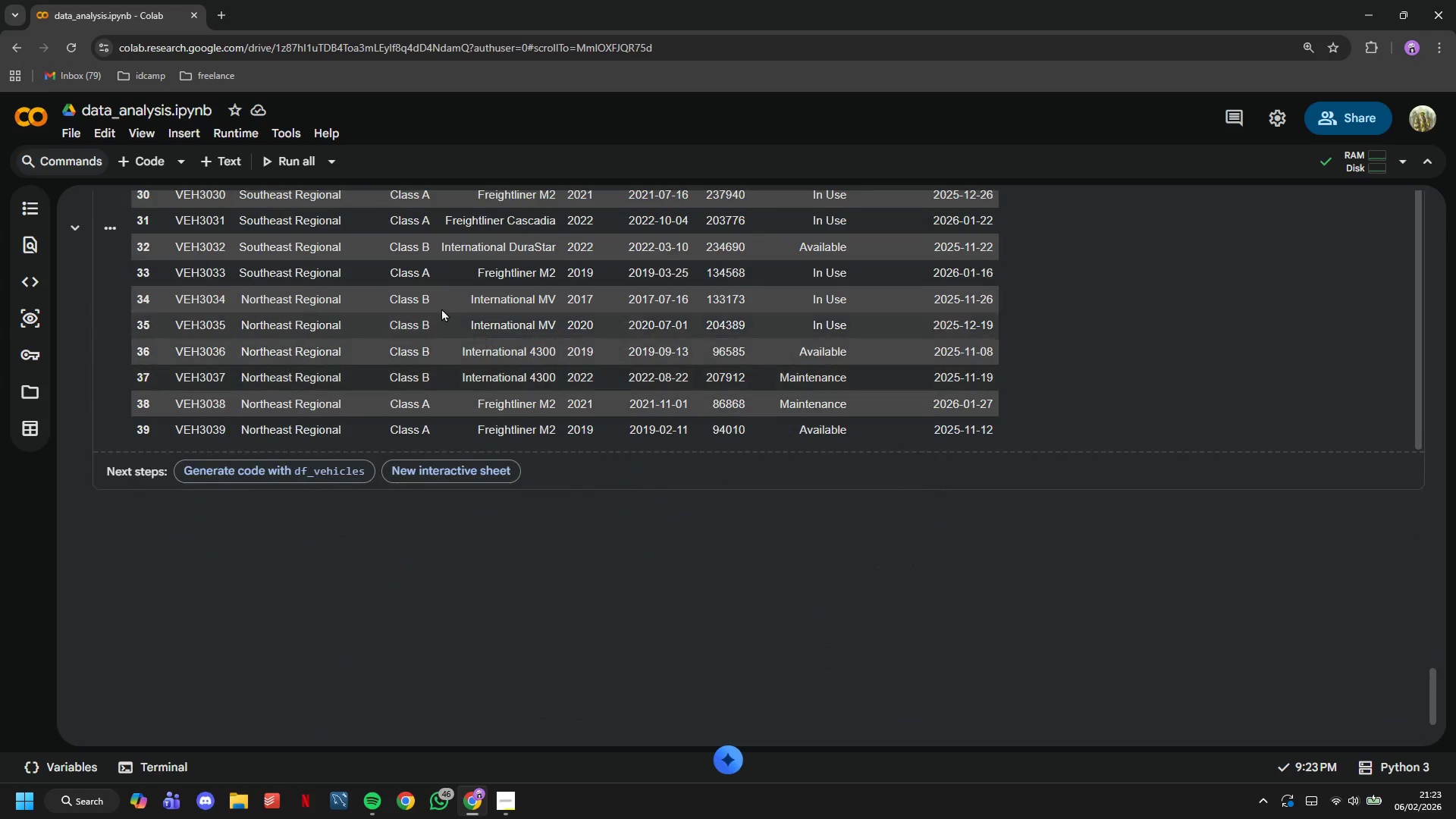 
left_click([155, 171])
 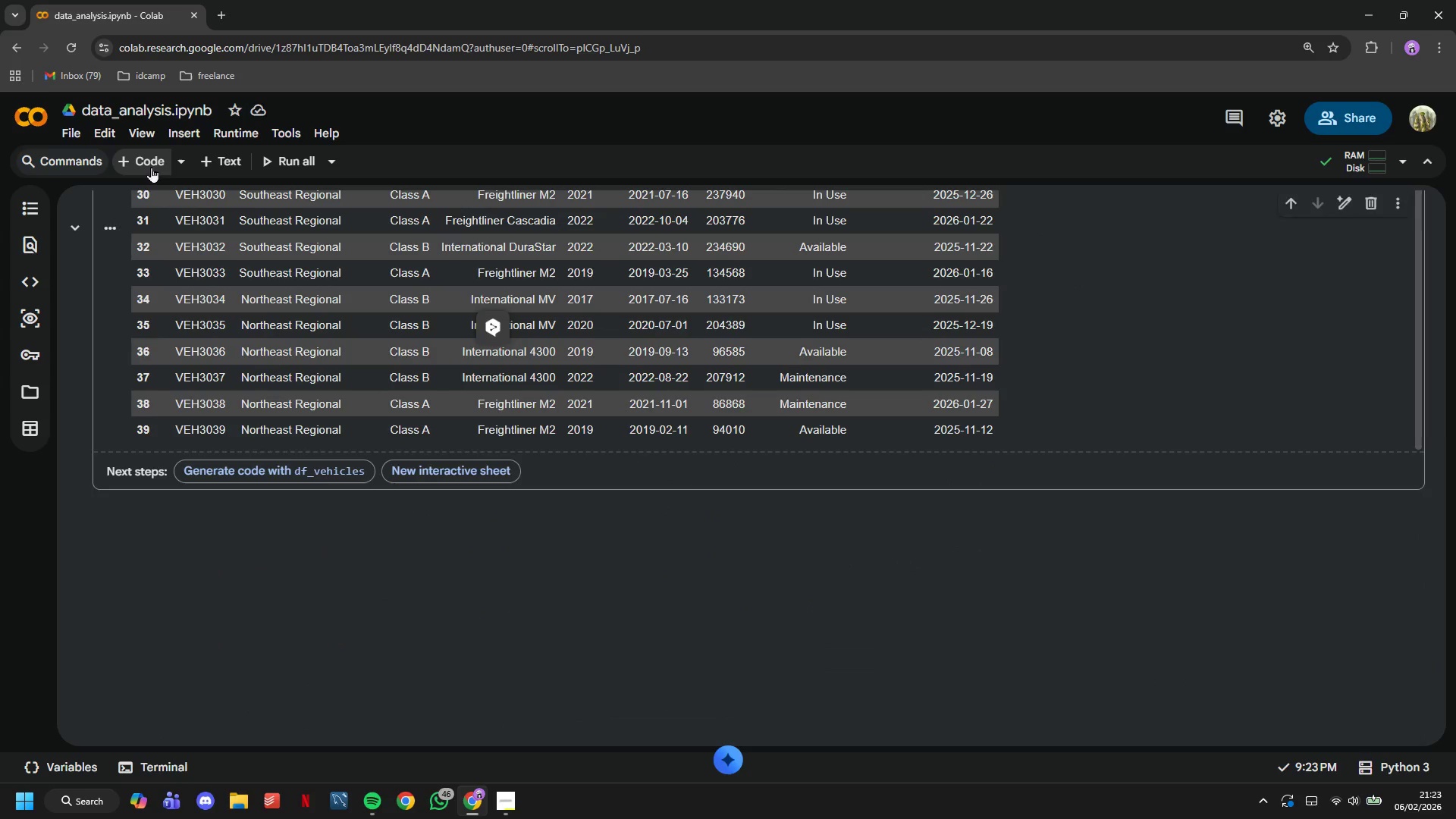 
key(Control+V)
 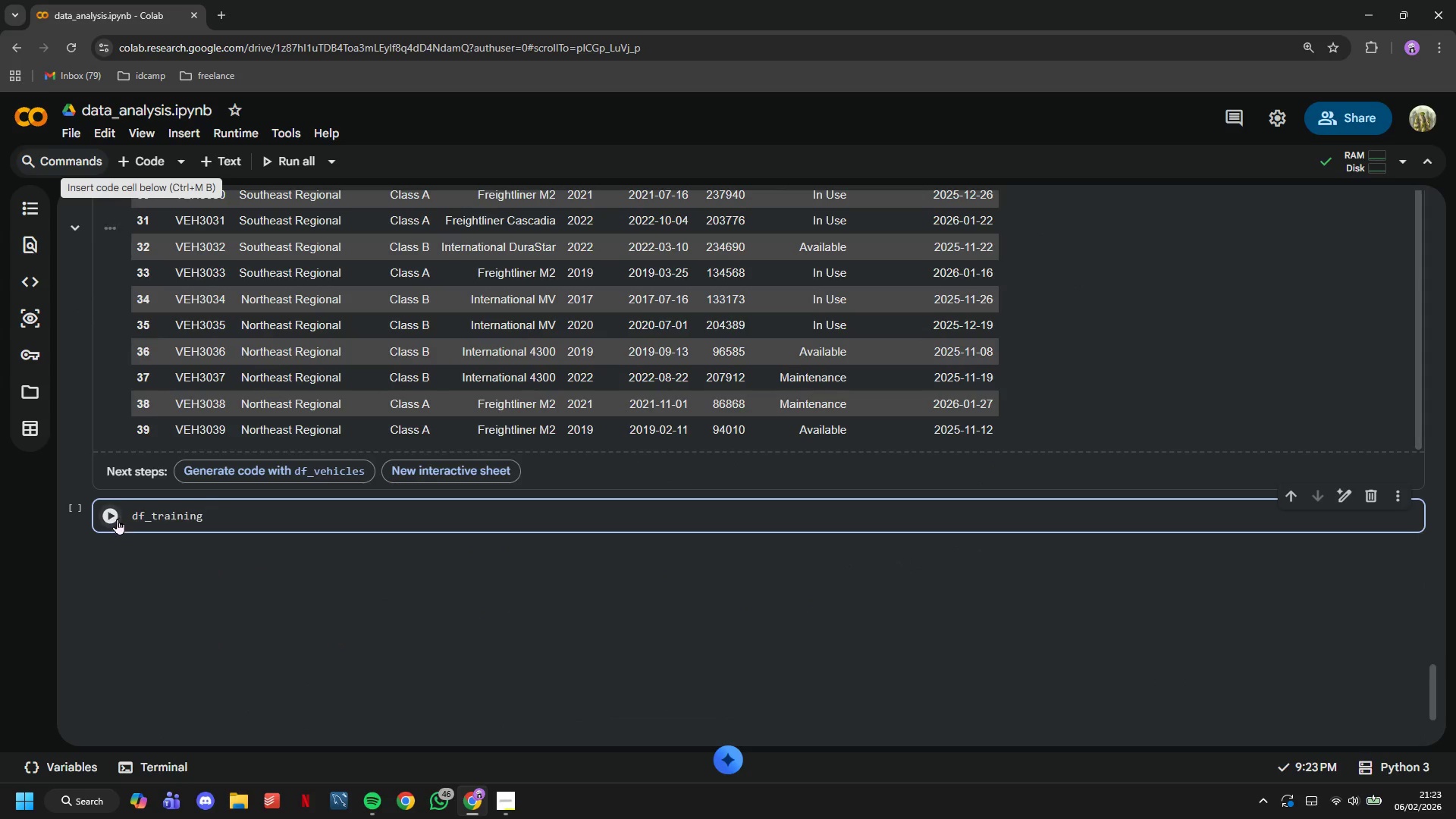 
left_click([115, 518])
 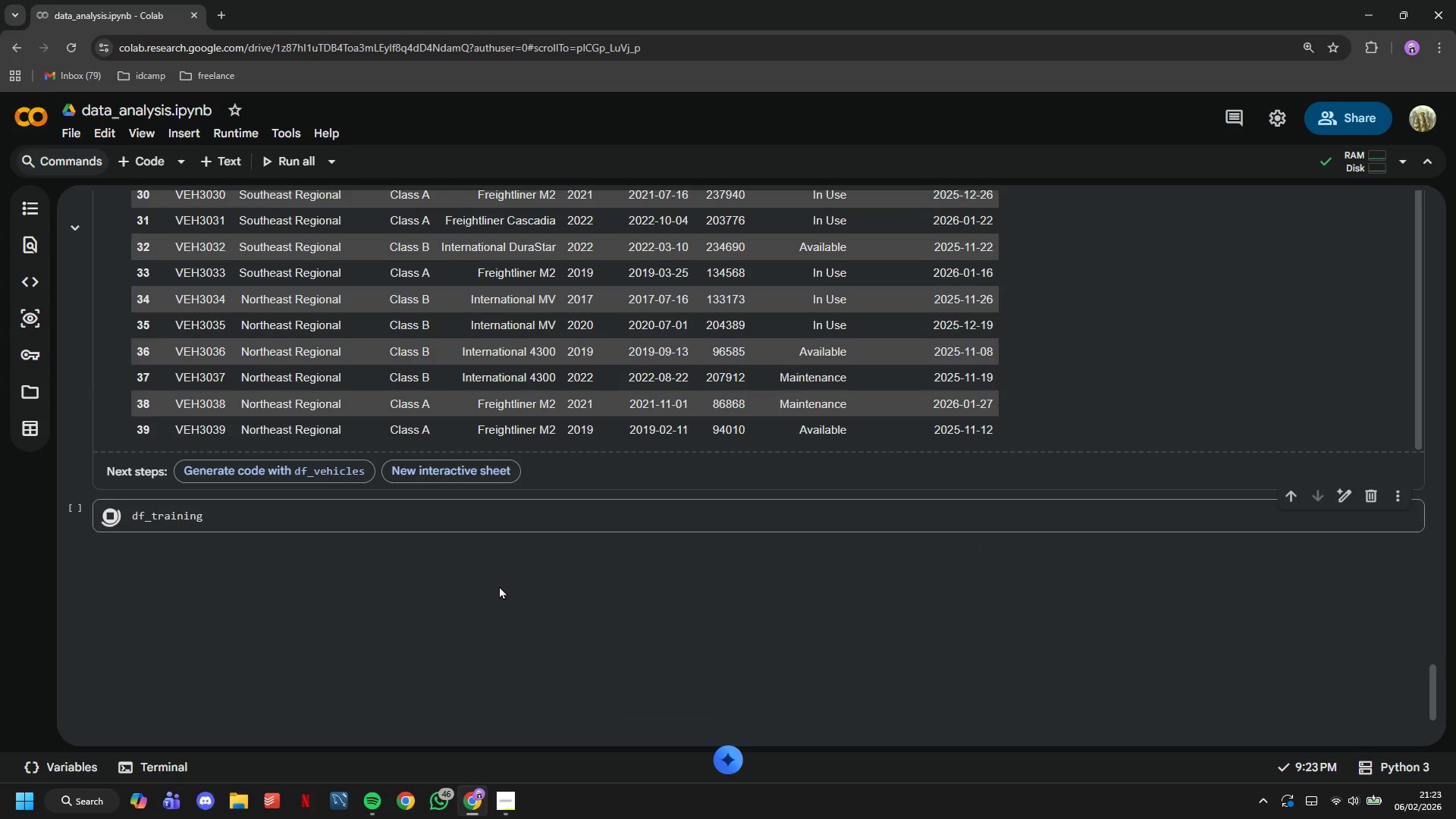 
scroll: coordinate [321, 444], scroll_direction: up, amount: 53.0
 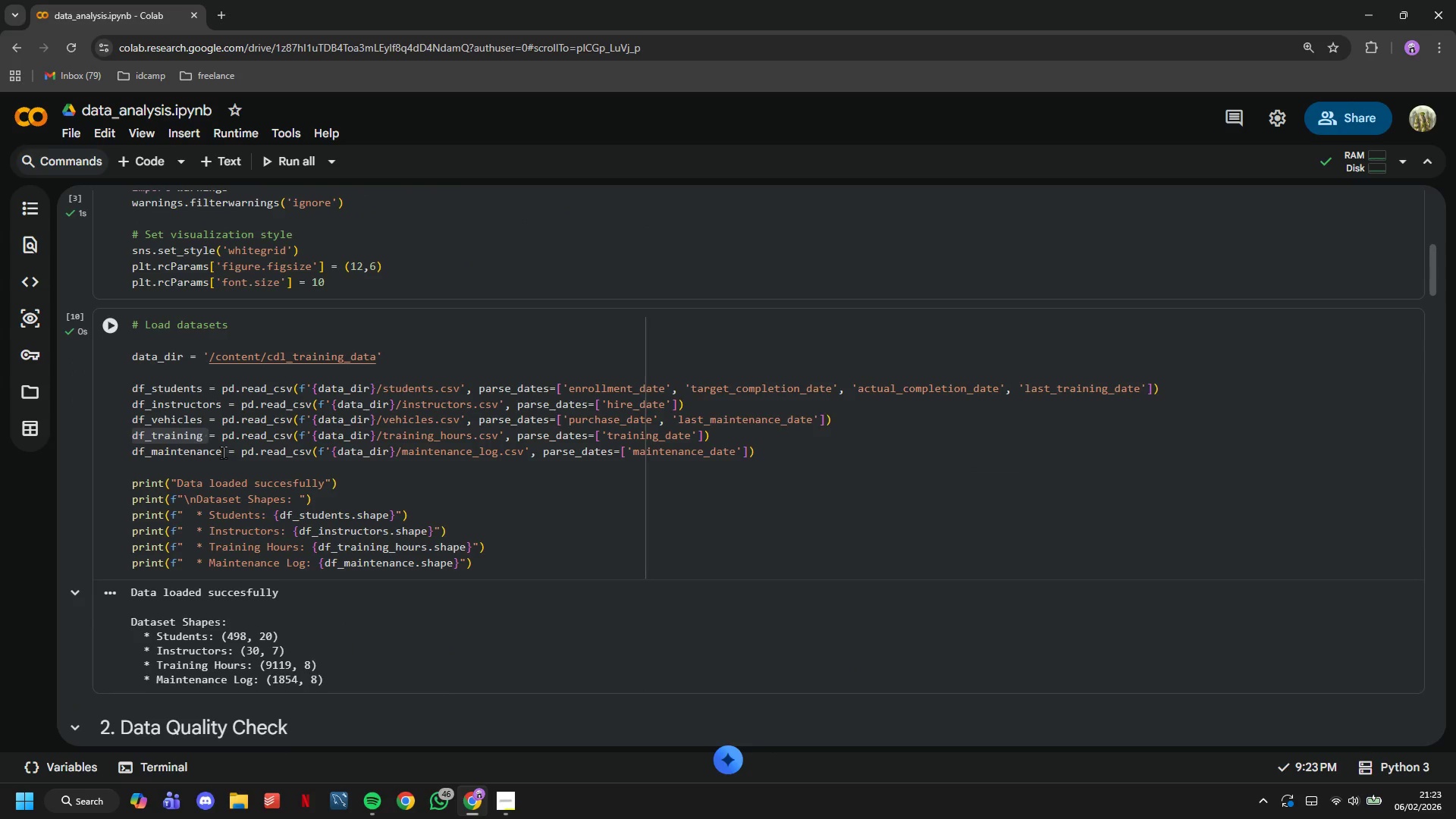 
left_click_drag(start_coordinate=[223, 452], to_coordinate=[111, 452])
 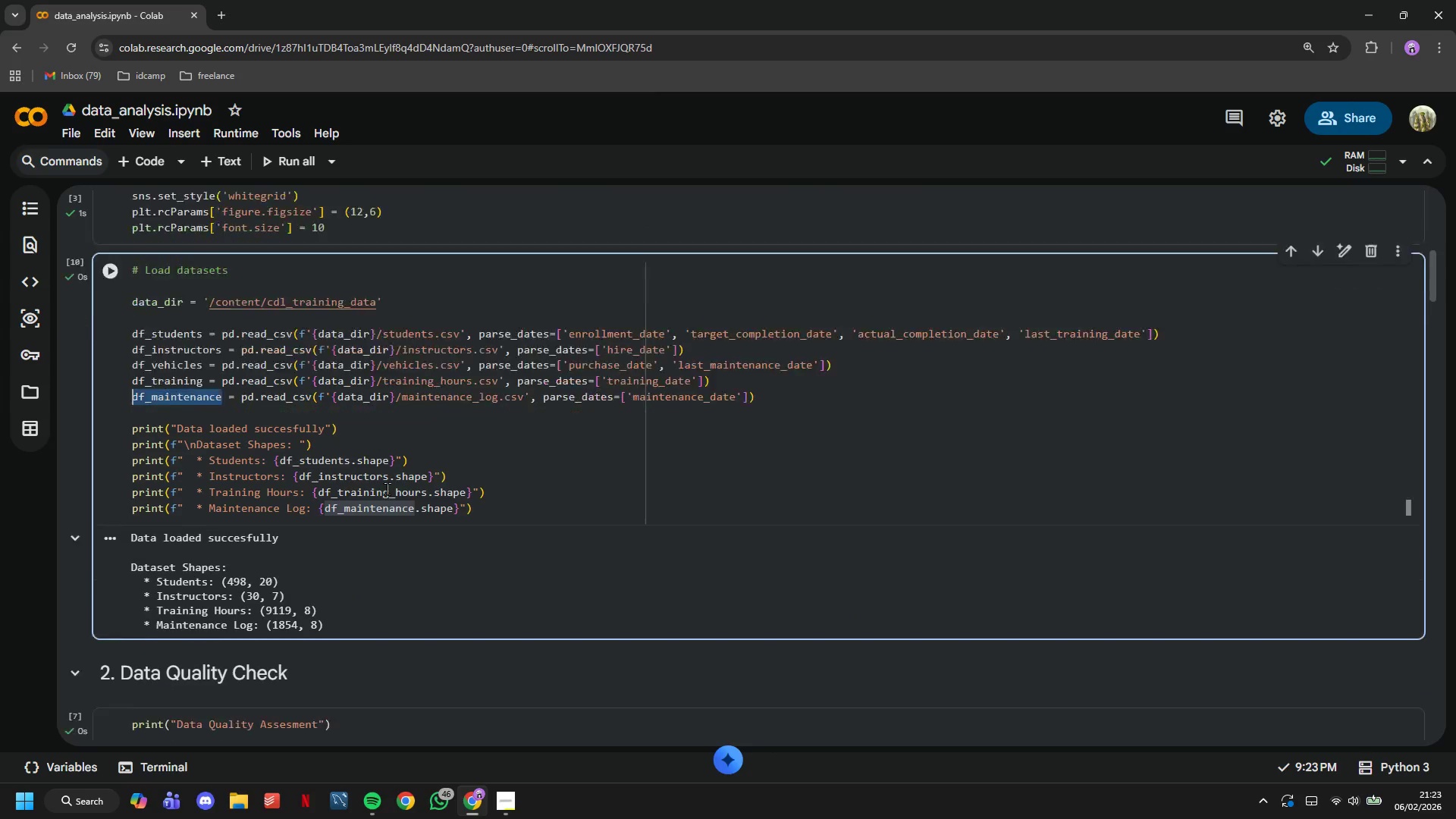 
key(Control+C)
 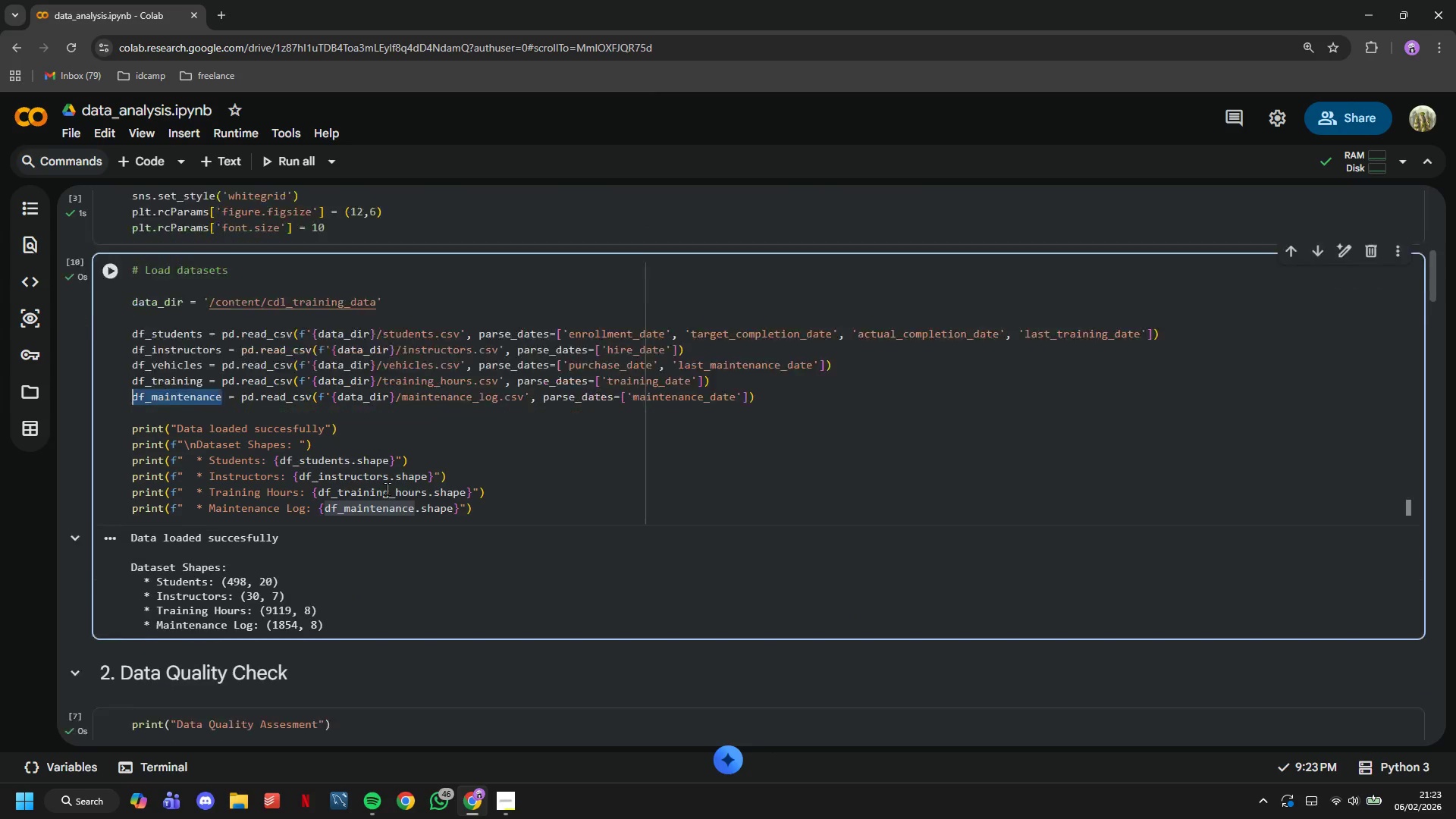 
scroll: coordinate [503, 461], scroll_direction: down, amount: 60.0
 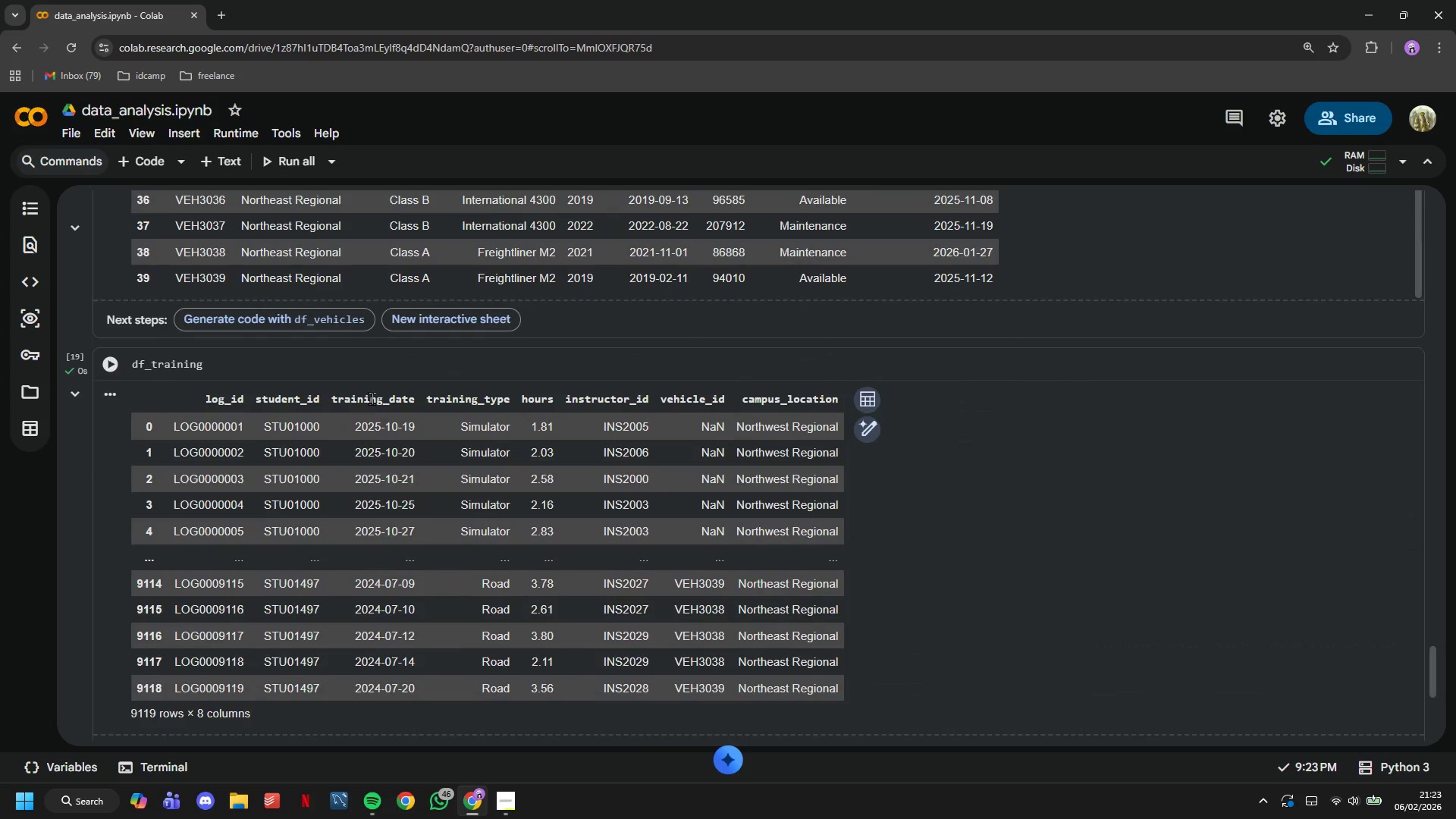 
left_click([366, 378])
 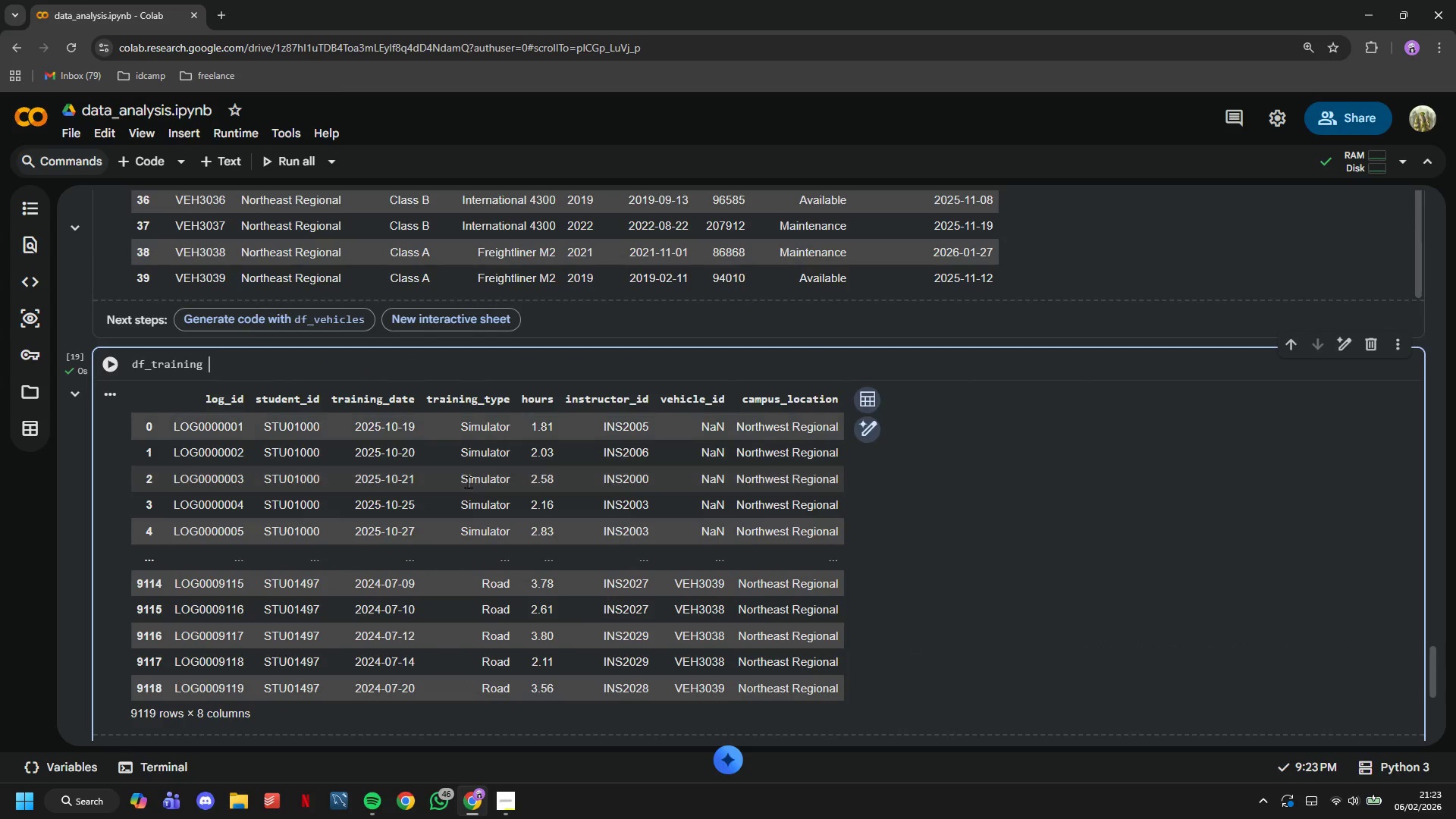 
scroll: coordinate [468, 482], scroll_direction: down, amount: 2.0
 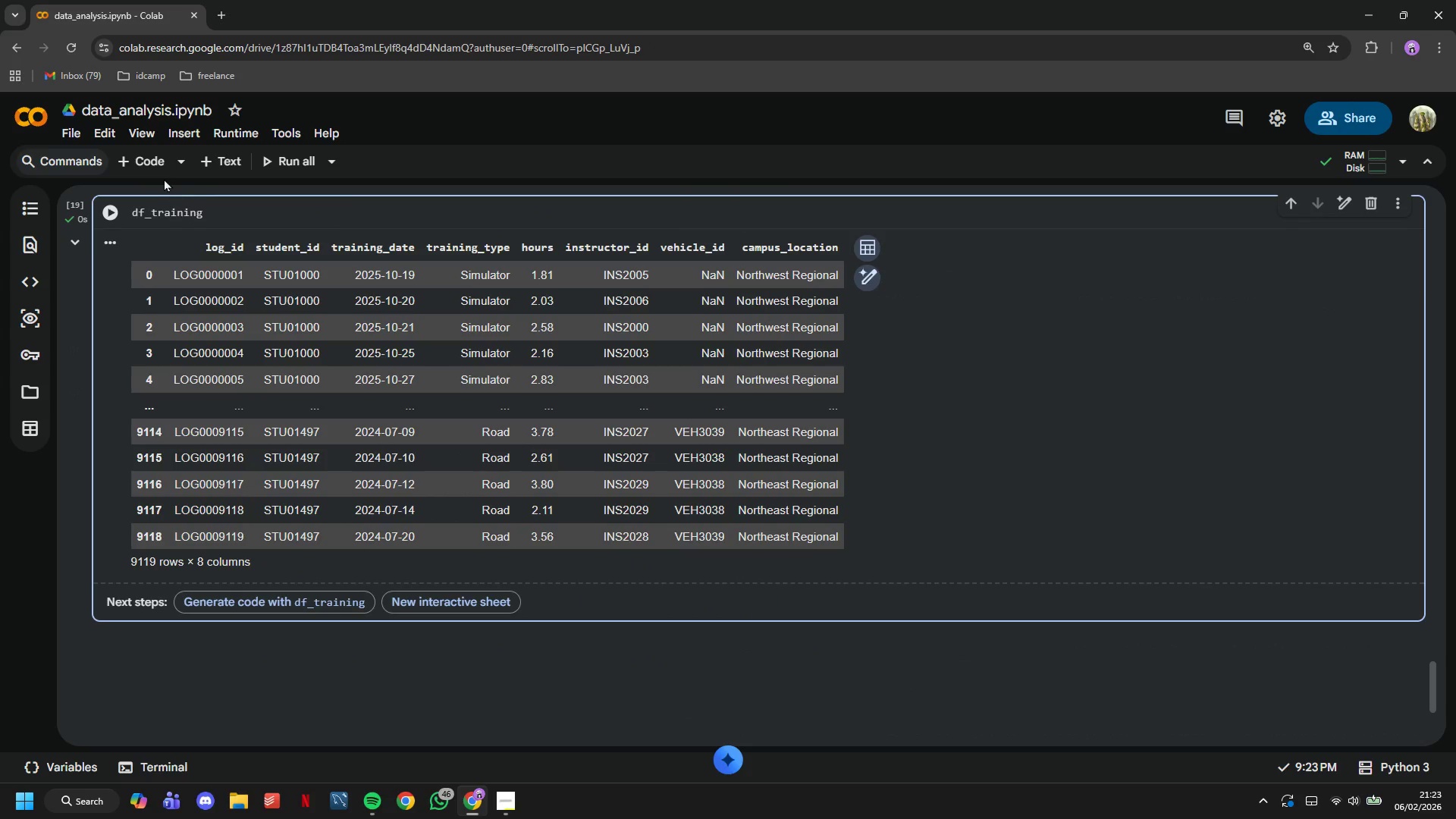 
left_click([157, 168])
 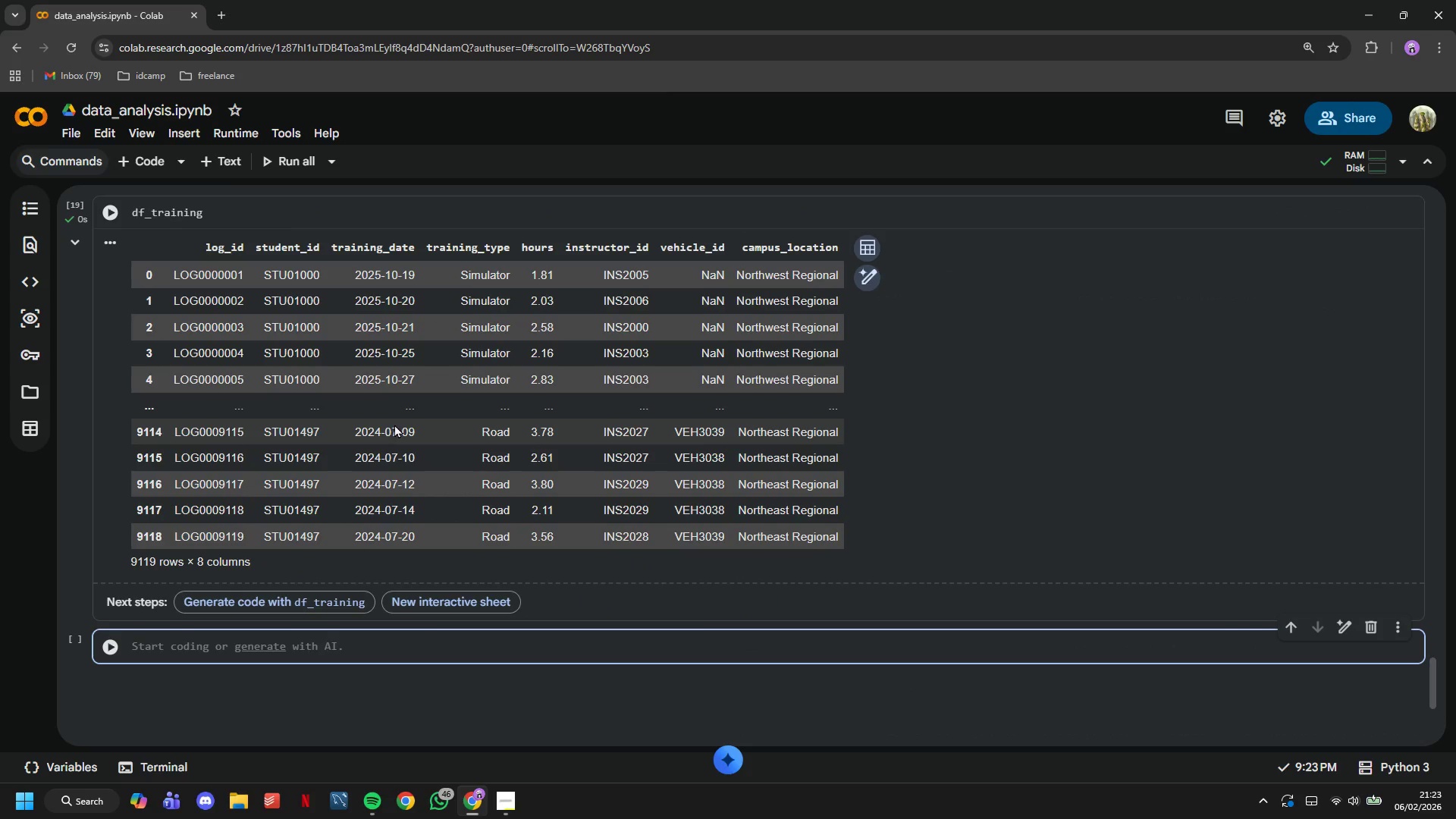 
key(Control+V)
 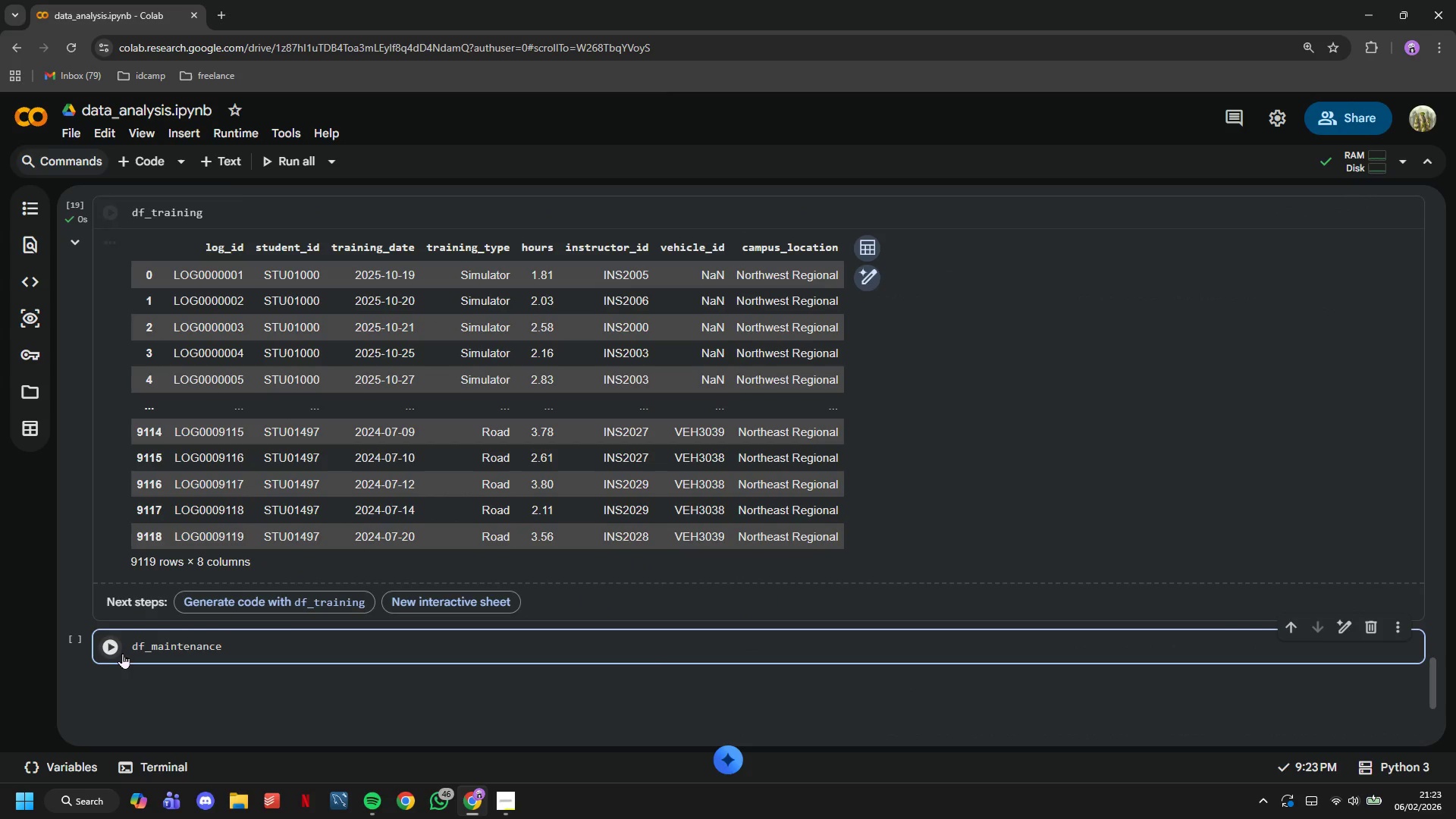 
left_click([122, 653])
 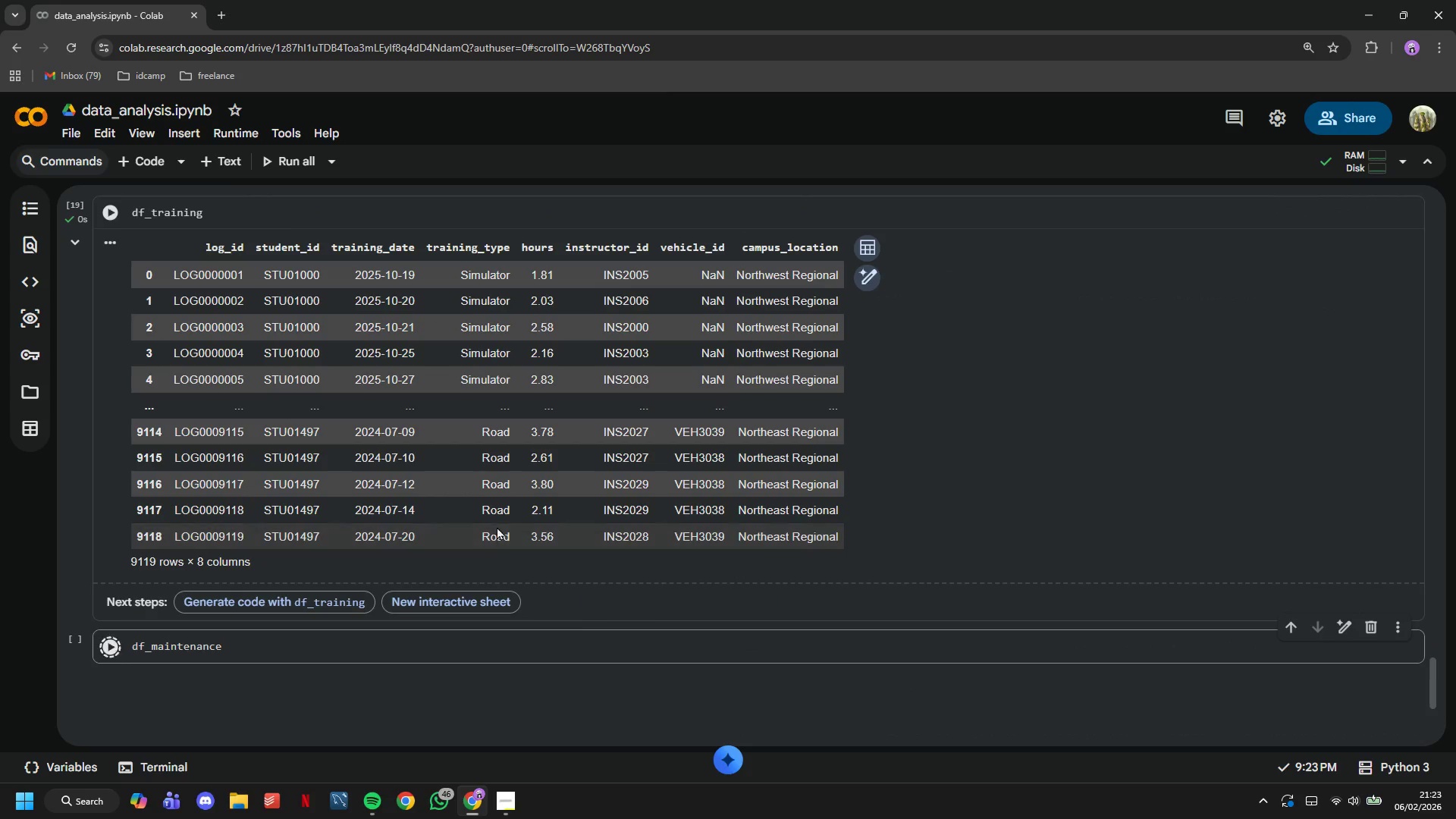 
scroll: coordinate [497, 525], scroll_direction: down, amount: 1.0
 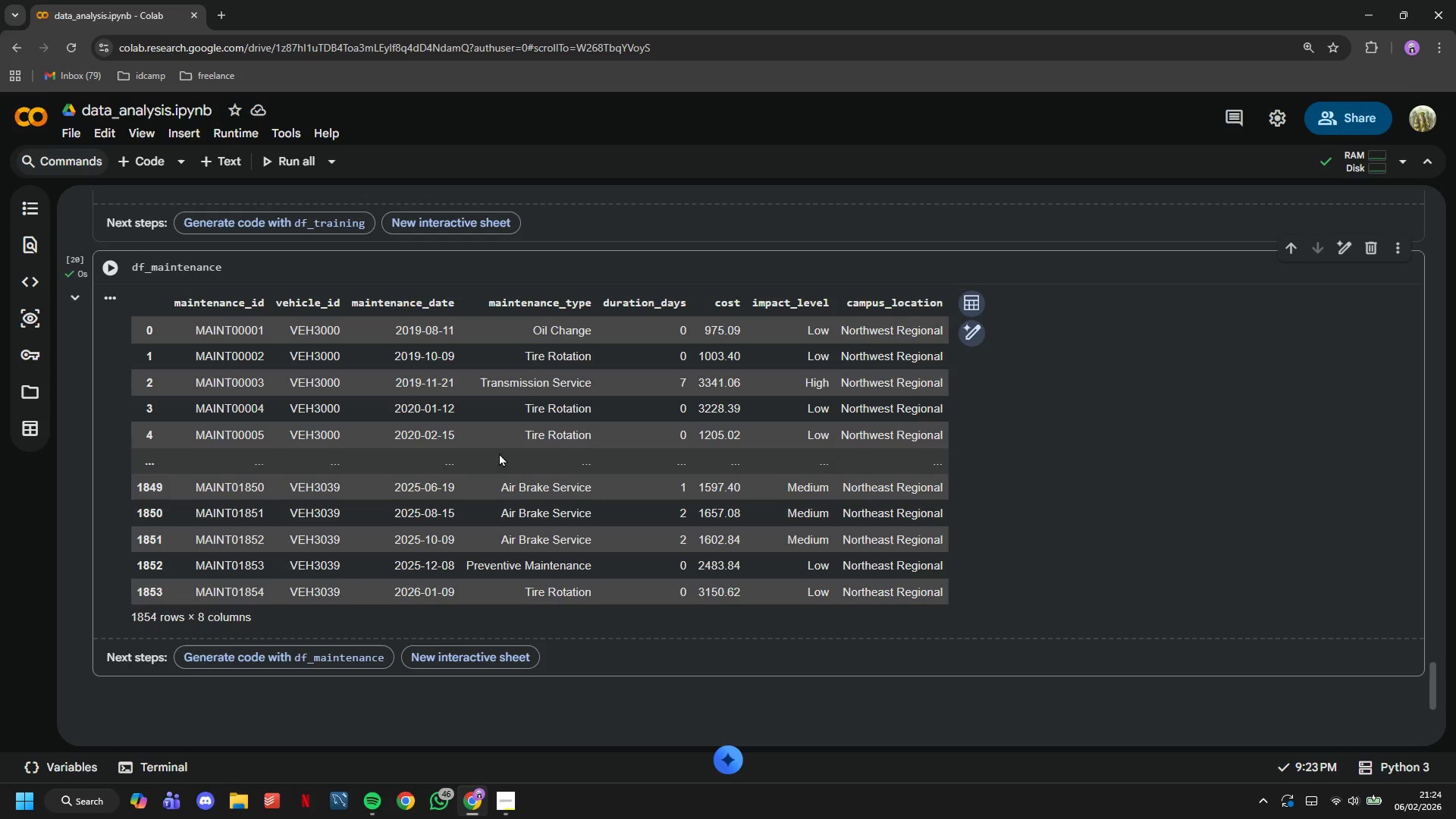 
left_click([209, 161])
 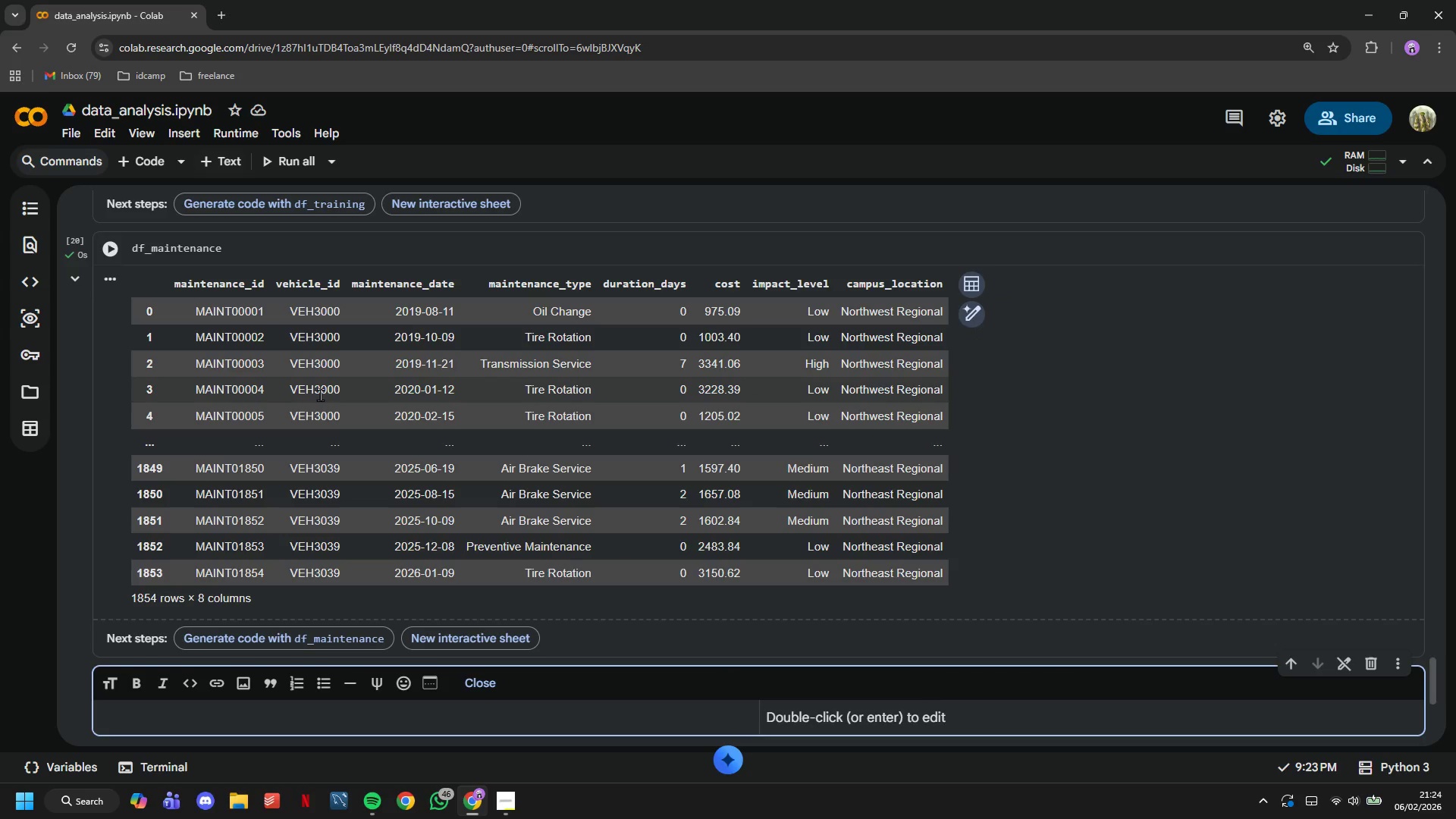 
type(## 4)
key(Backspace)
type(3. KPI #1 - Average Days to Certification by Campus)
 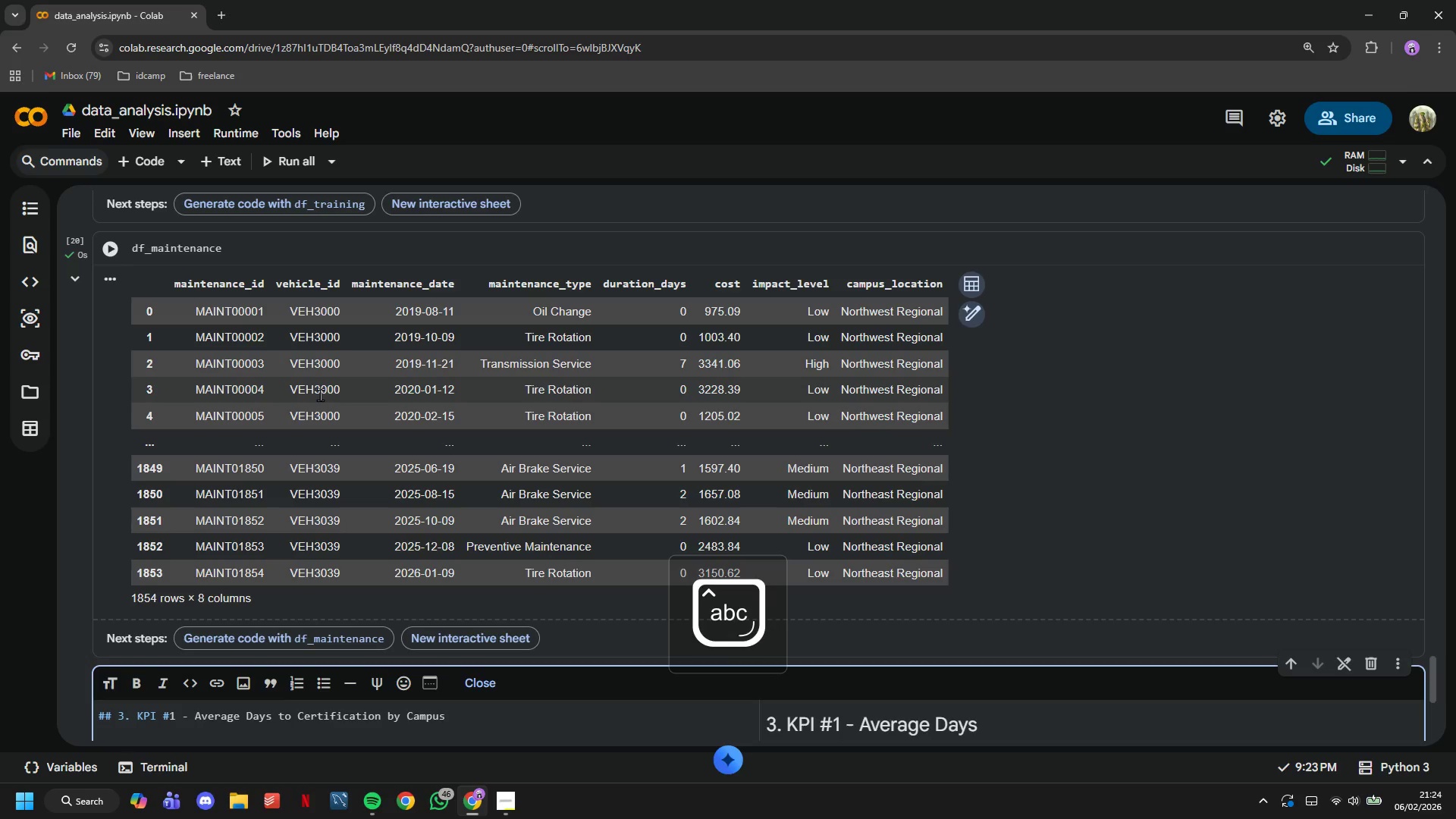 
key(Enter)
 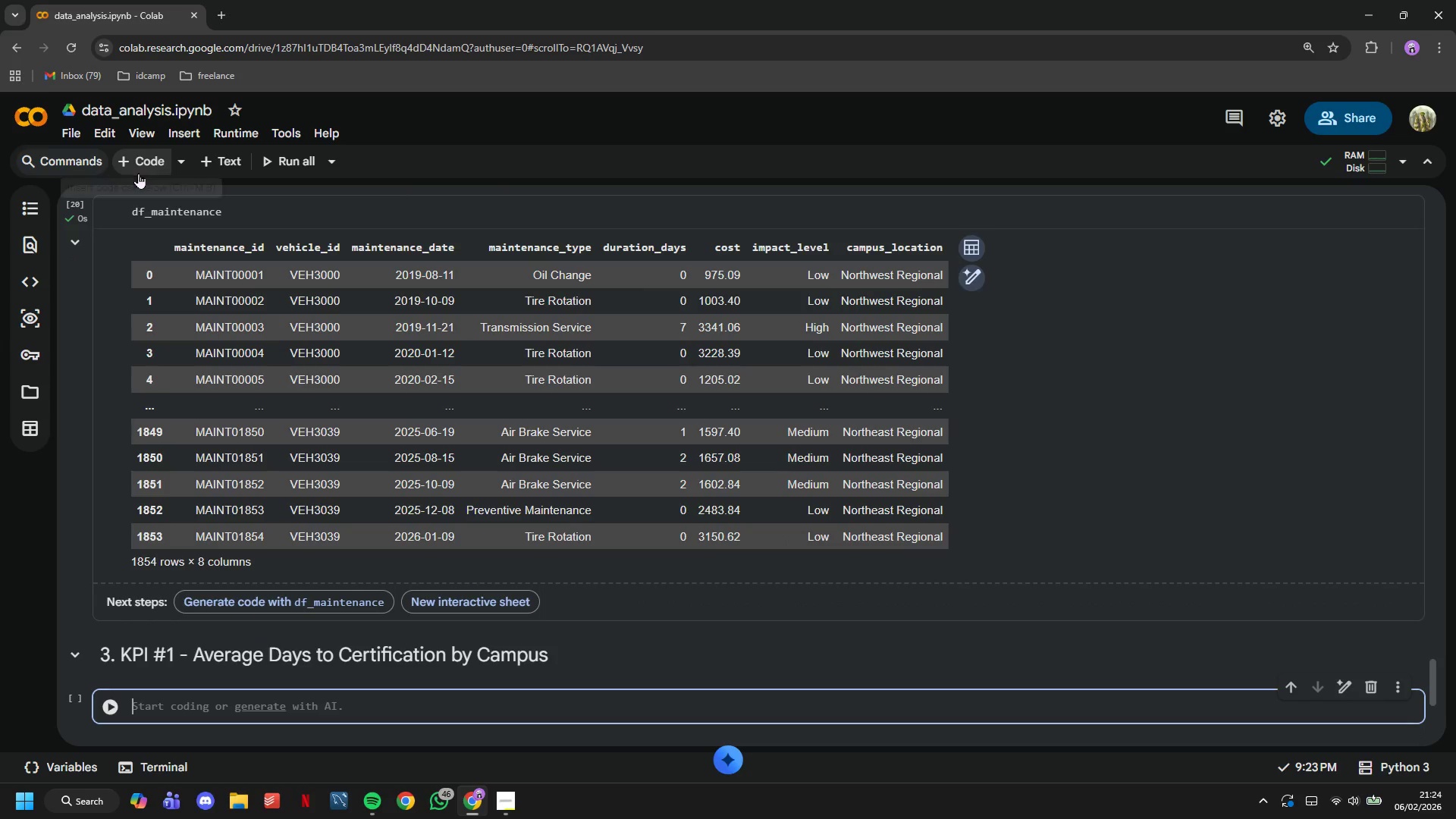 
double_click([218, 642])
 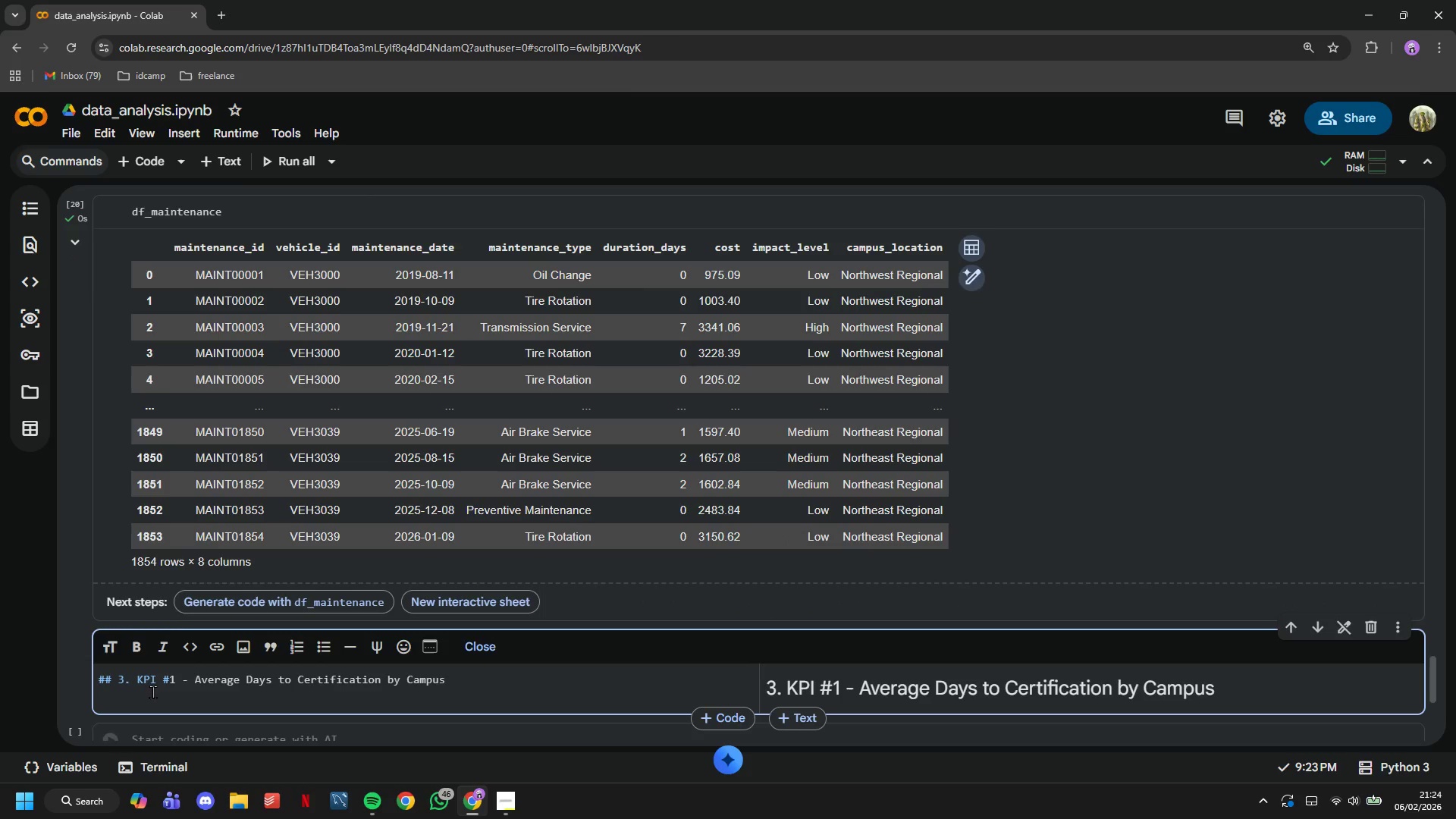 
scroll: coordinate [179, 606], scroll_direction: down, amount: 2.0
 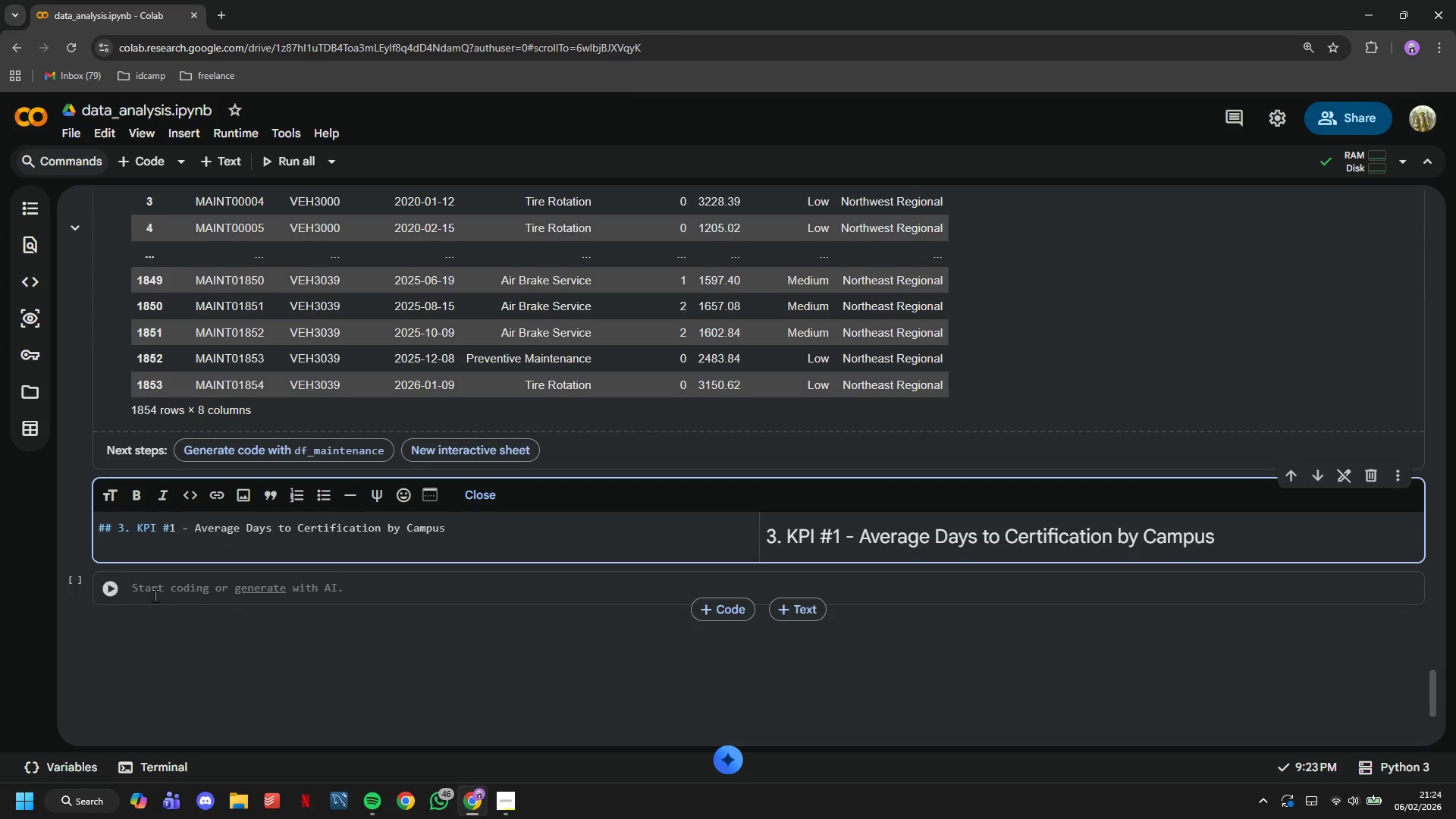 
left_click([153, 595])
 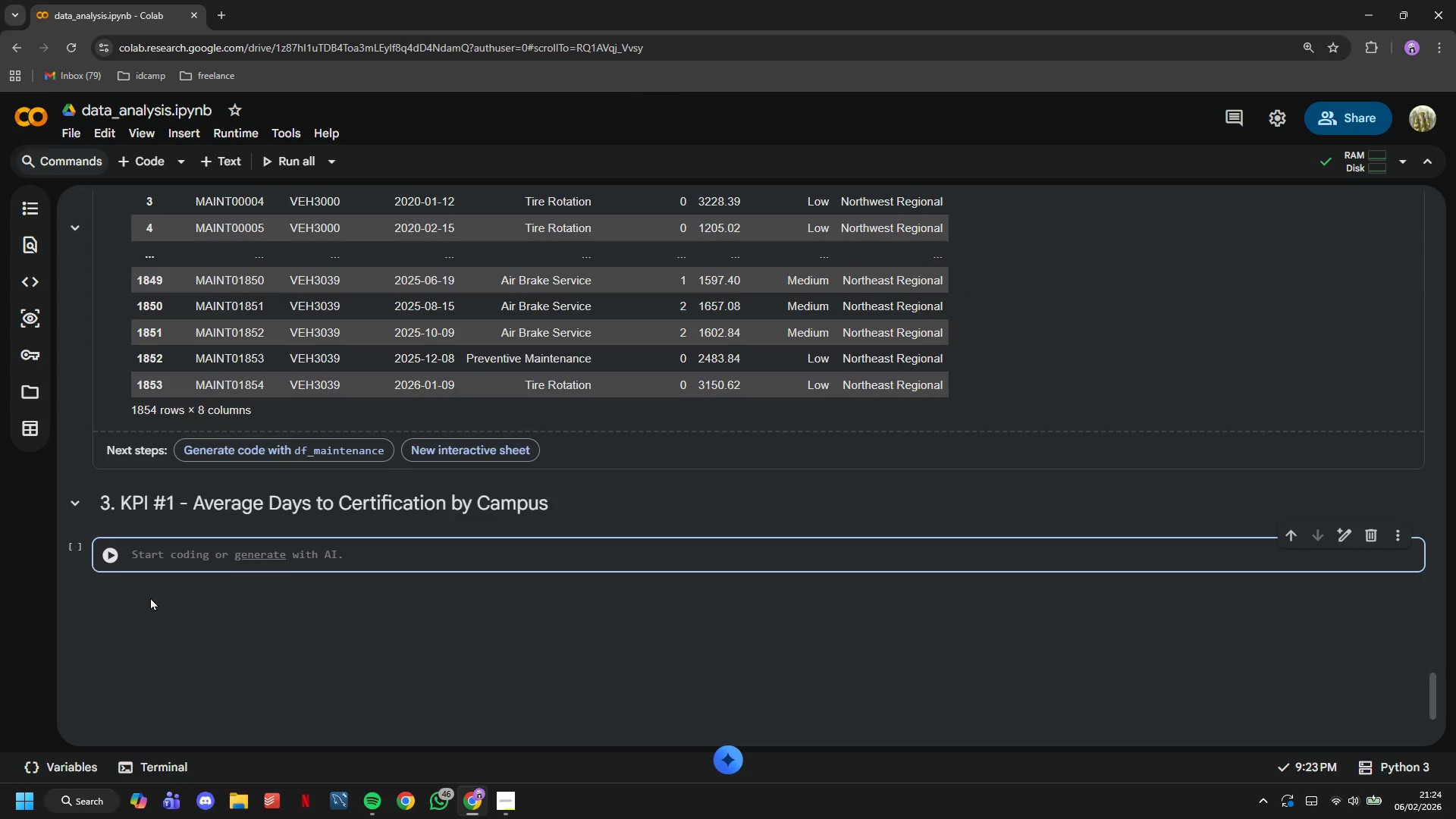 
hold_key(key=ShiftLeft, duration=1.44)
 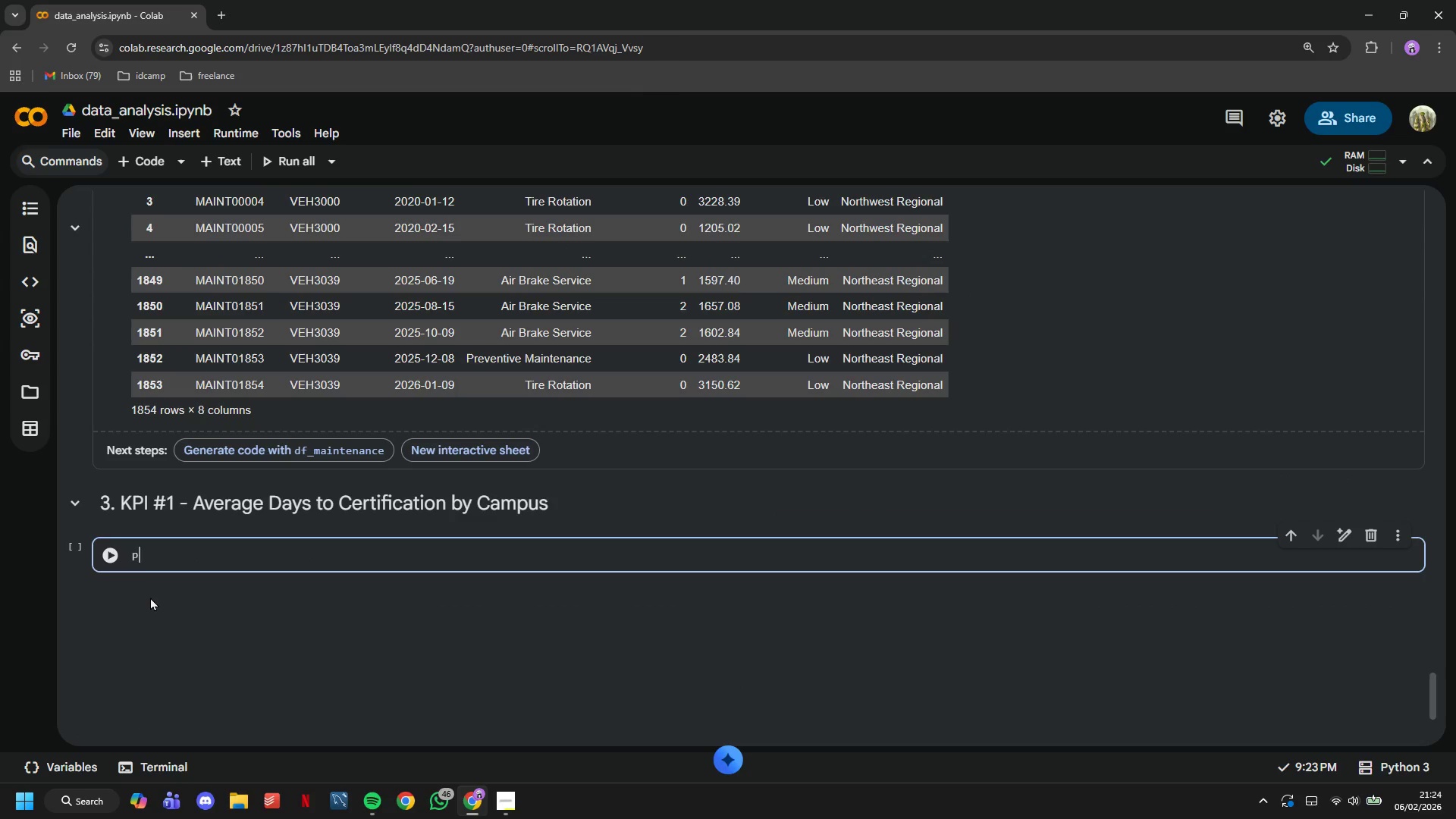 
type(print("KPI #1 : AVERAGE DAYS TO CERTIFICATION)
 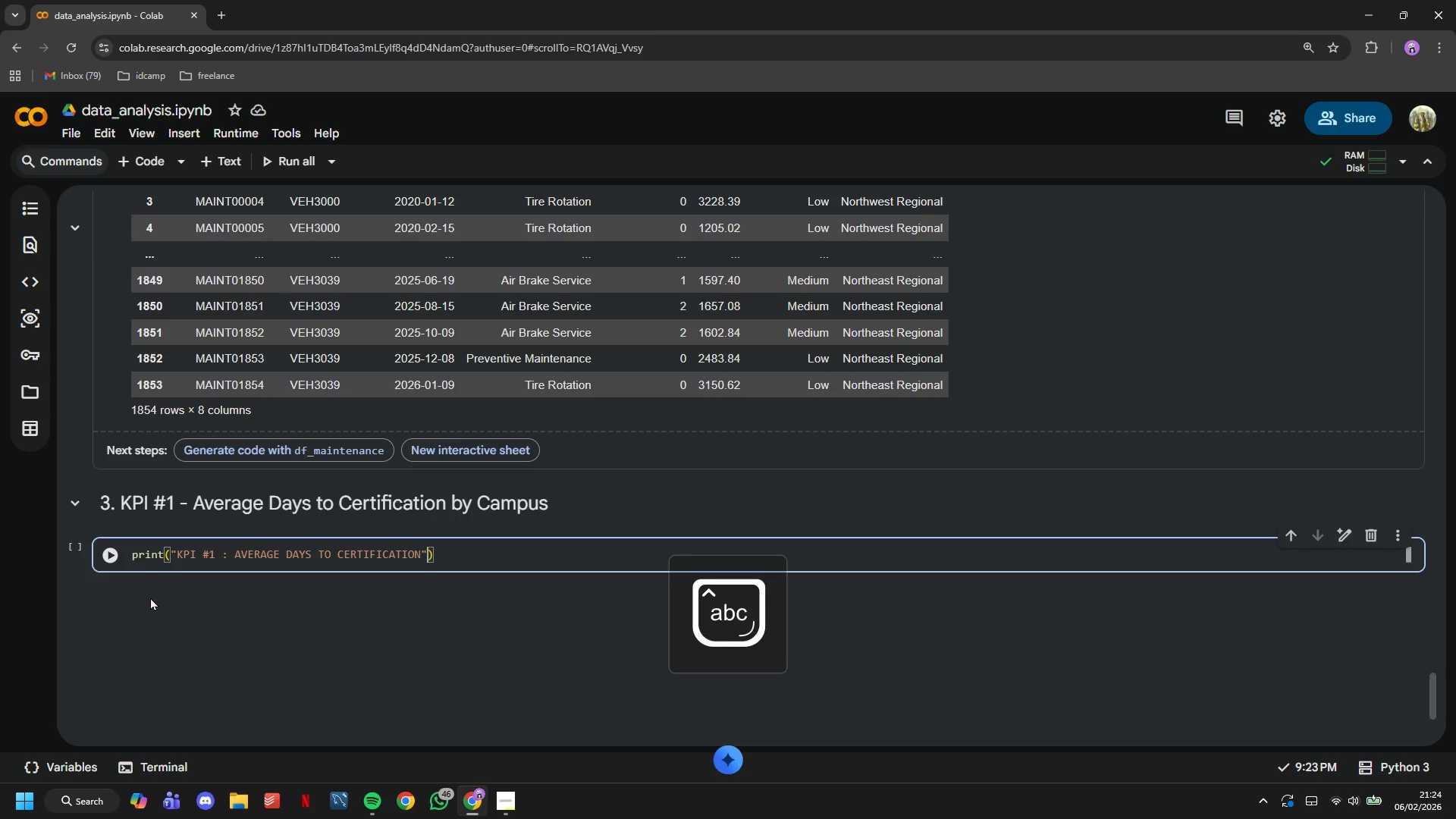 
 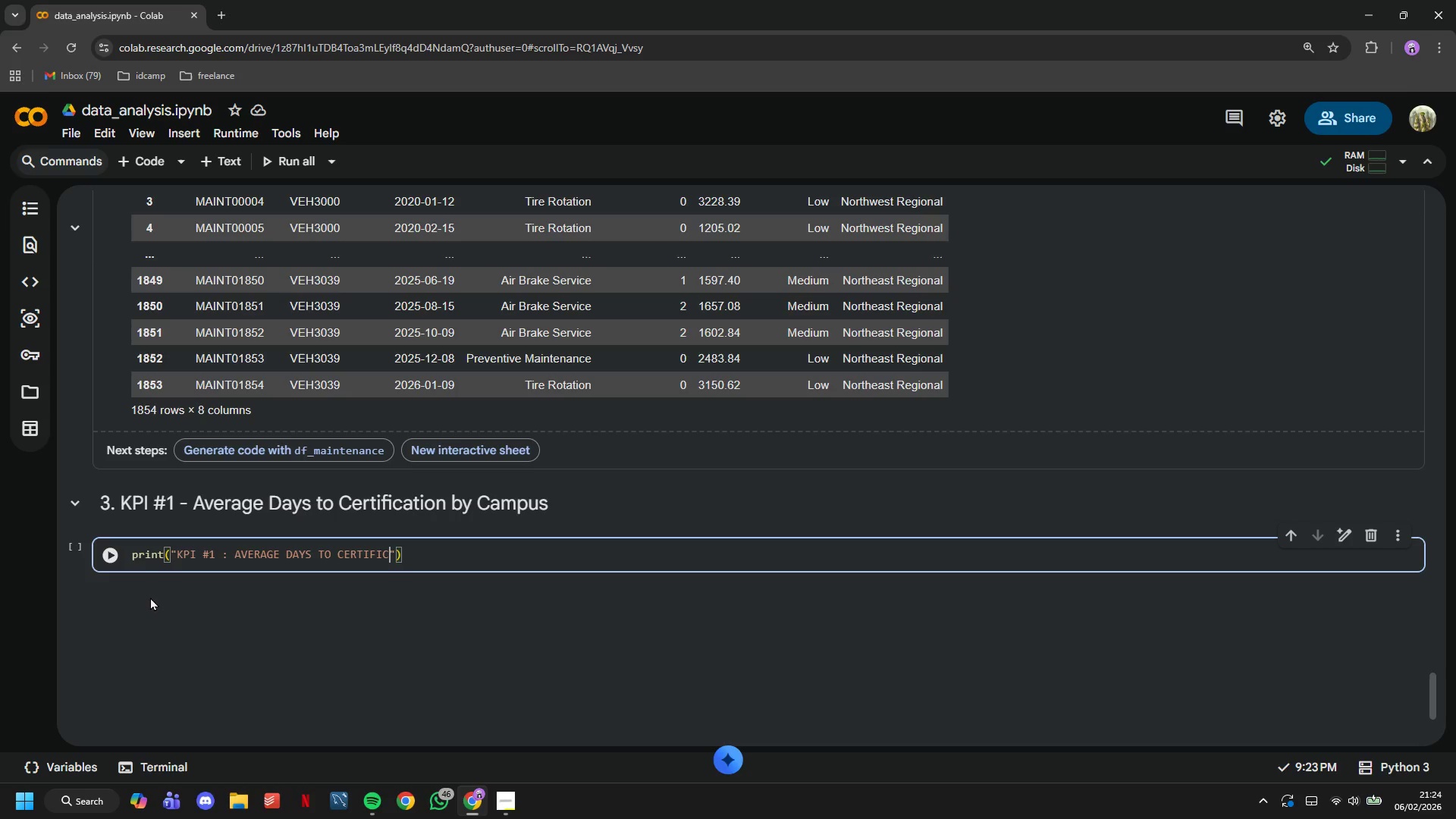 
key(ArrowRight)
 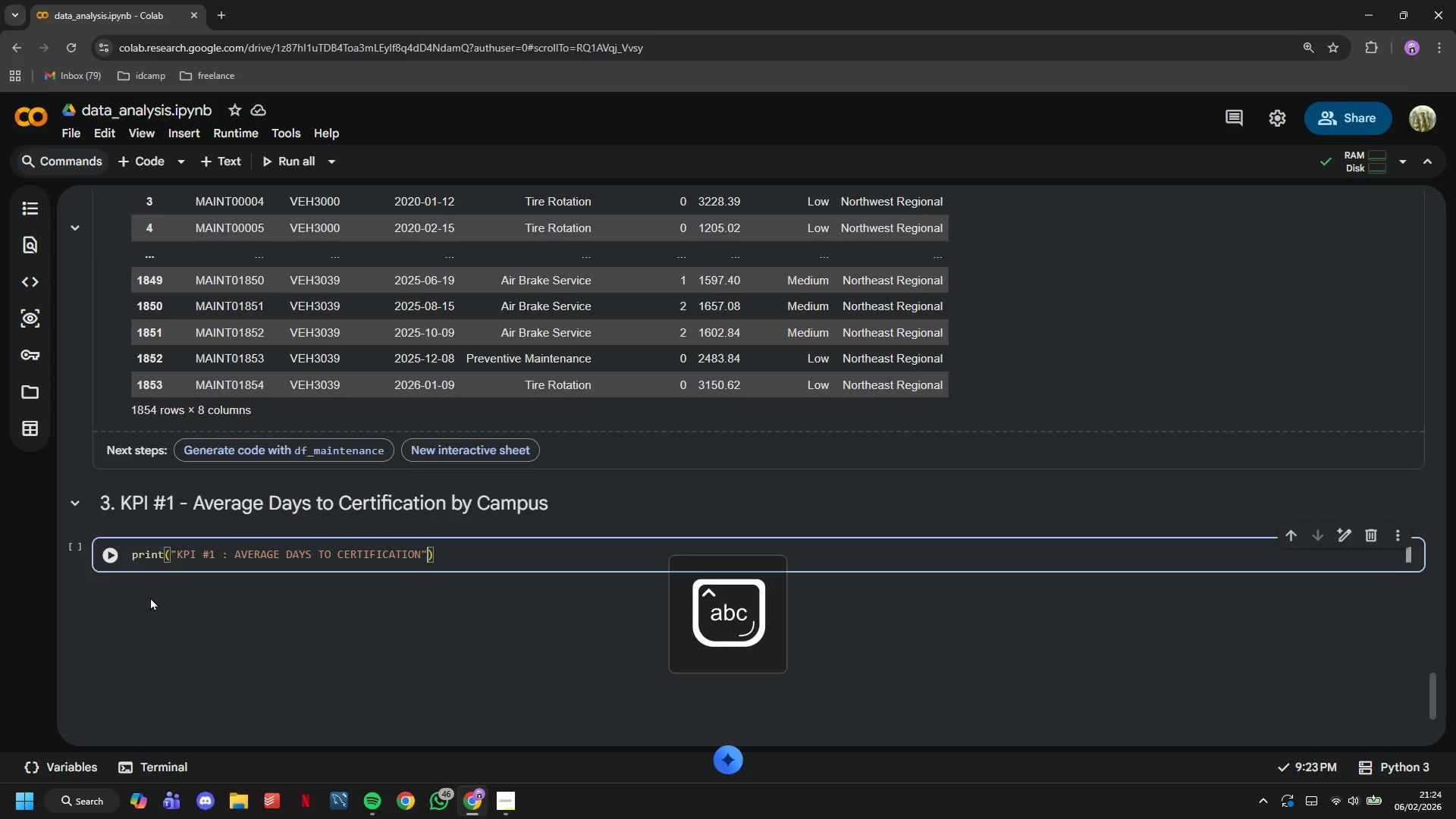 
key(ArrowRight)
 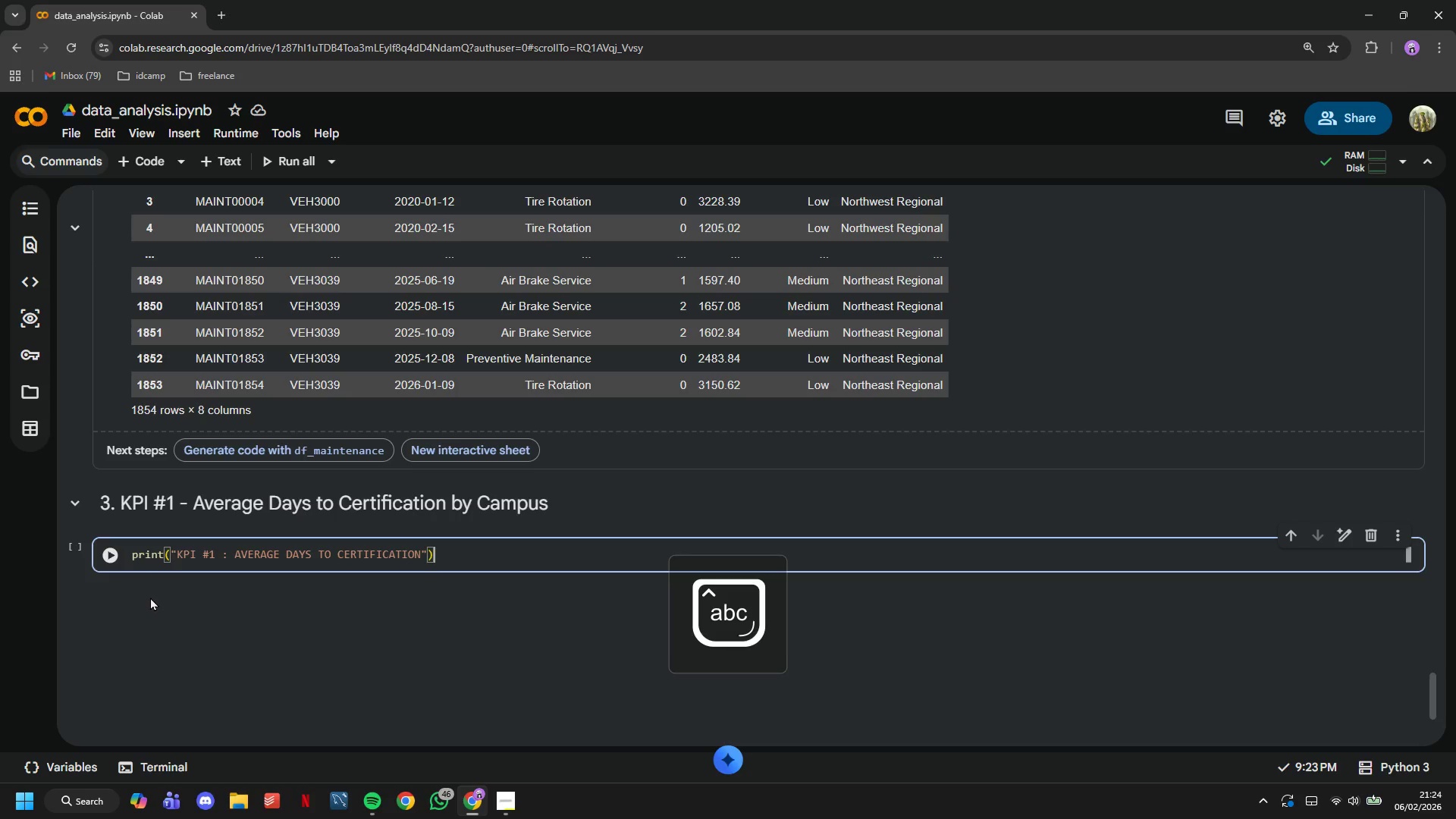 
key(Enter)
 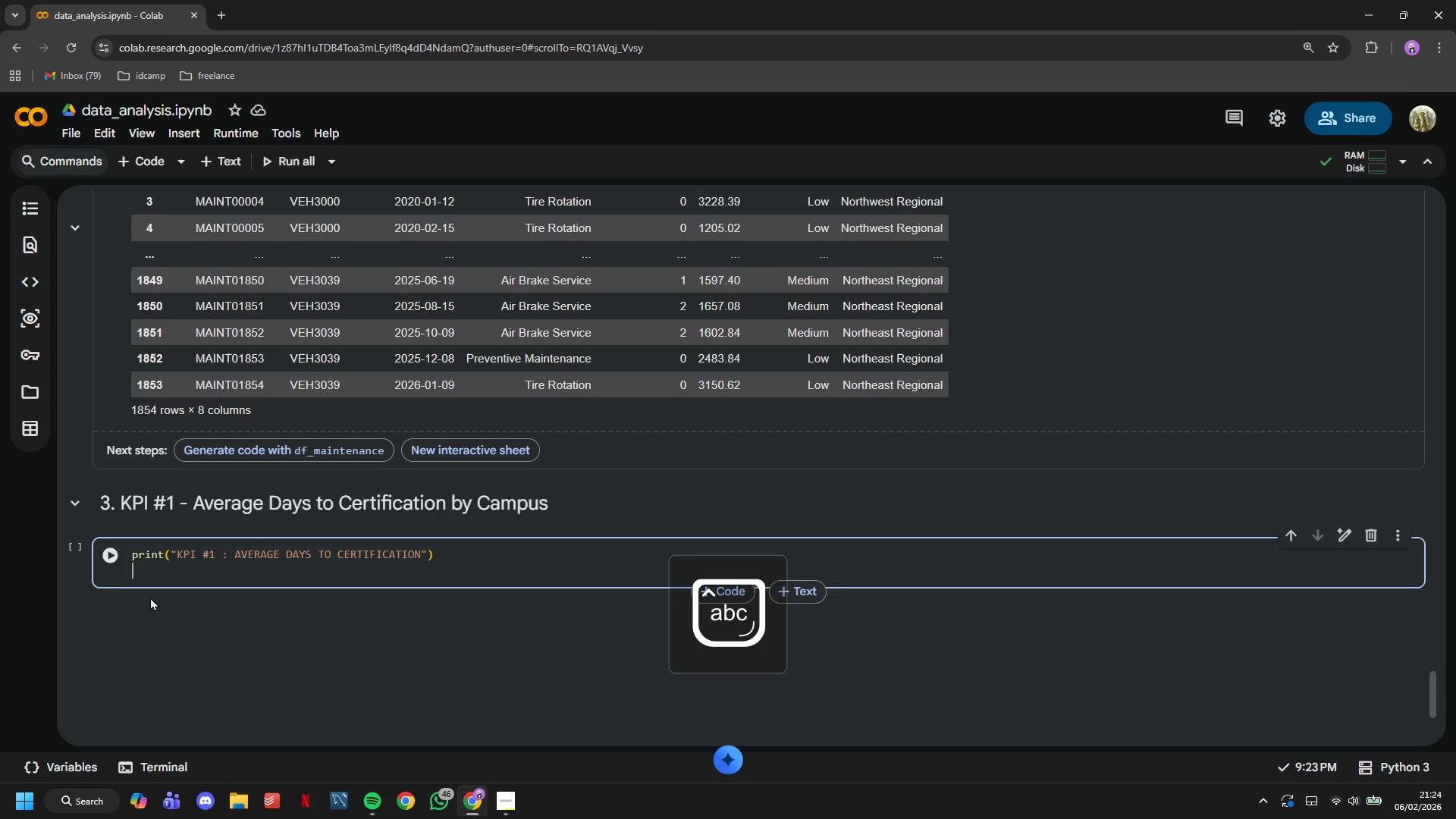 
key(Enter)
 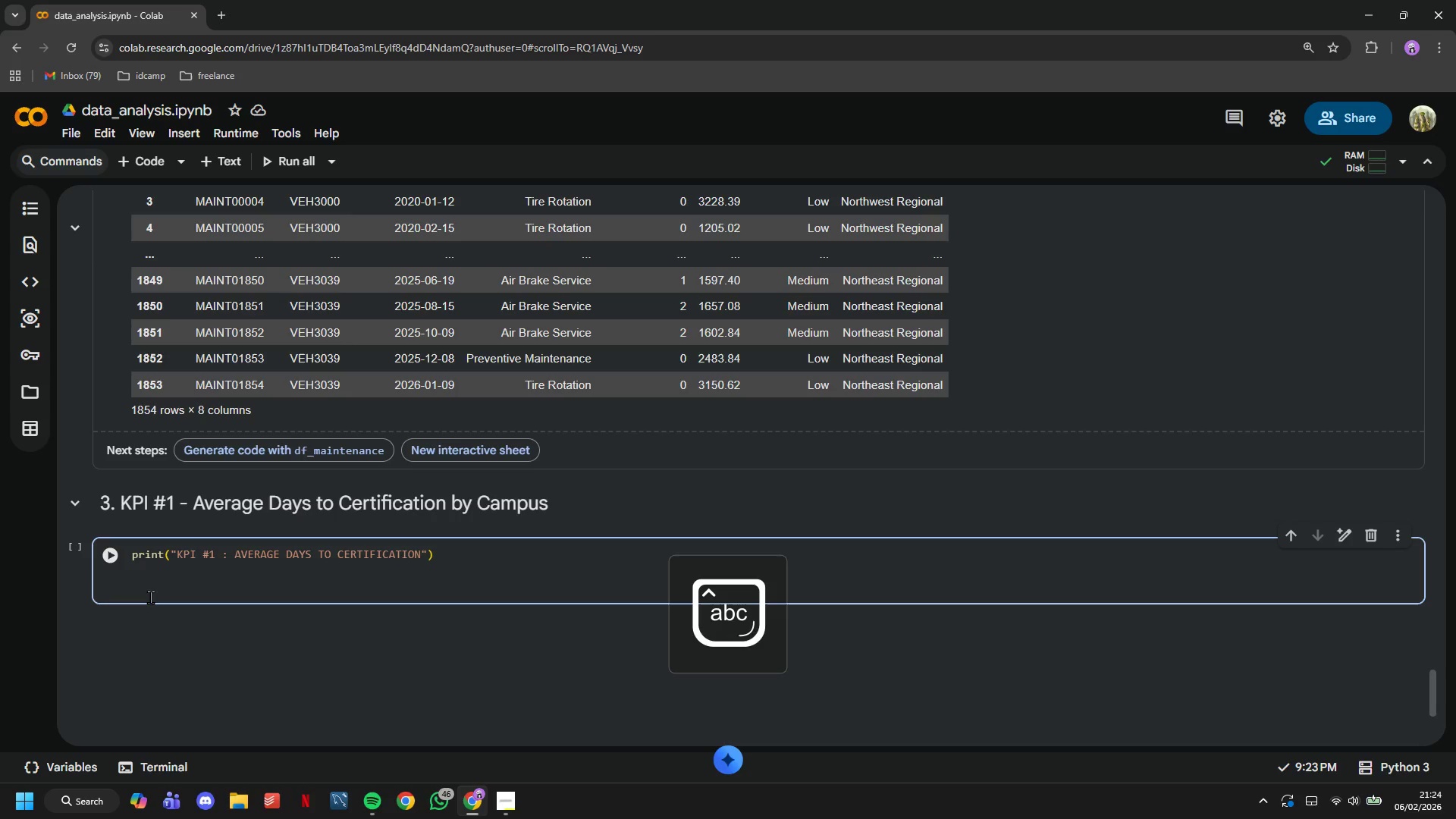 
type(# Calculate df)
key(Backspace)
key(Backspace)
type(fp)
key(Backspace)
type(or completed students only)
 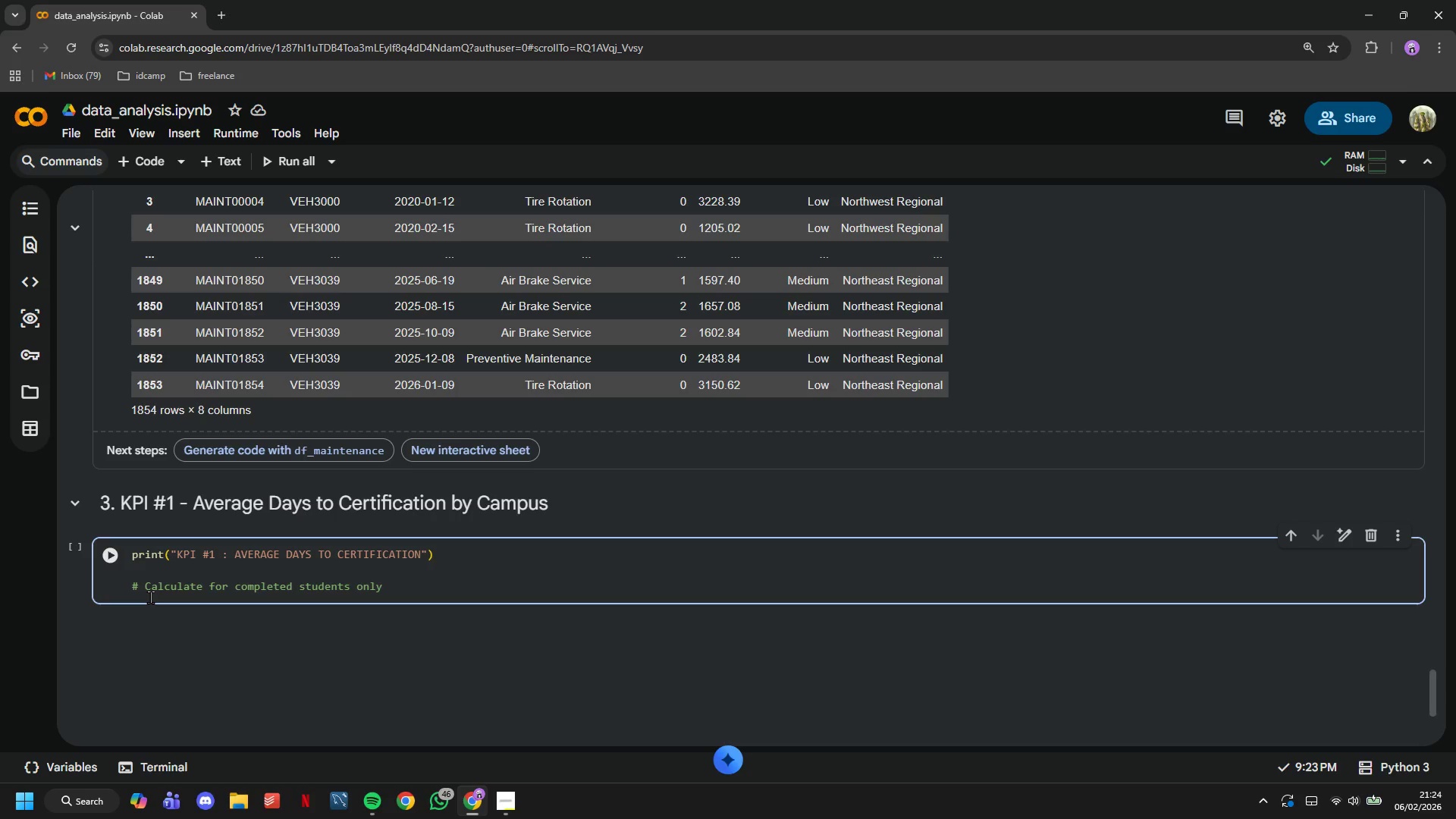 
key(Enter)
 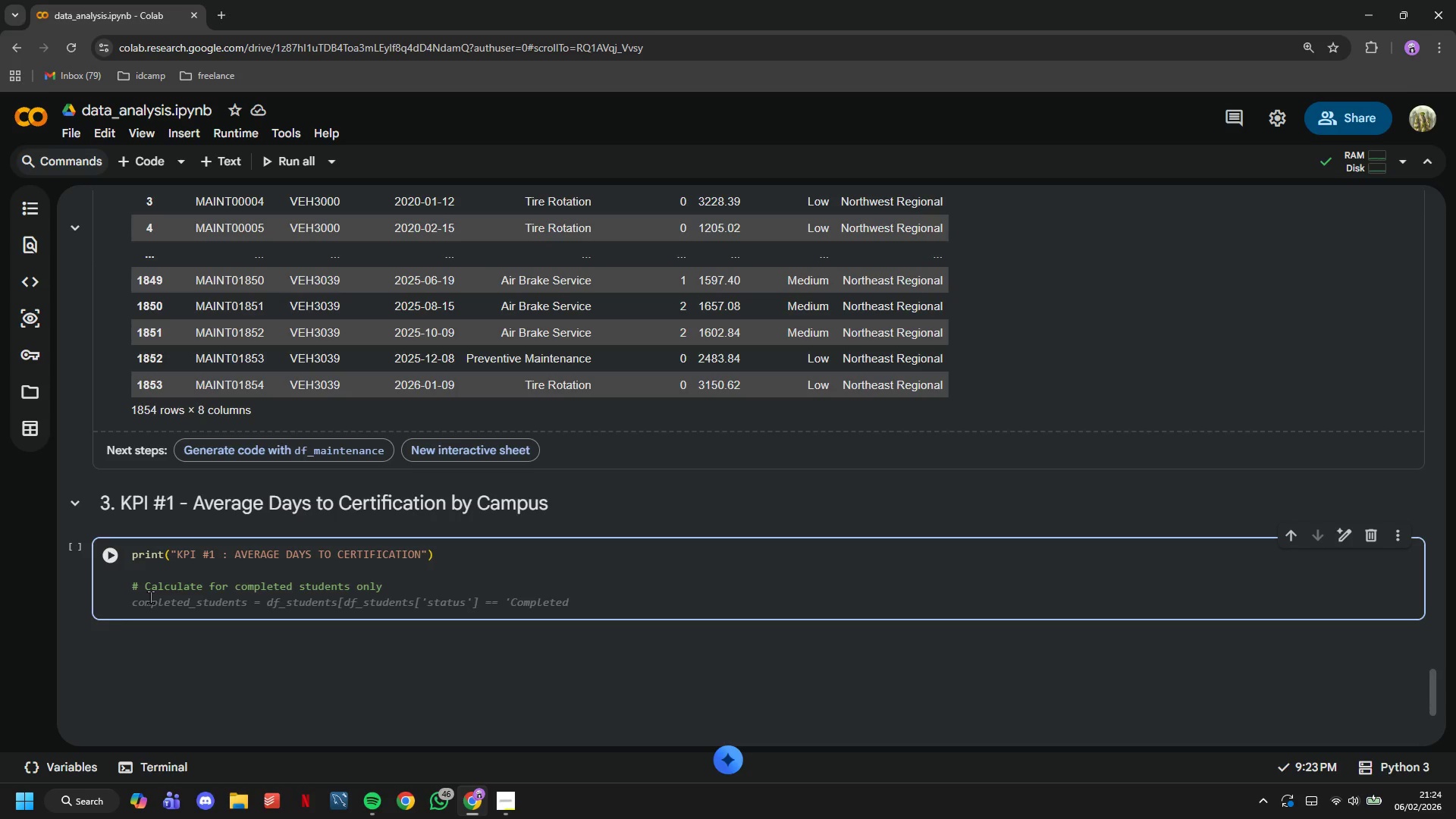 
type(completed = sd_students[df_students['status)
 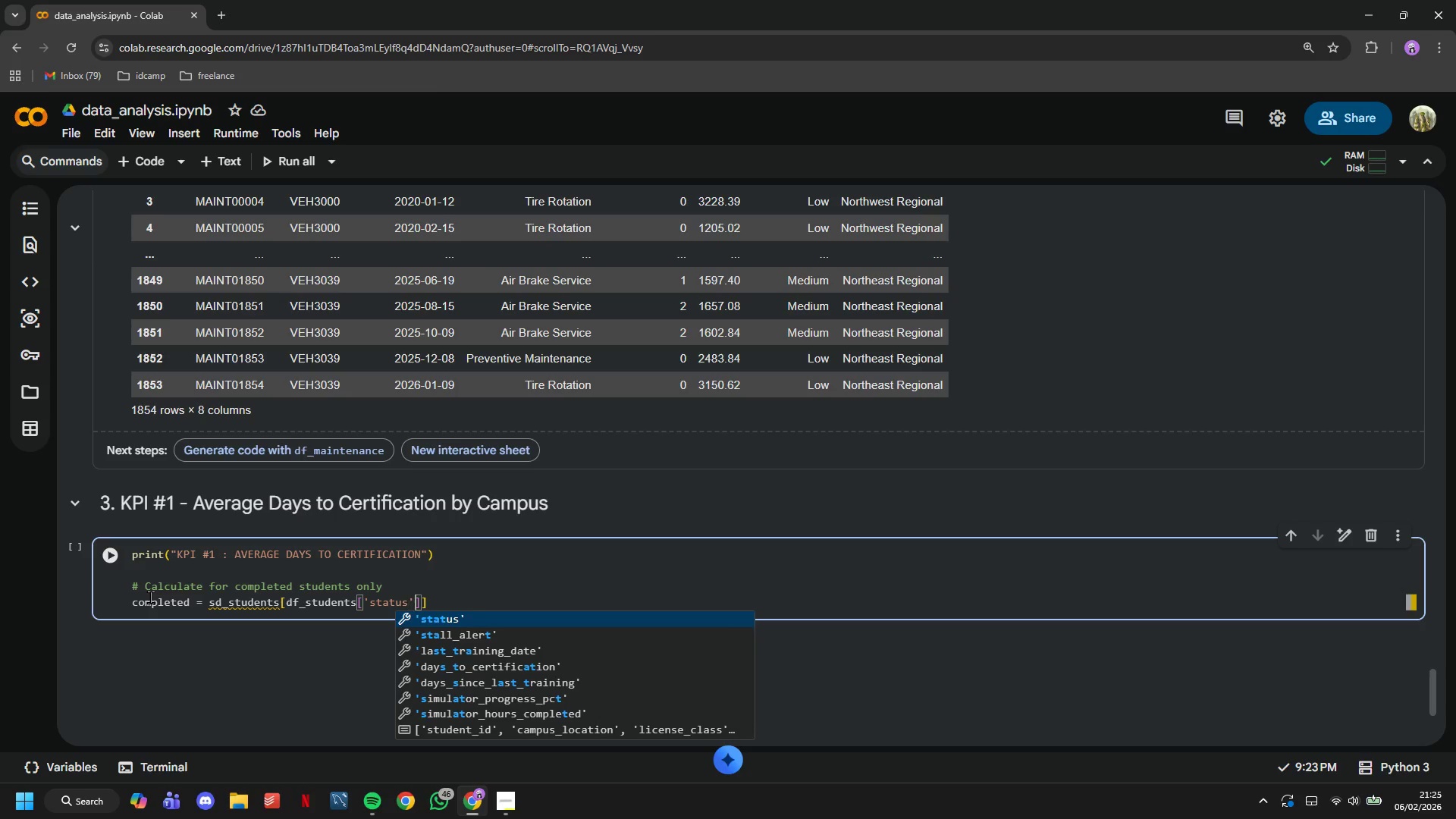 
key(ArrowRight)
 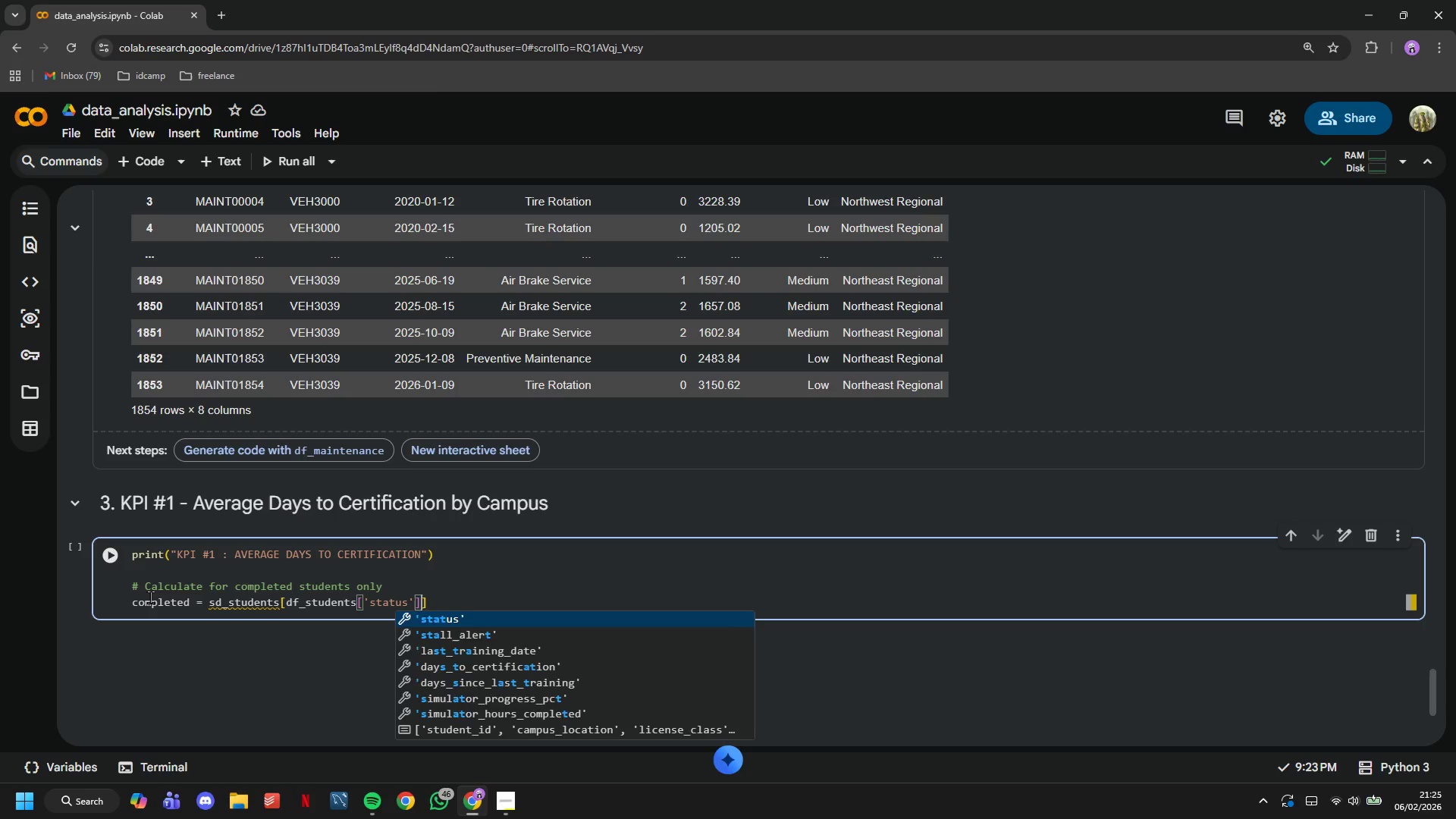 
key(ArrowRight)
 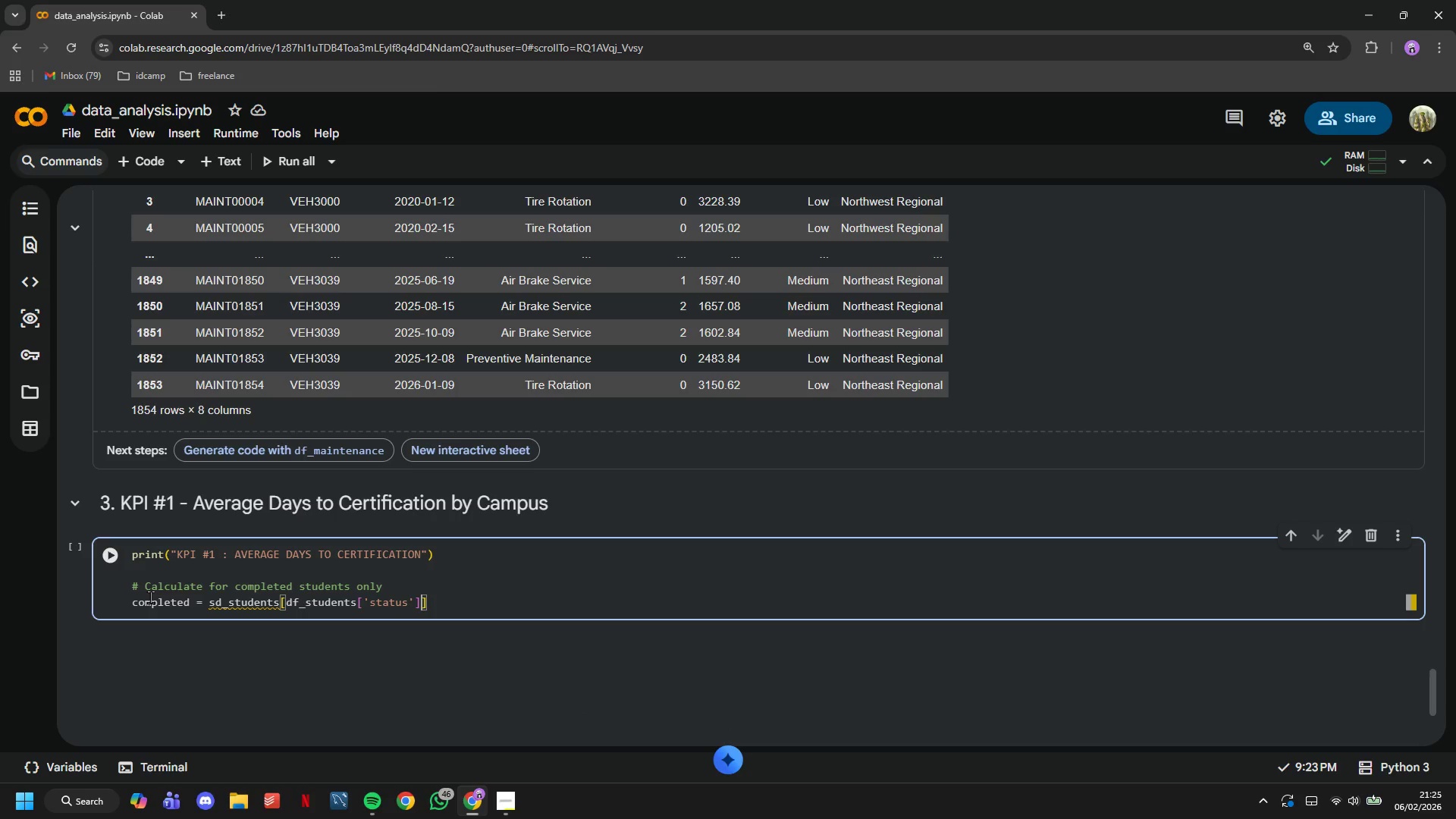 
type( == 'Completed)
 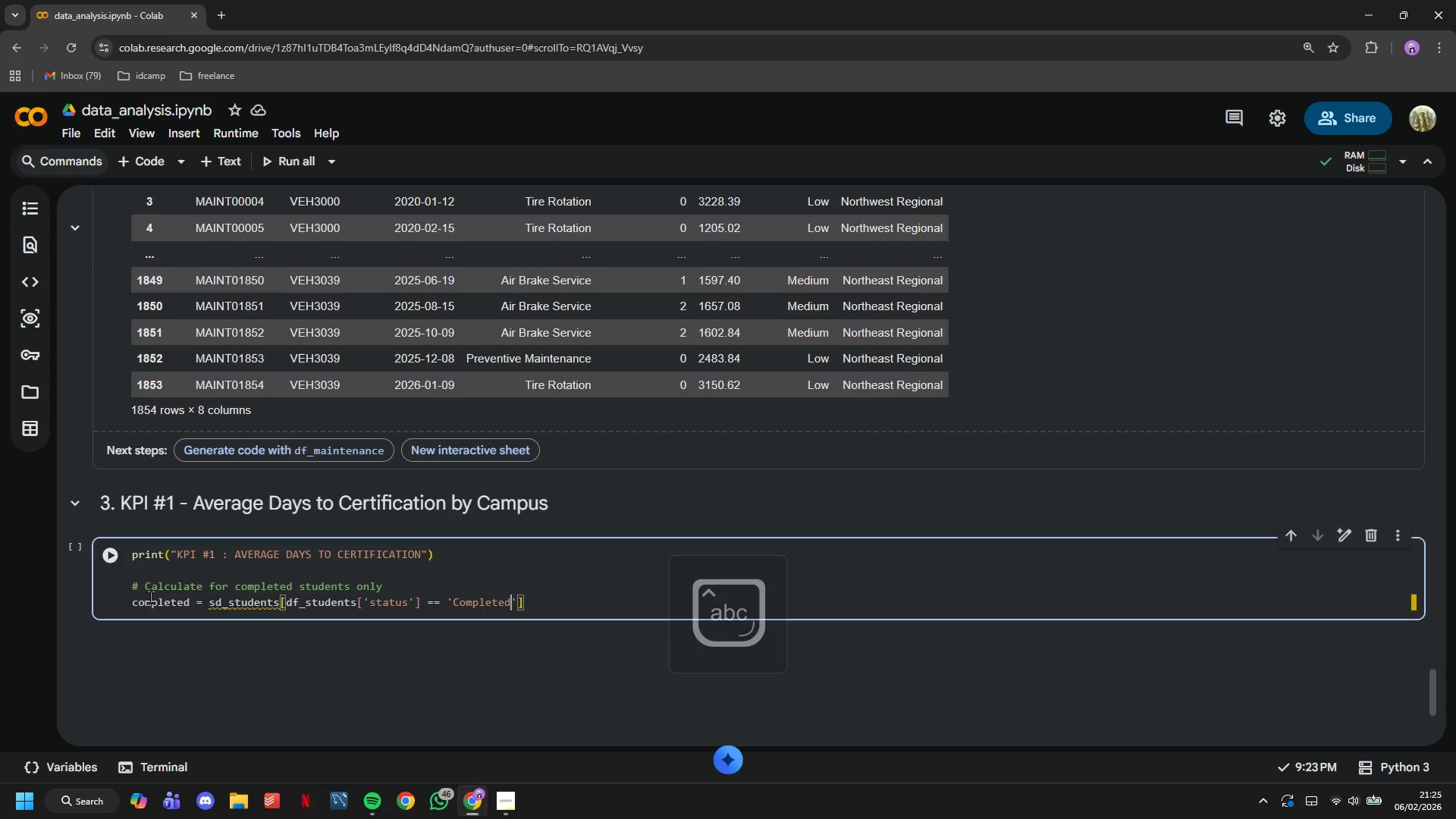 
key(ArrowRight)
 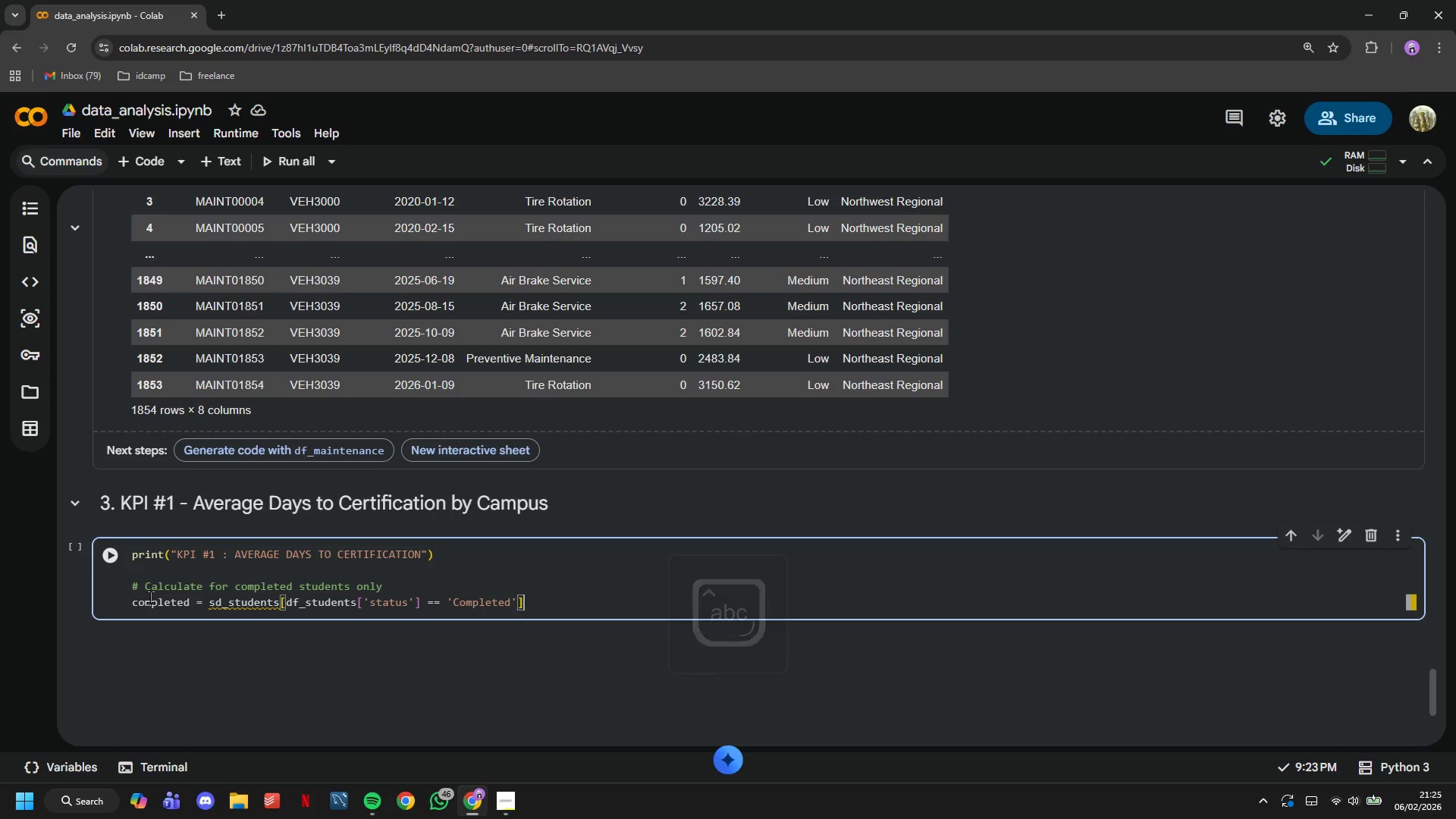 
key(ArrowRight)
 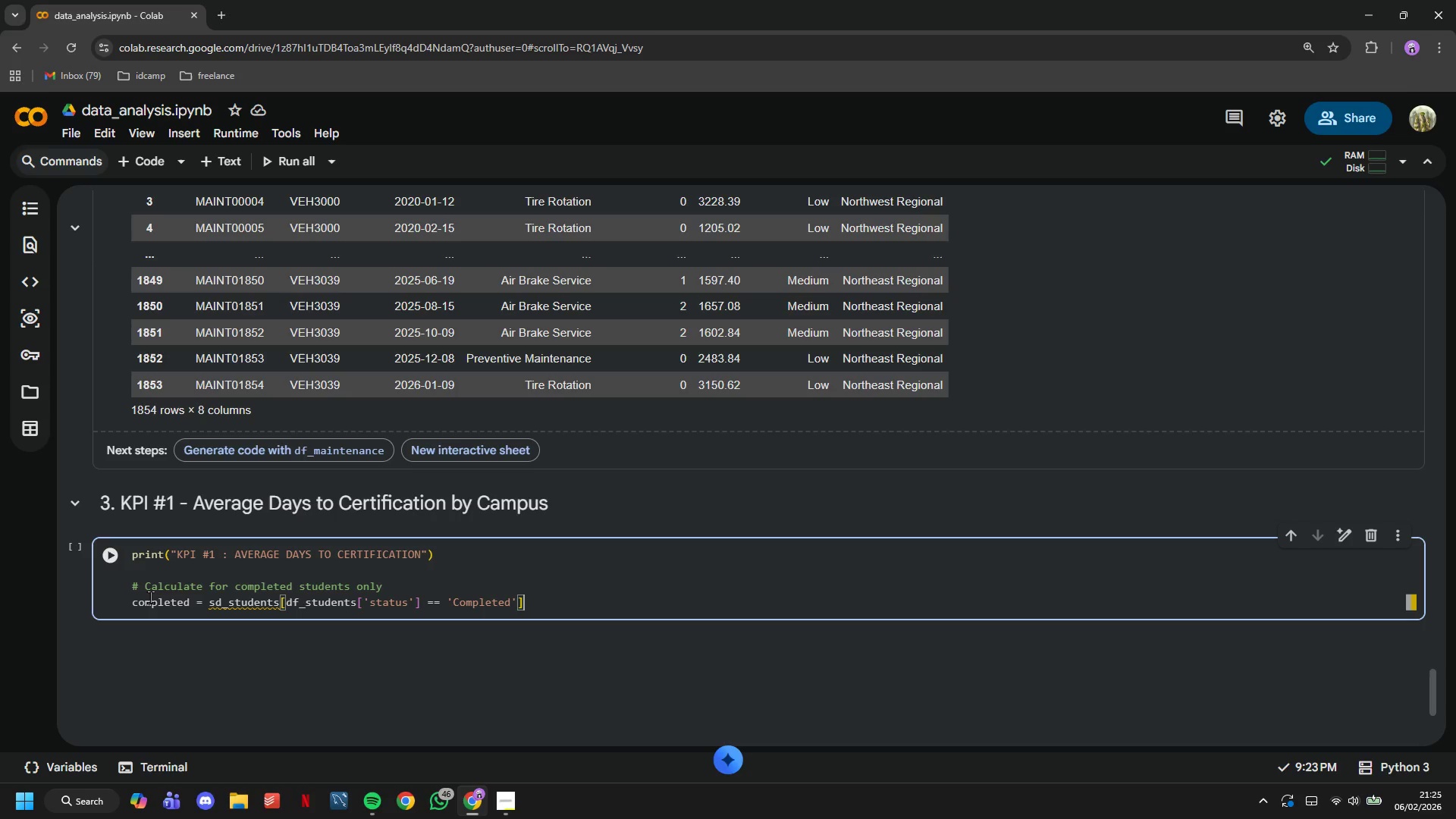 
type(.copy()
 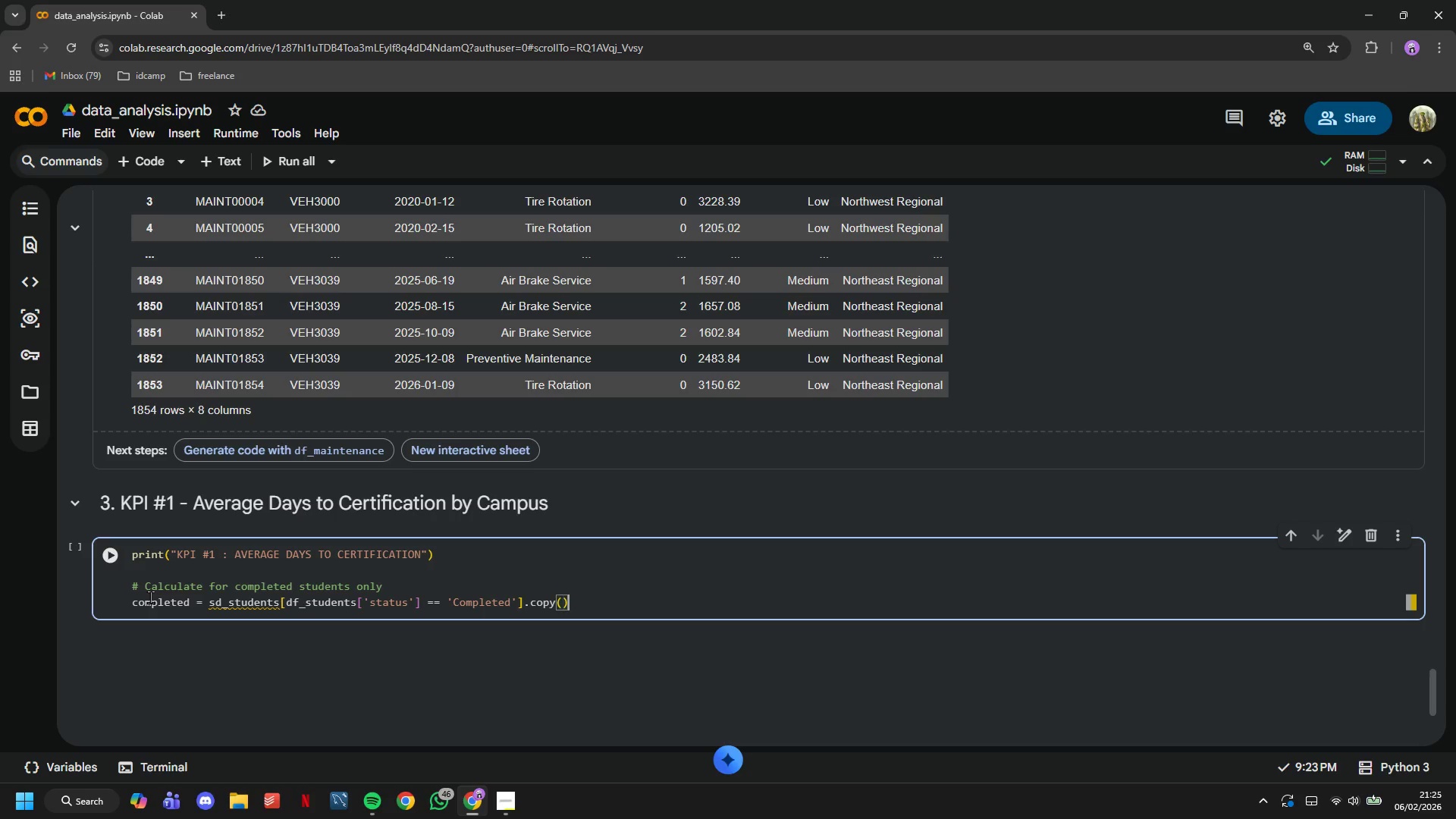 
key(ArrowRight)
 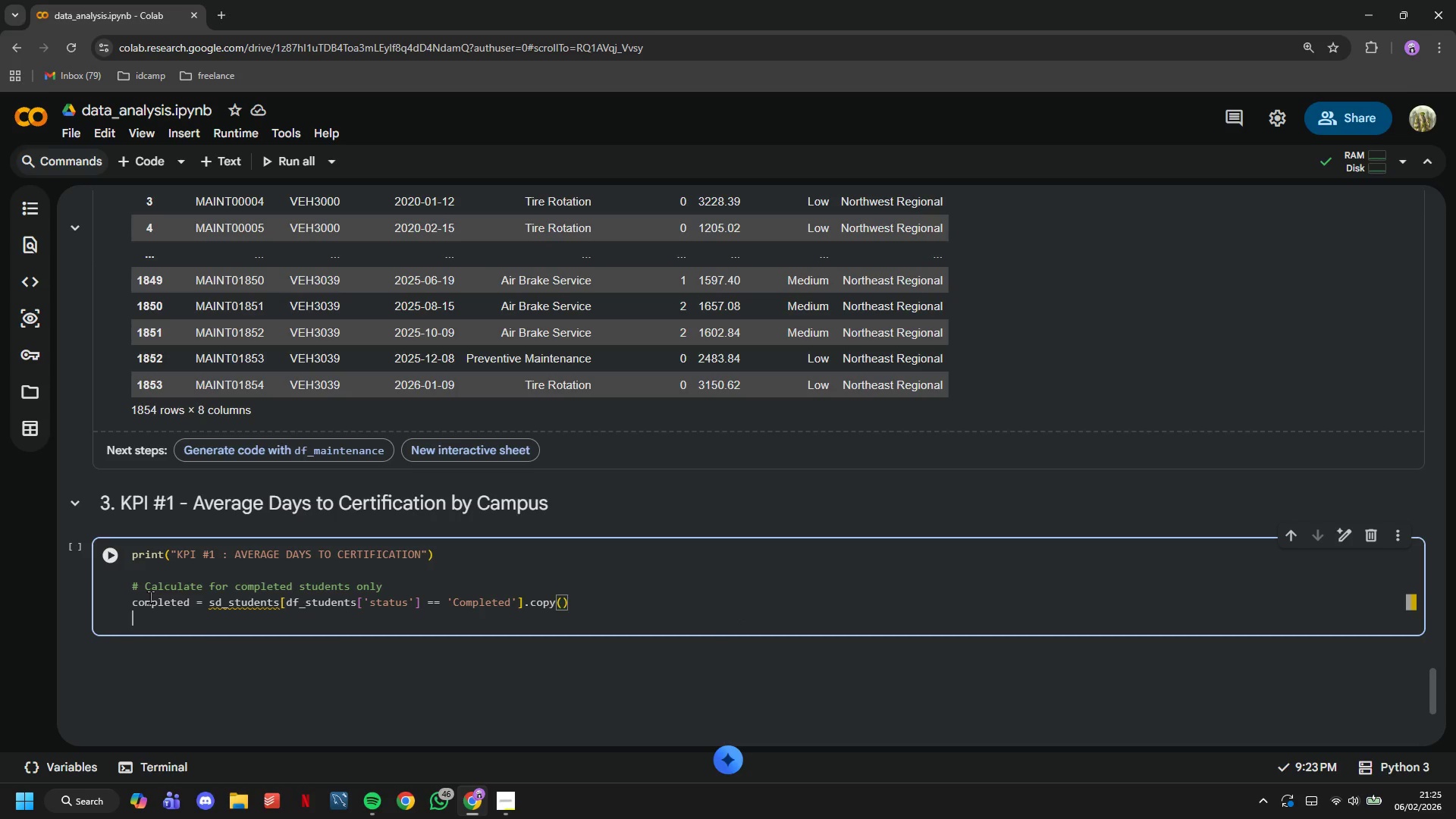 
key(Enter)
 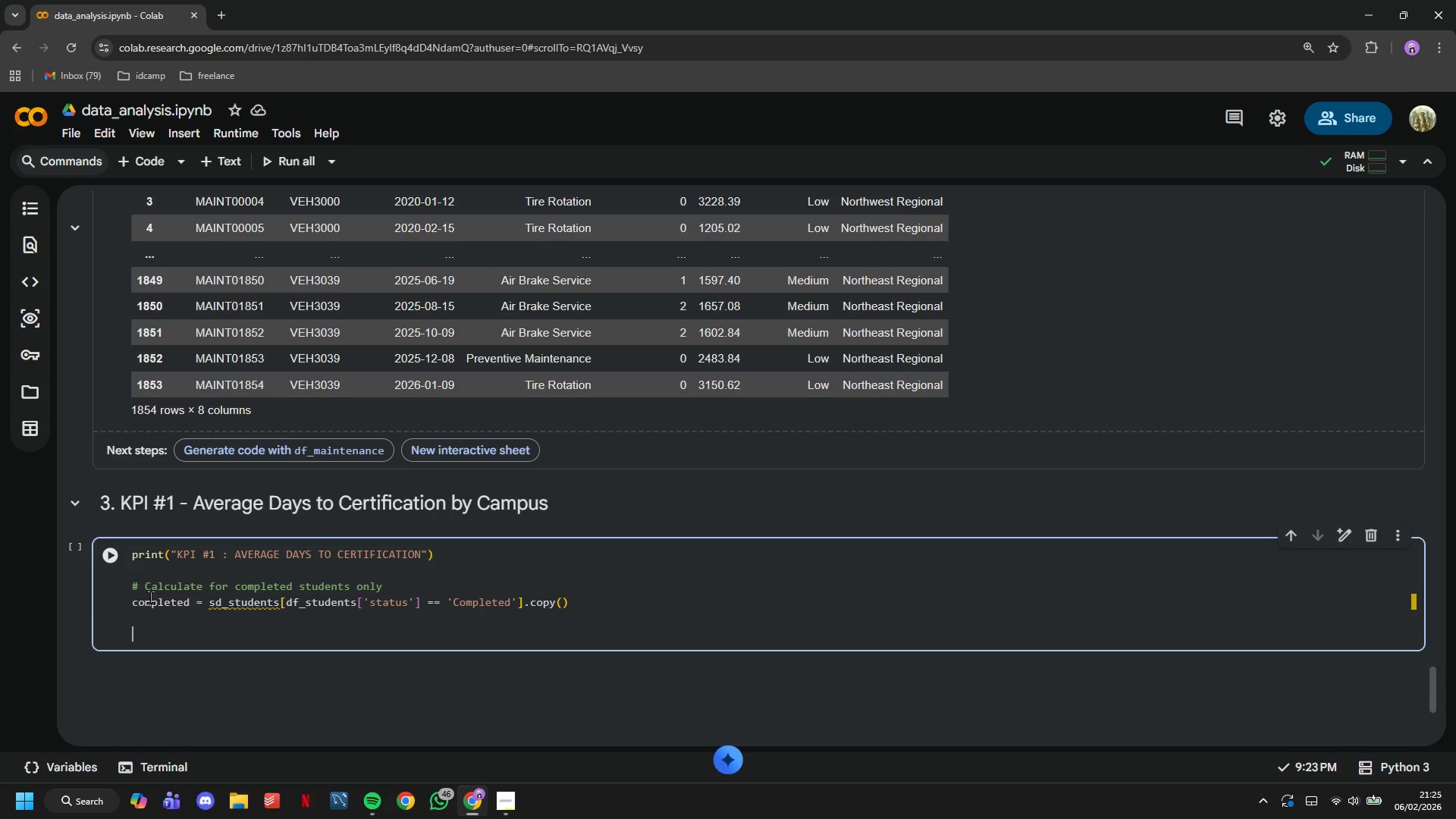 
key(Enter)
 